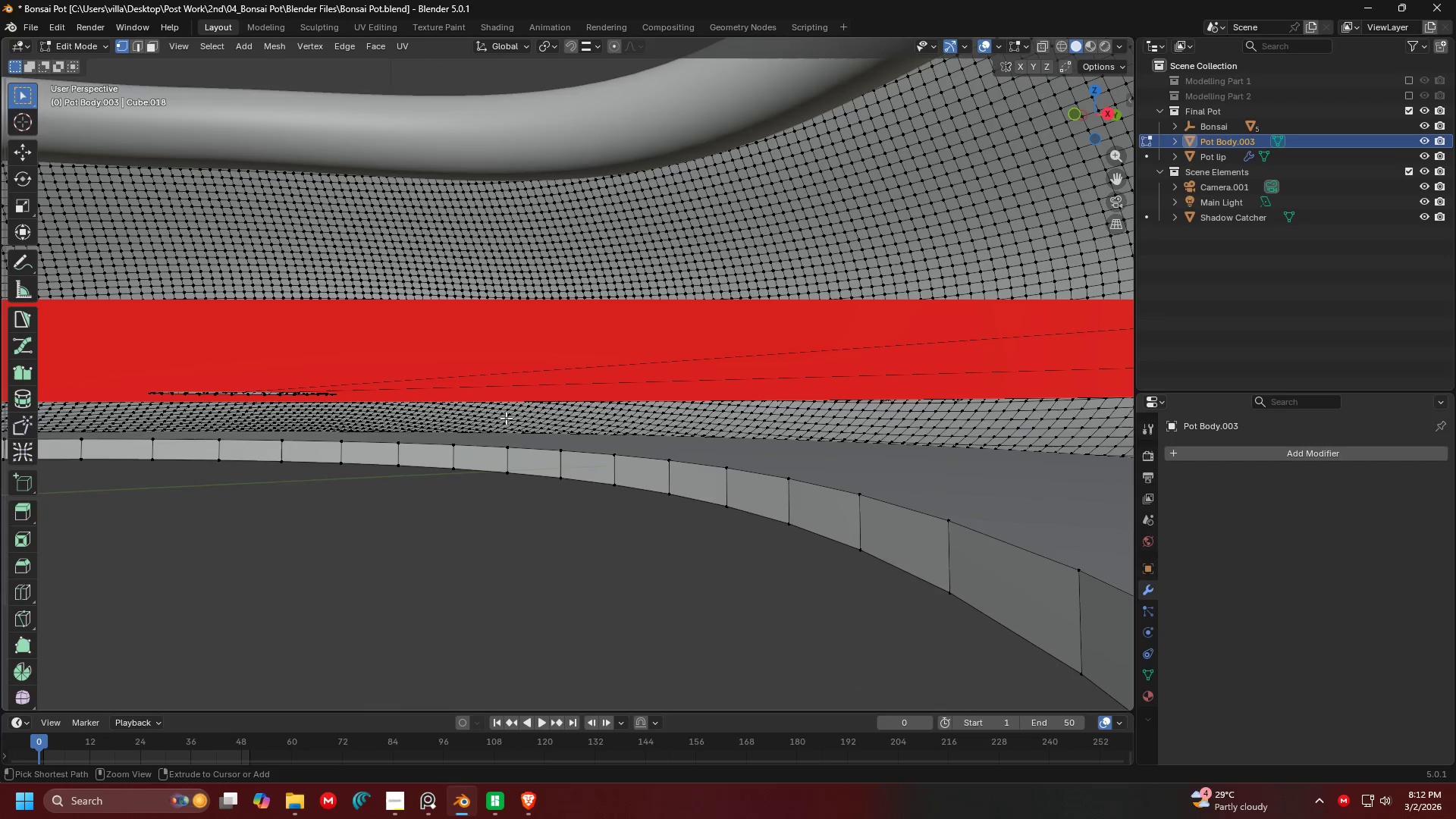 
key(Control+Z)
 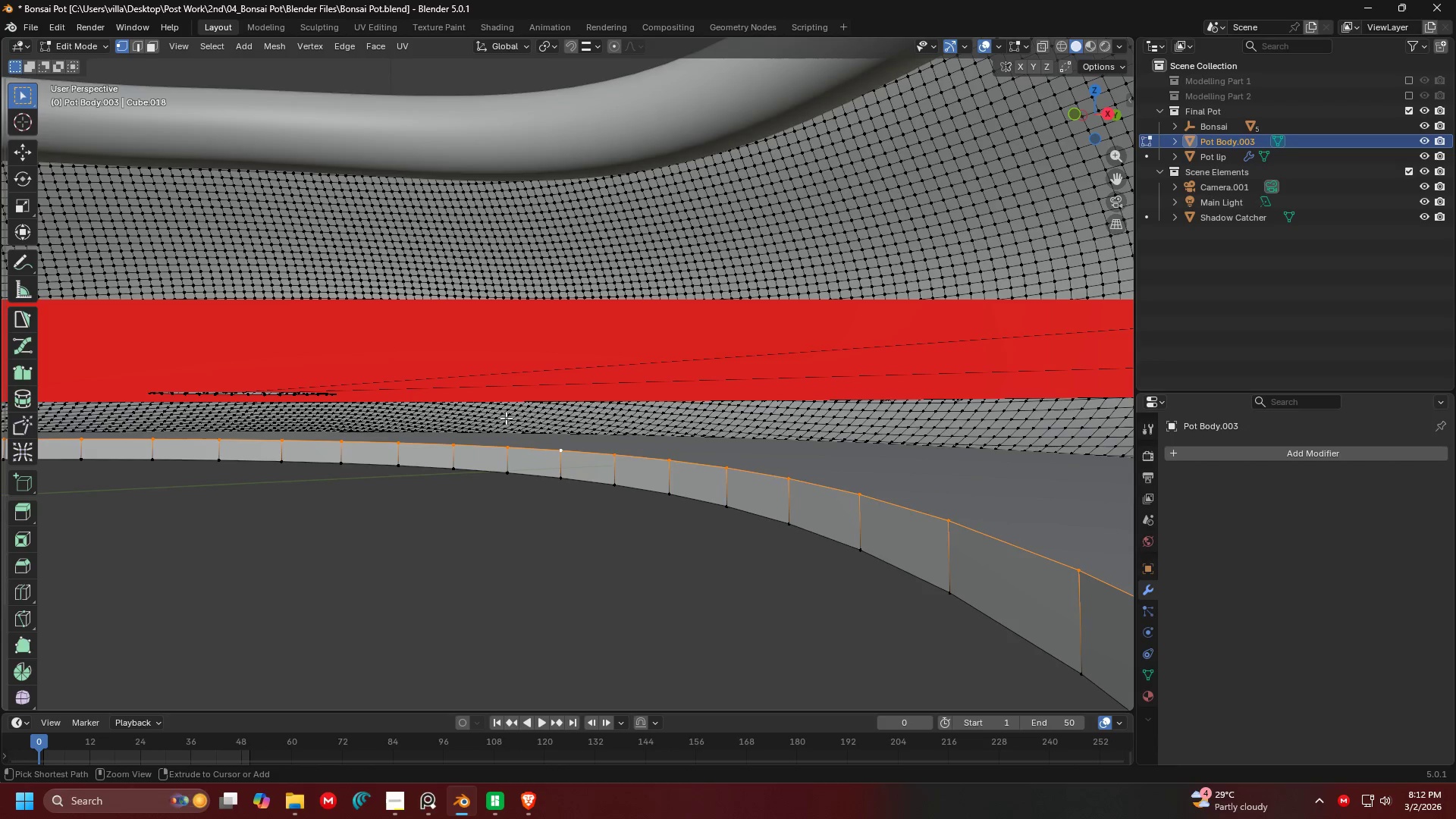 
key(Control+Z)
 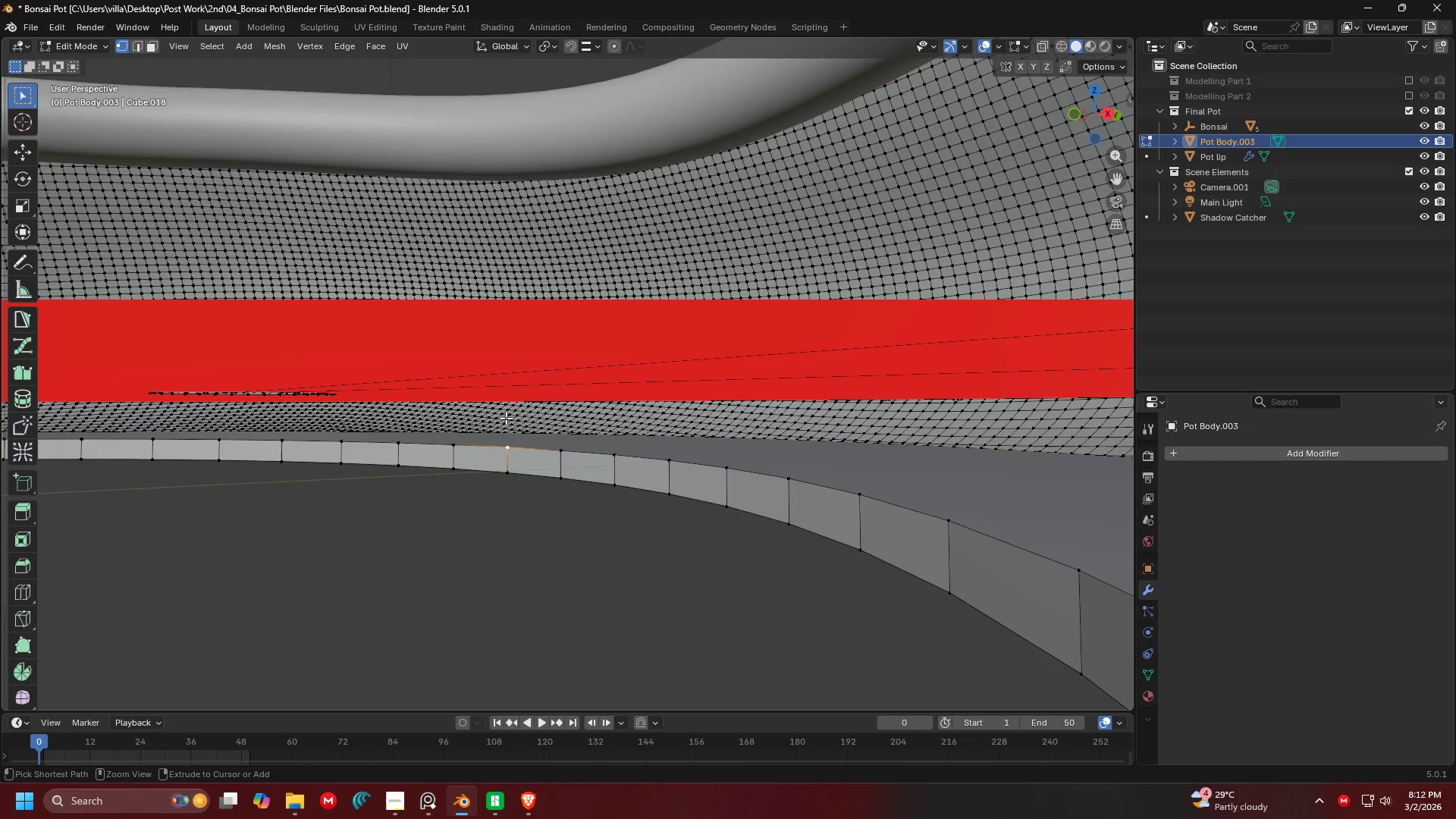 
key(Control+Z)
 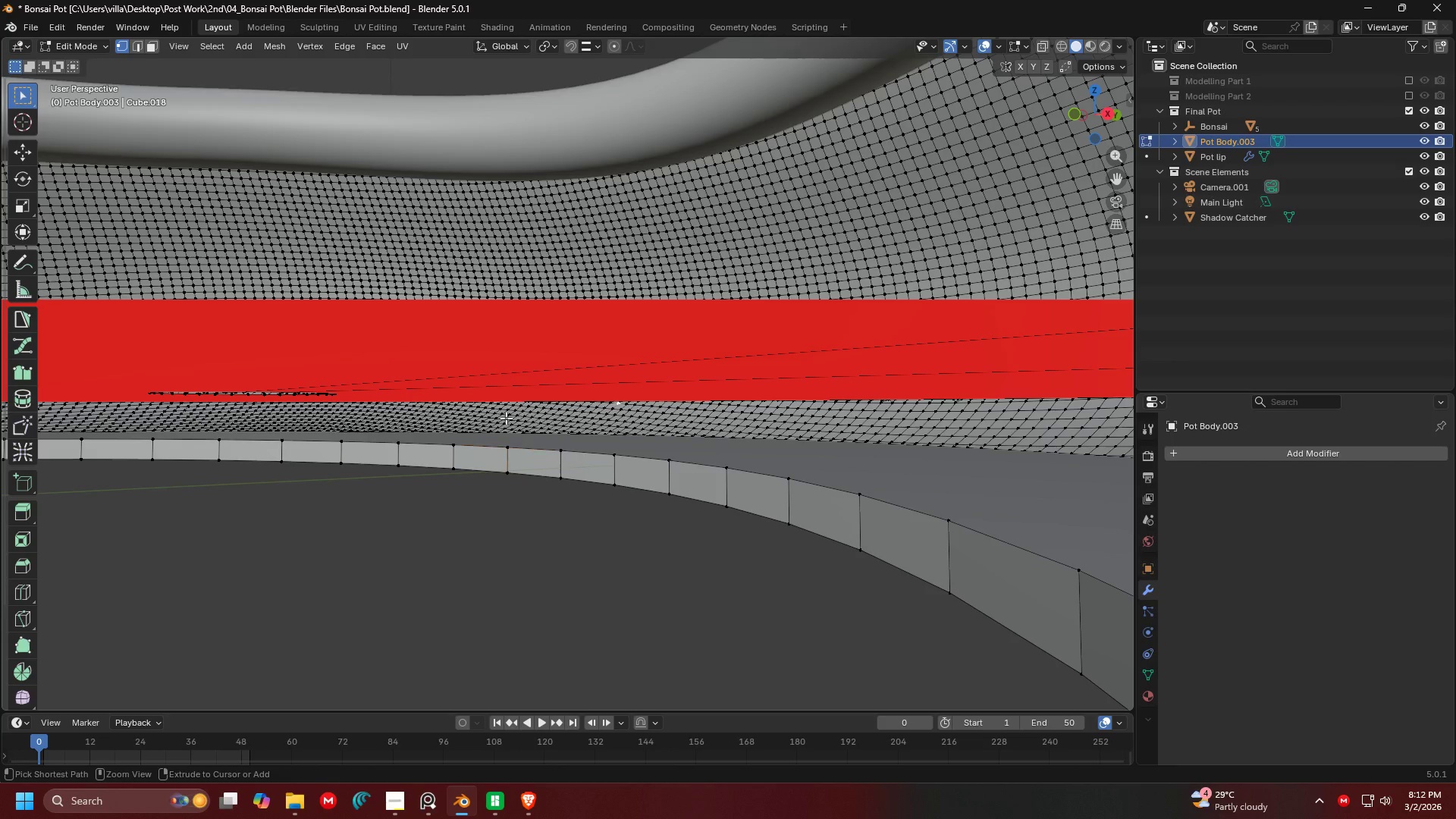 
key(Control+Z)
 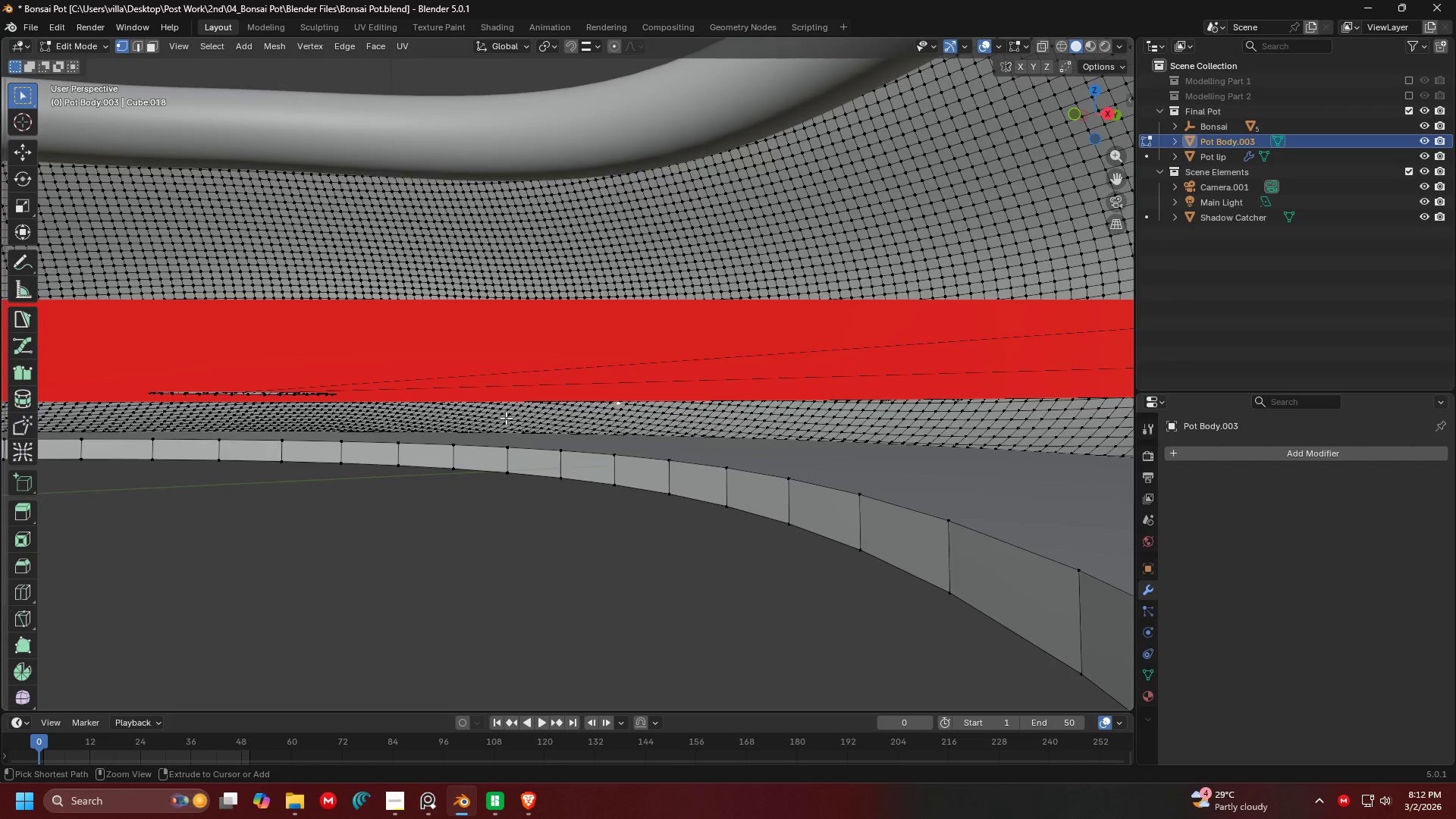 
key(Control+Z)
 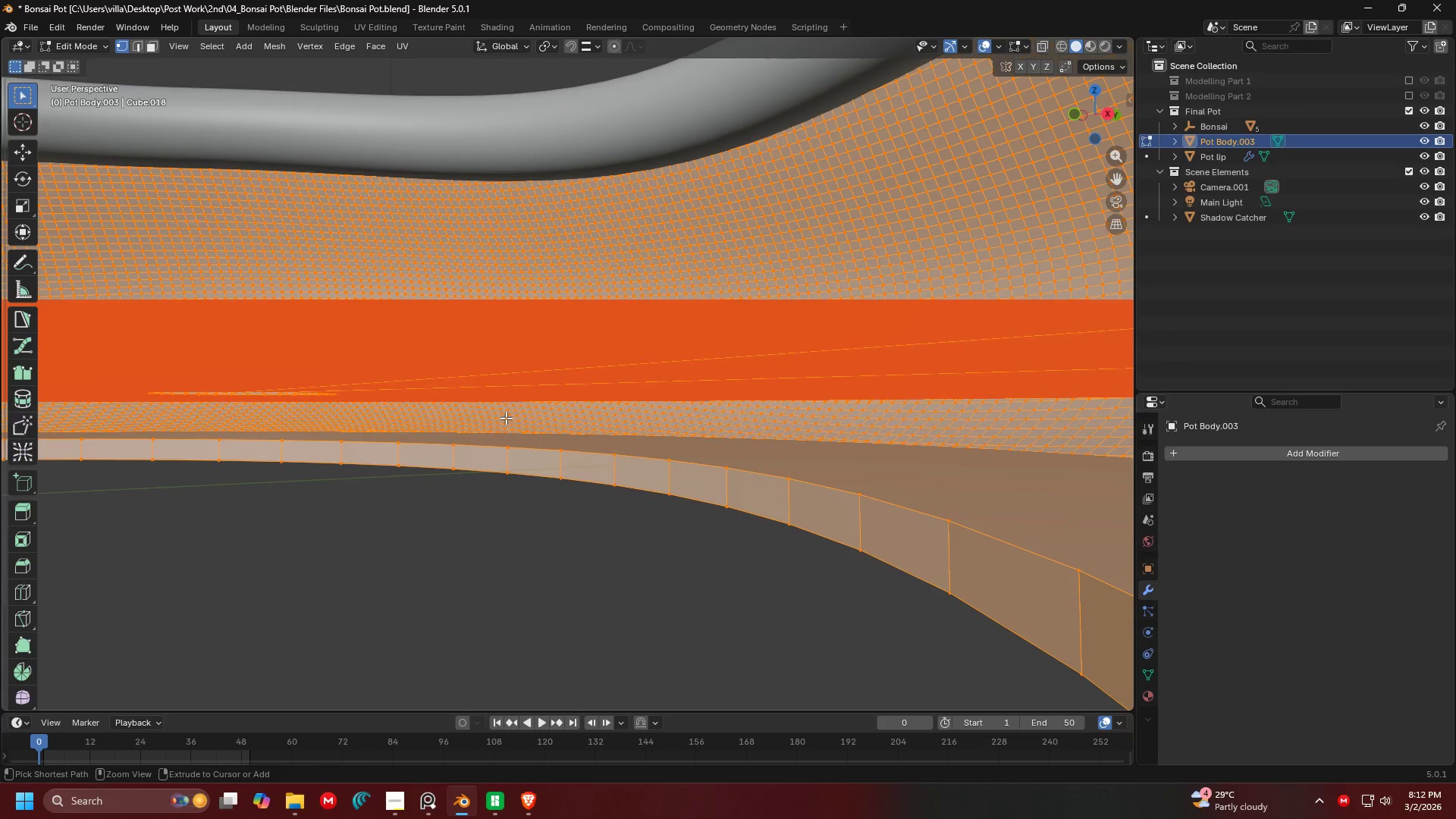 
key(Control+Z)
 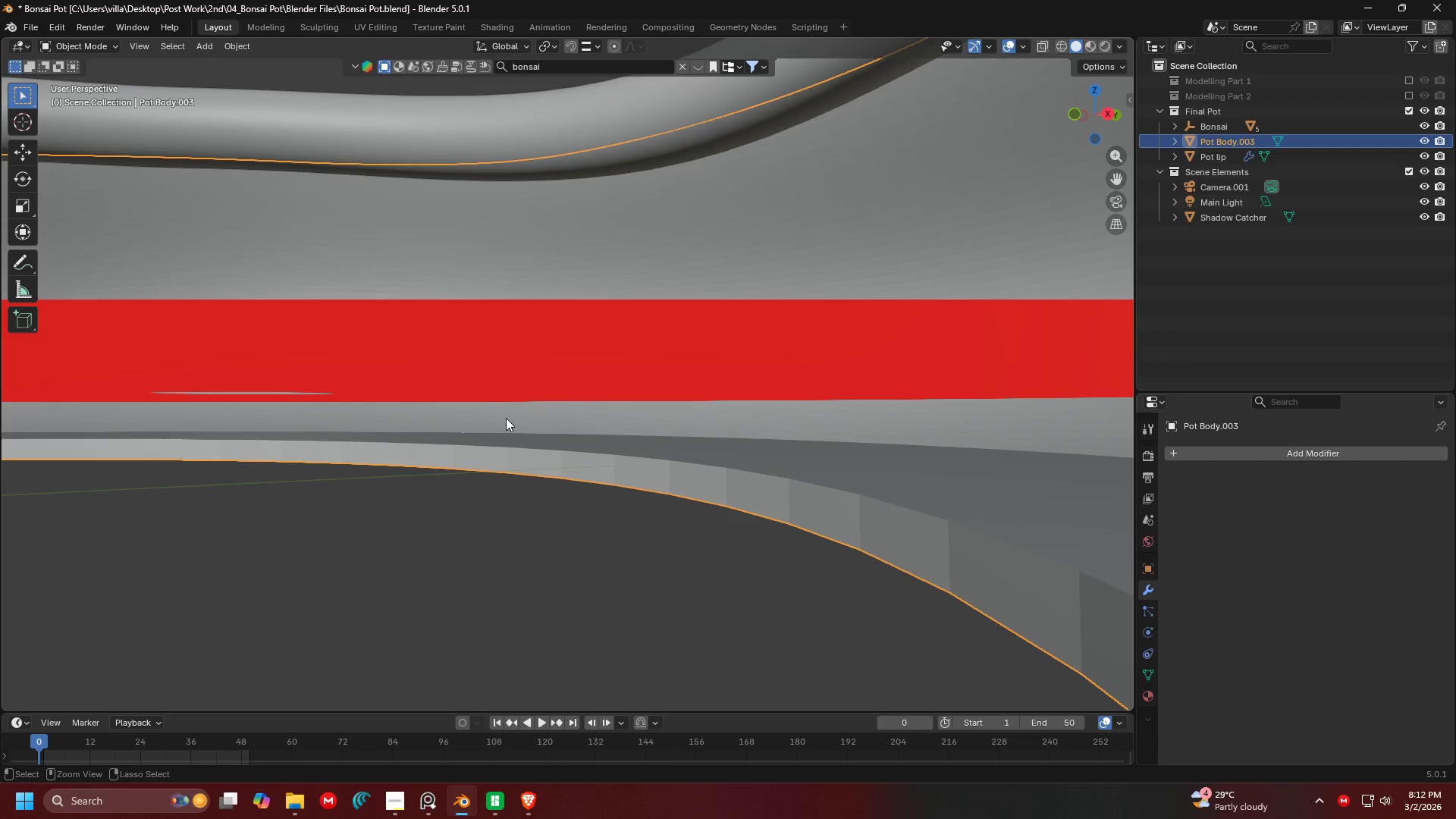 
key(Control+Z)
 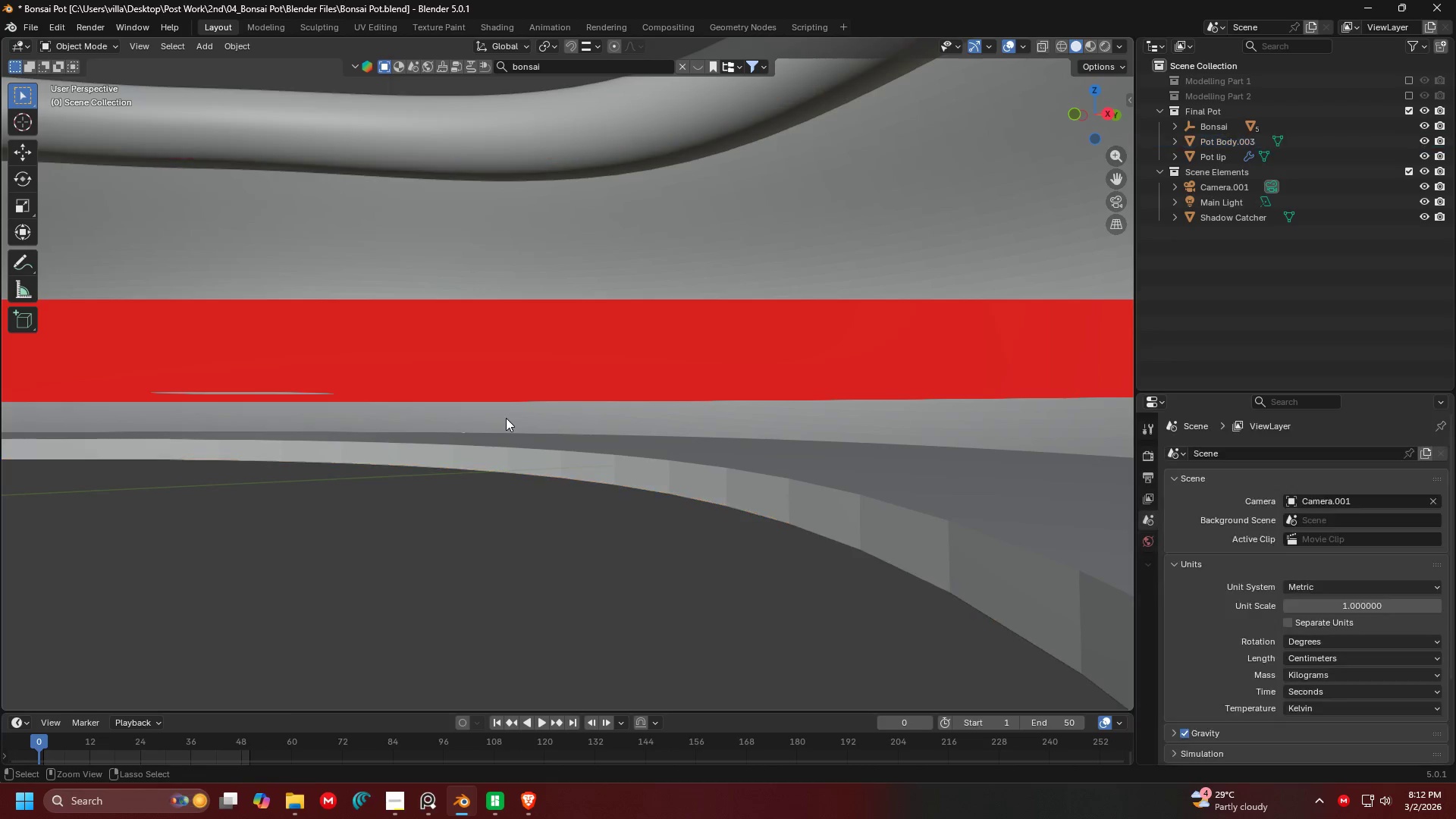 
key(Control+Z)
 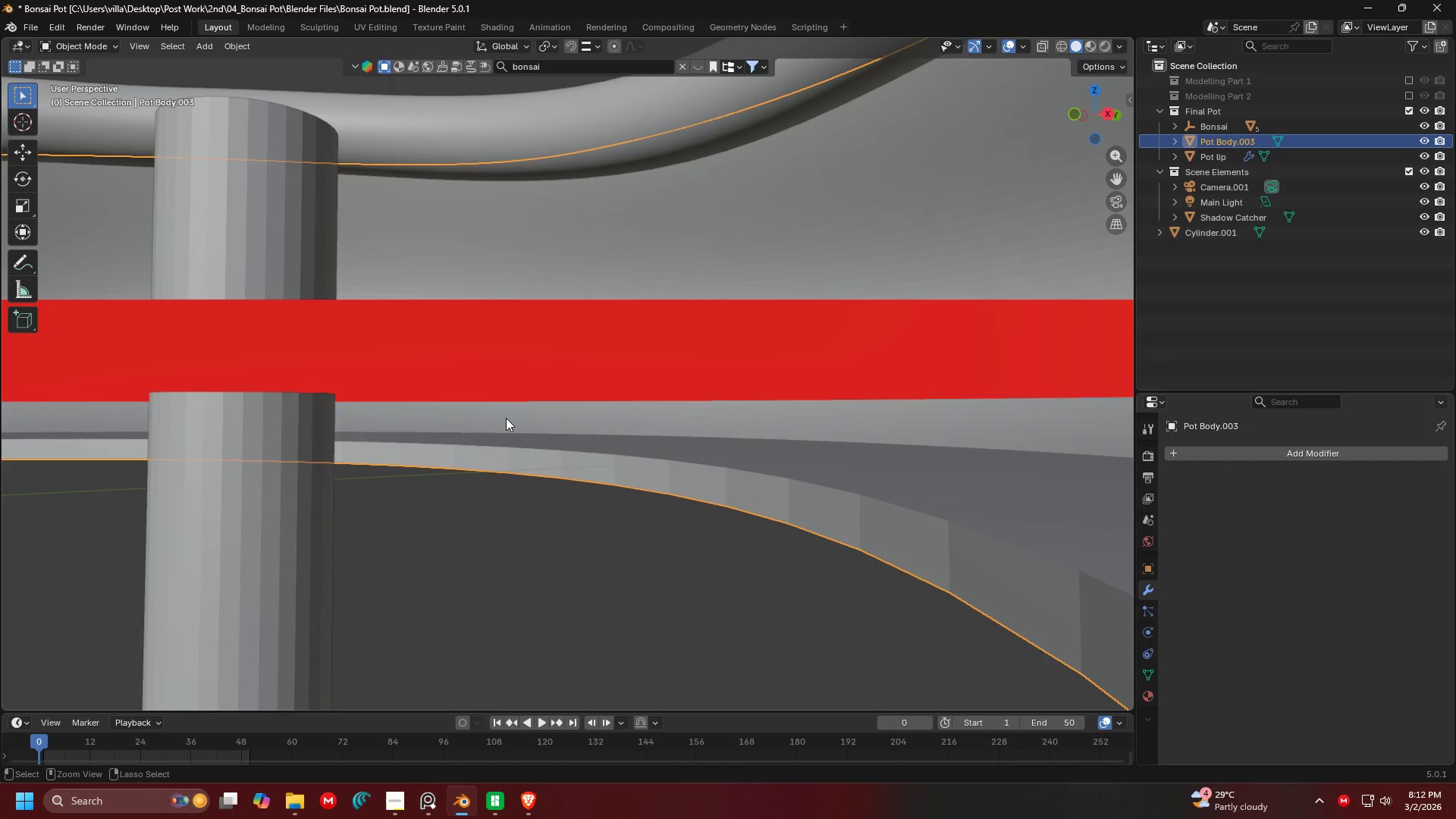 
key(Control+Z)
 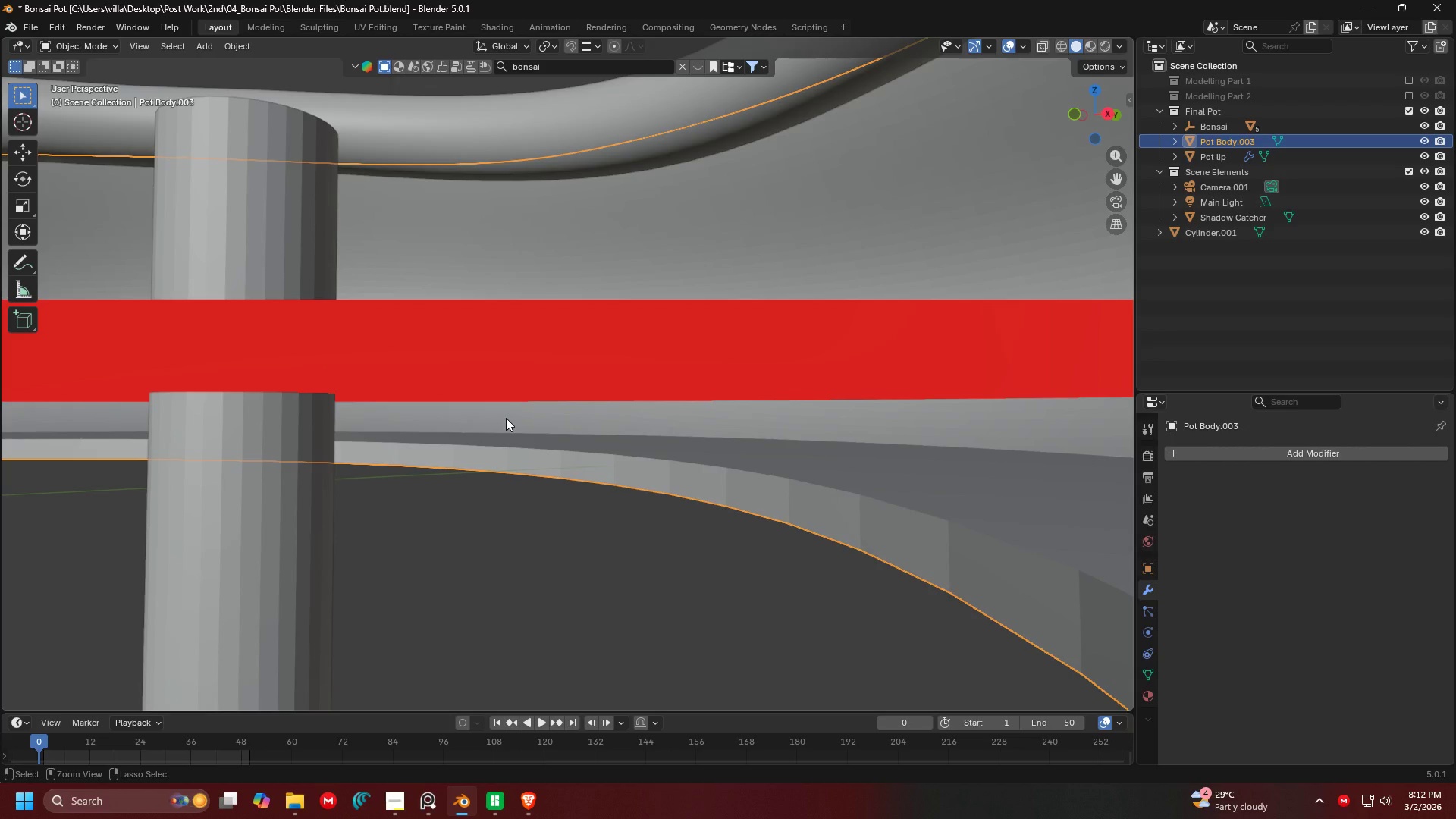 
key(Control+Z)
 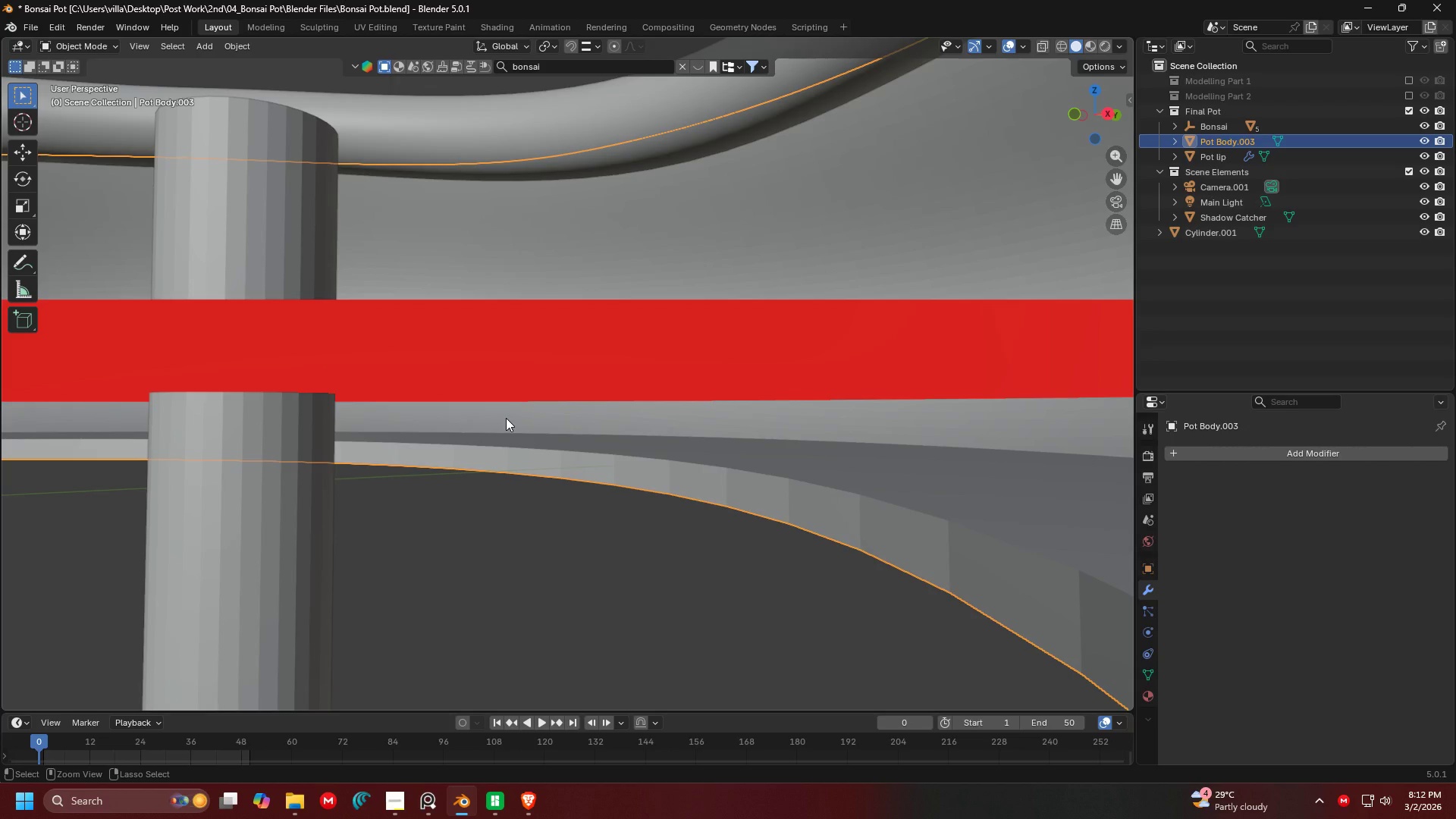 
key(Control+Z)
 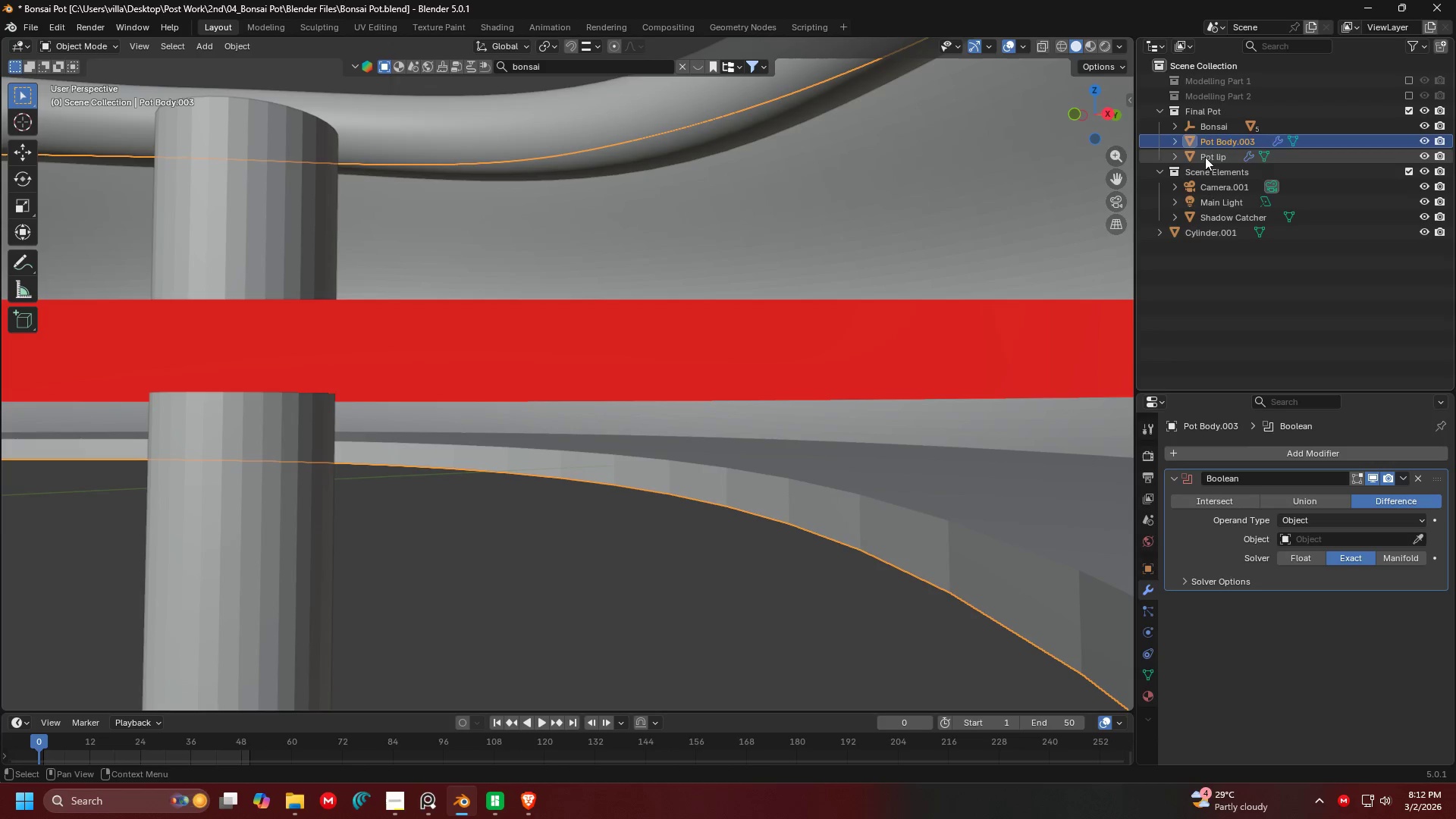 
key(Control+Z)
 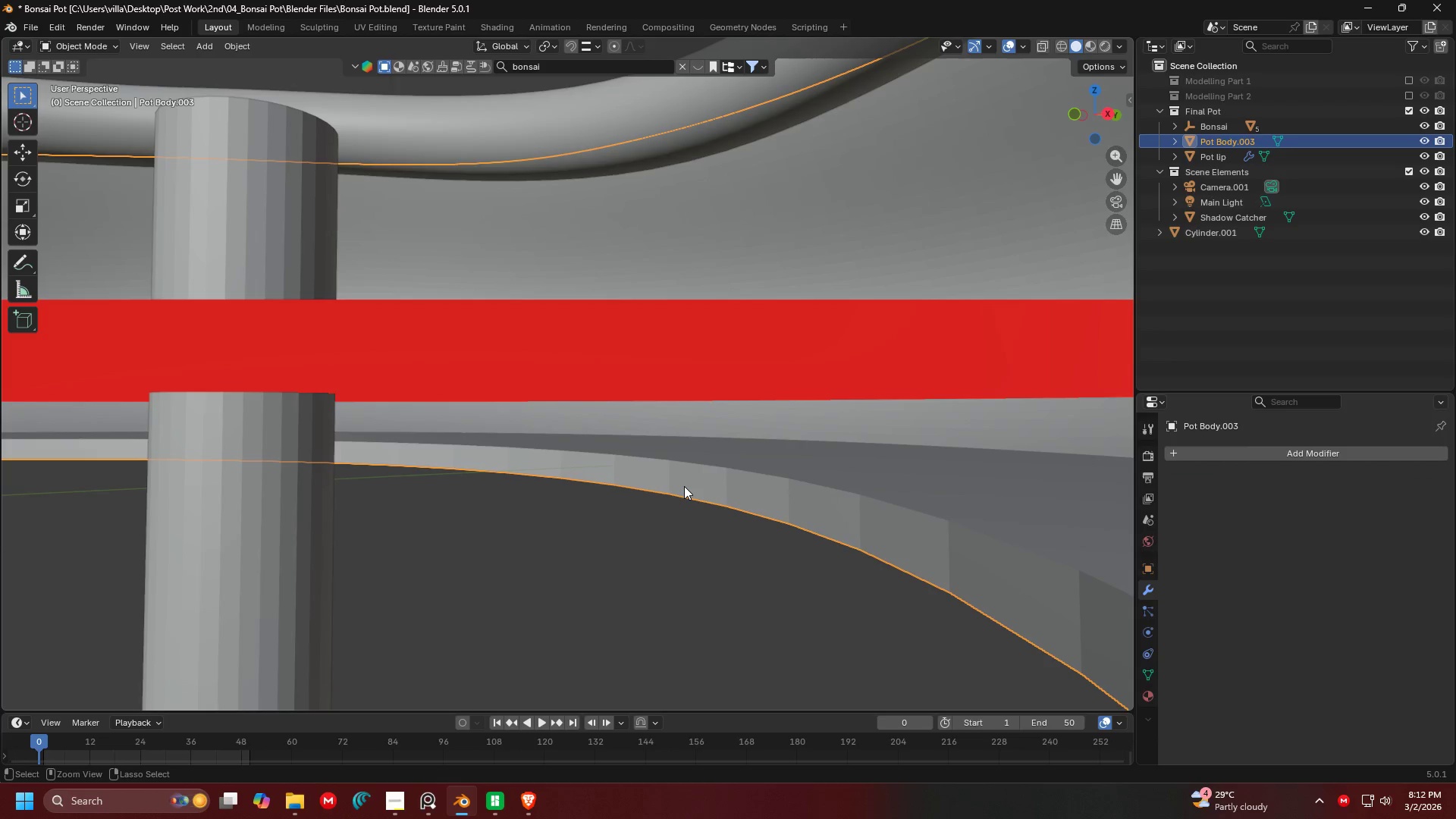 
key(Control+Z)
 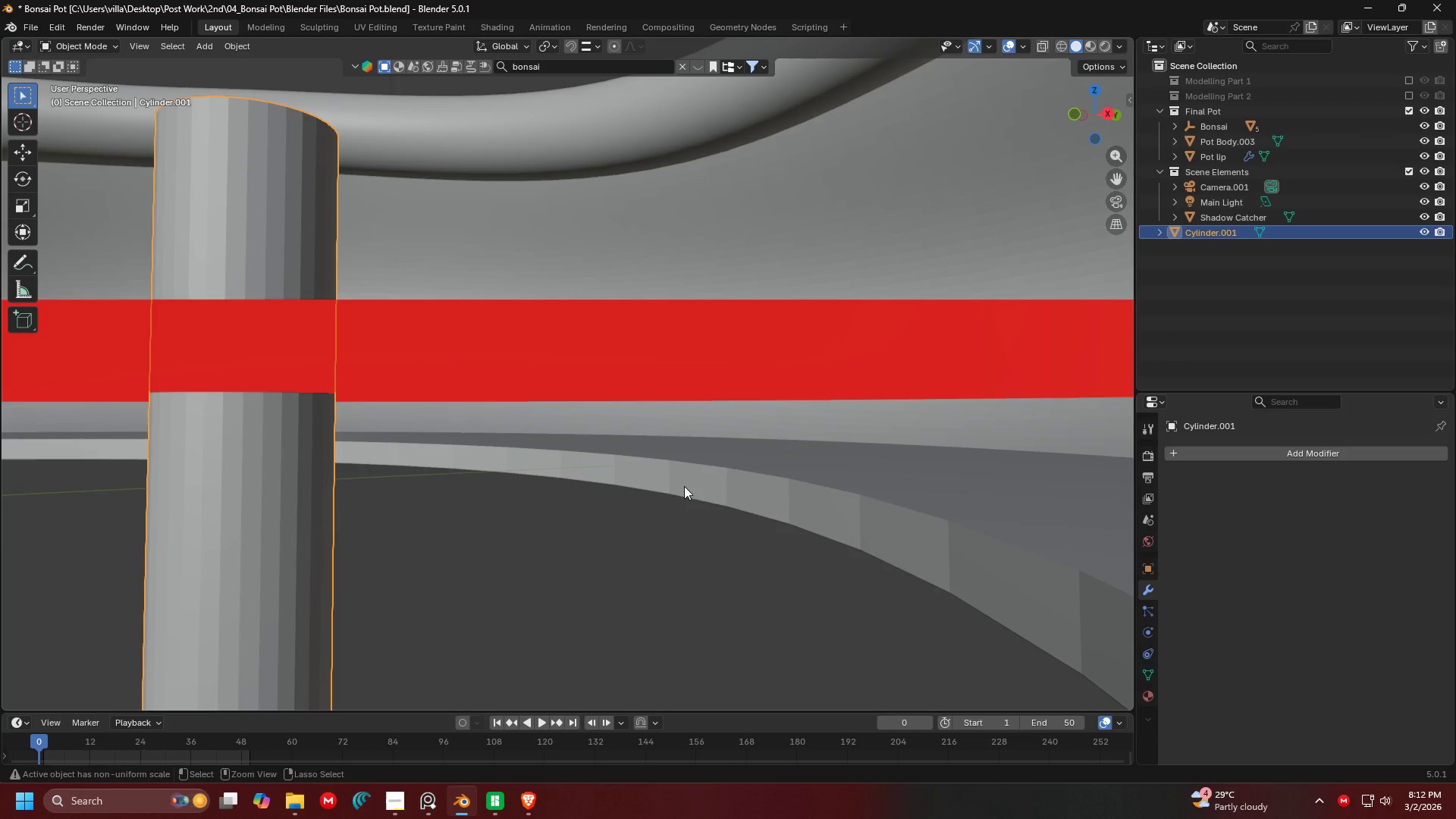 
key(Control+Z)
 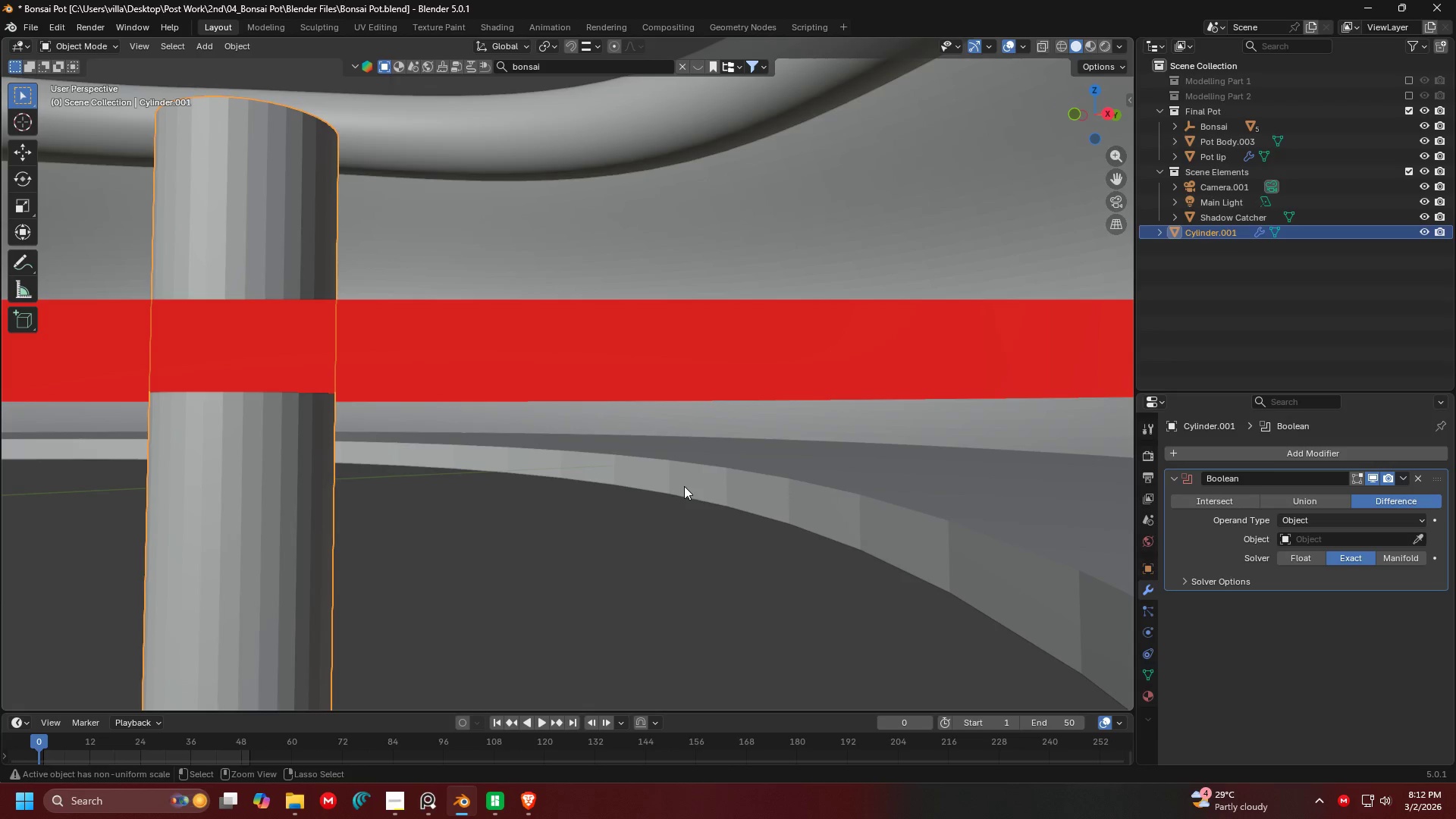 
key(Control+Z)
 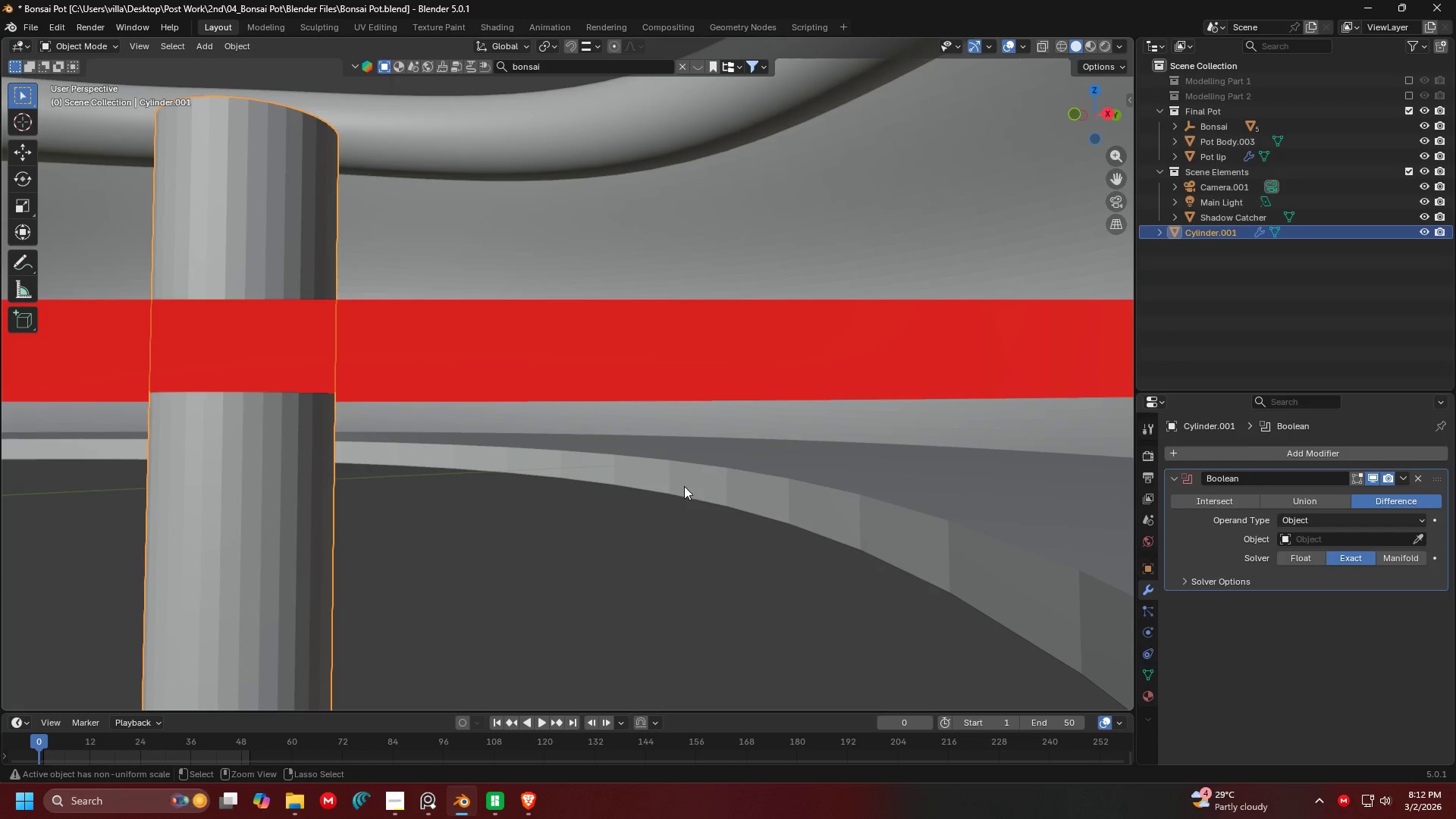 
key(Control+Z)
 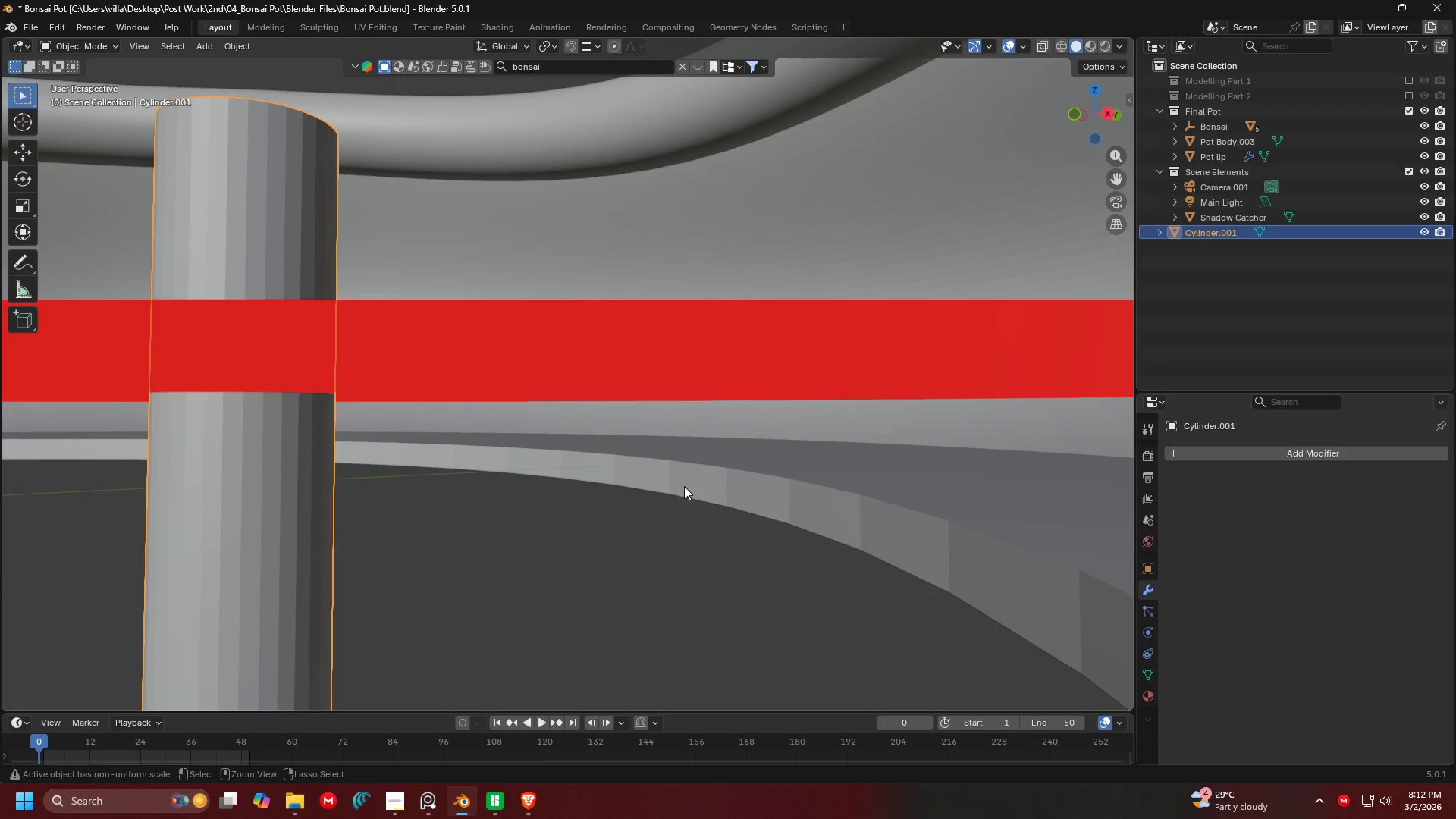 
key(Control+Z)
 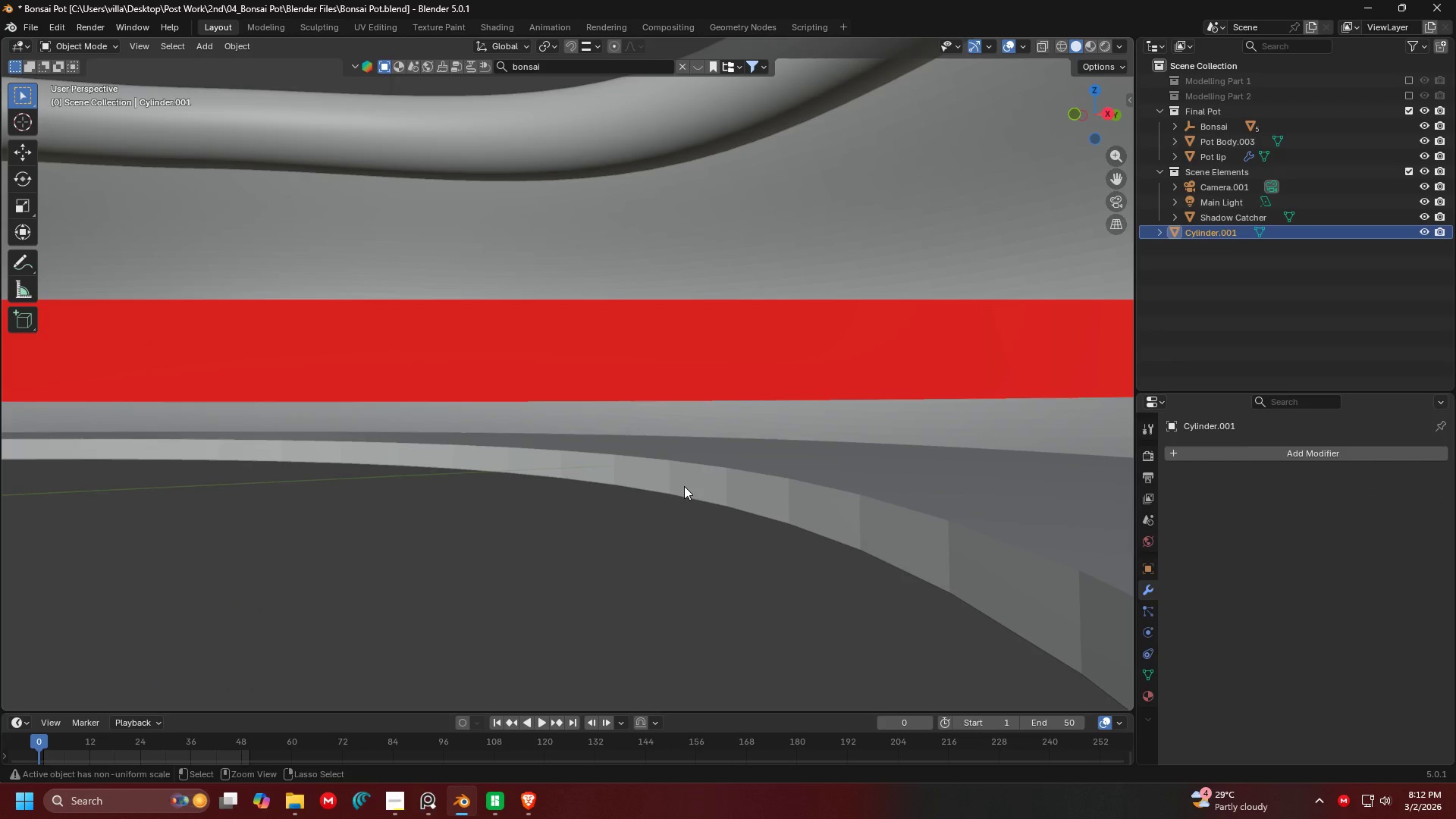 
key(Control+Z)
 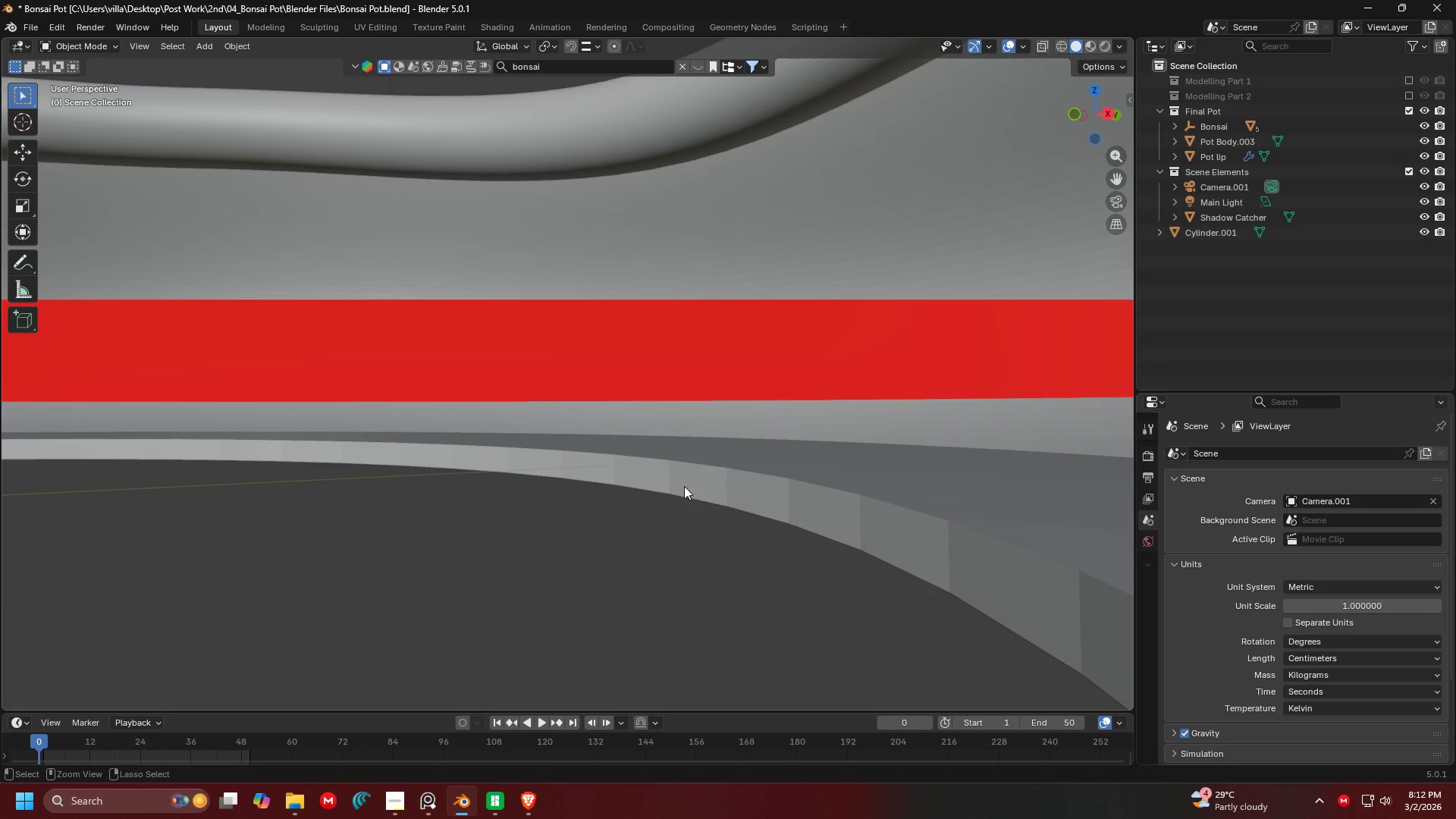 
key(Control+Z)
 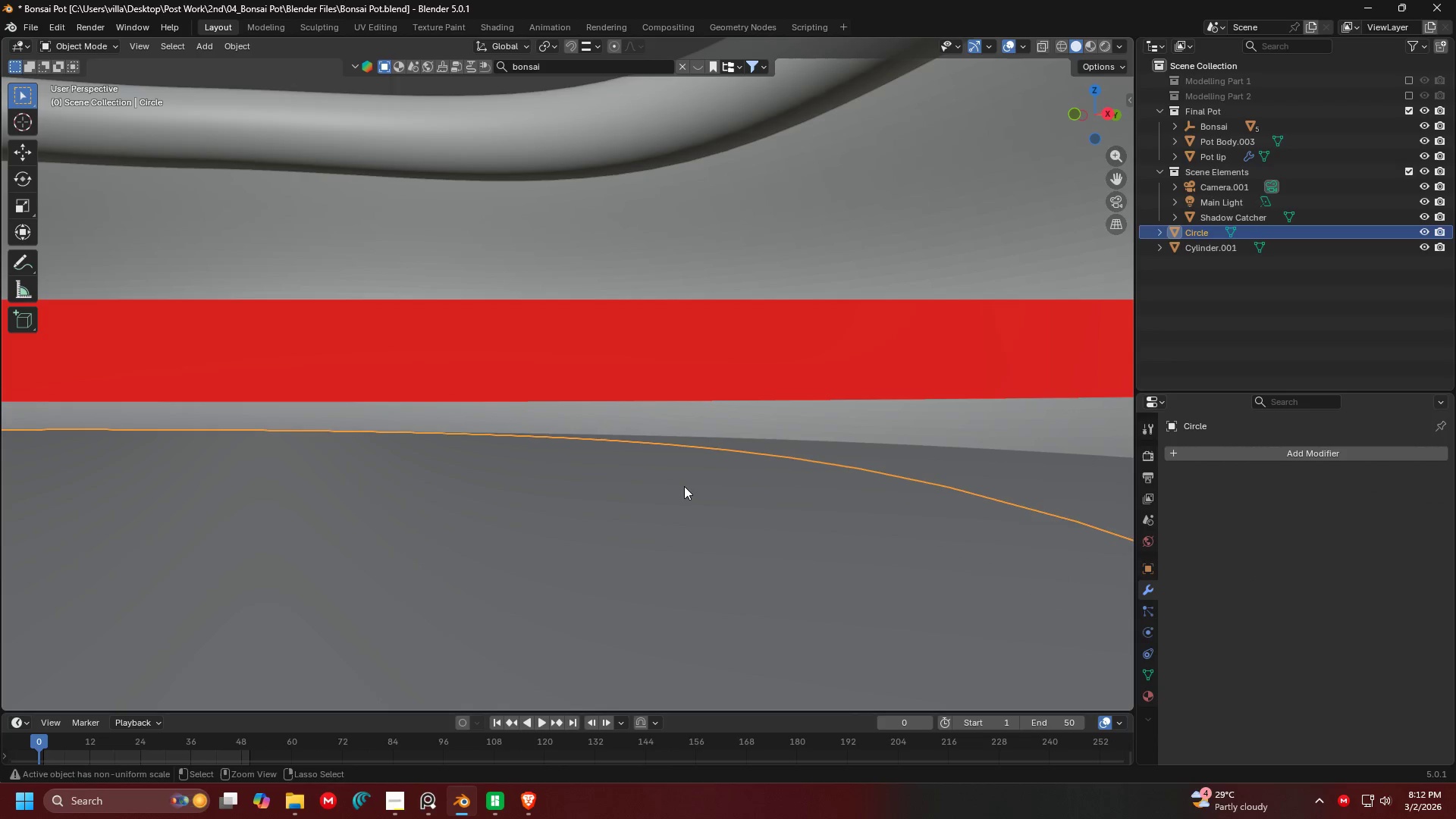 
key(Control+Z)
 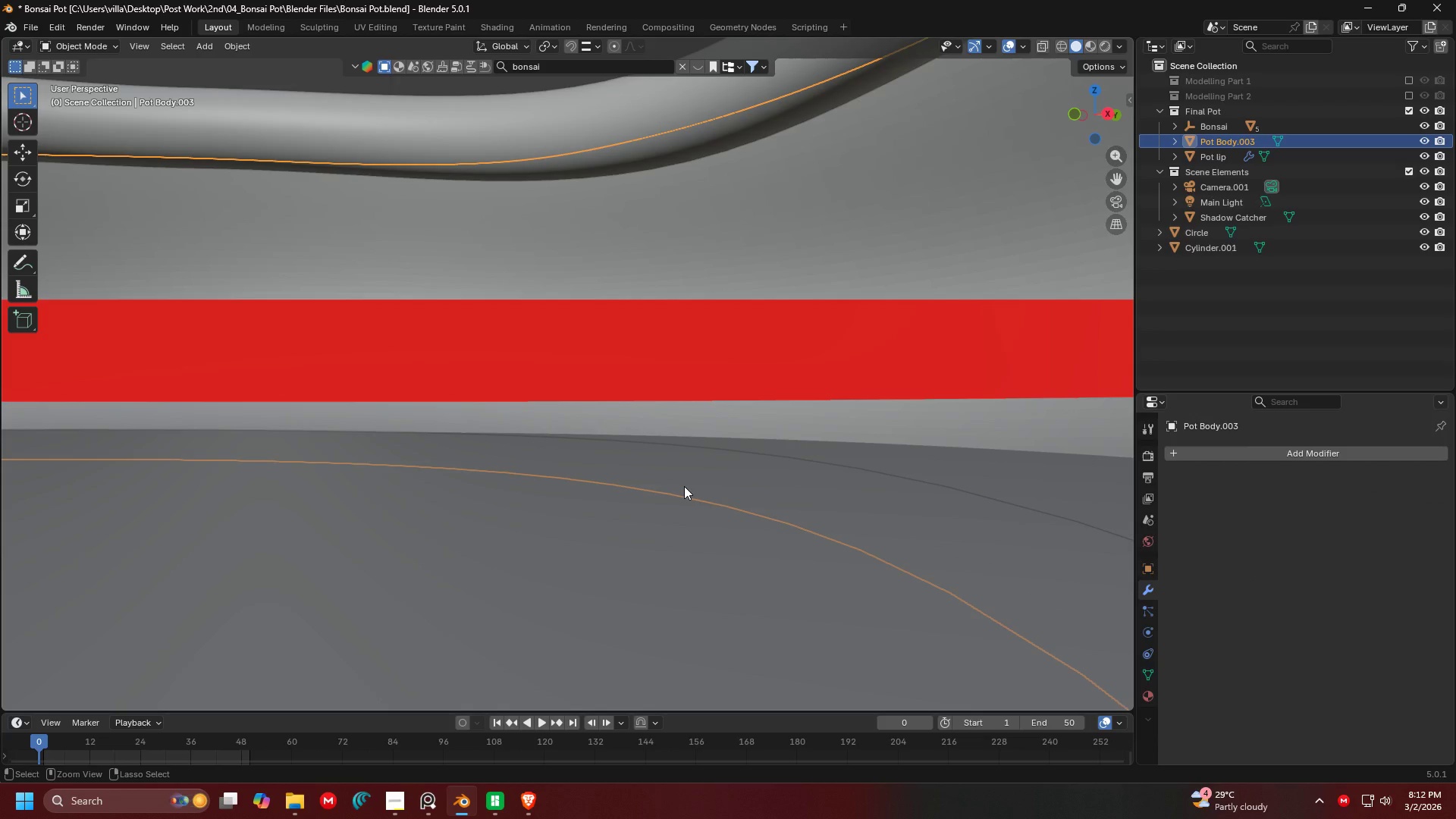 
key(Control+Z)
 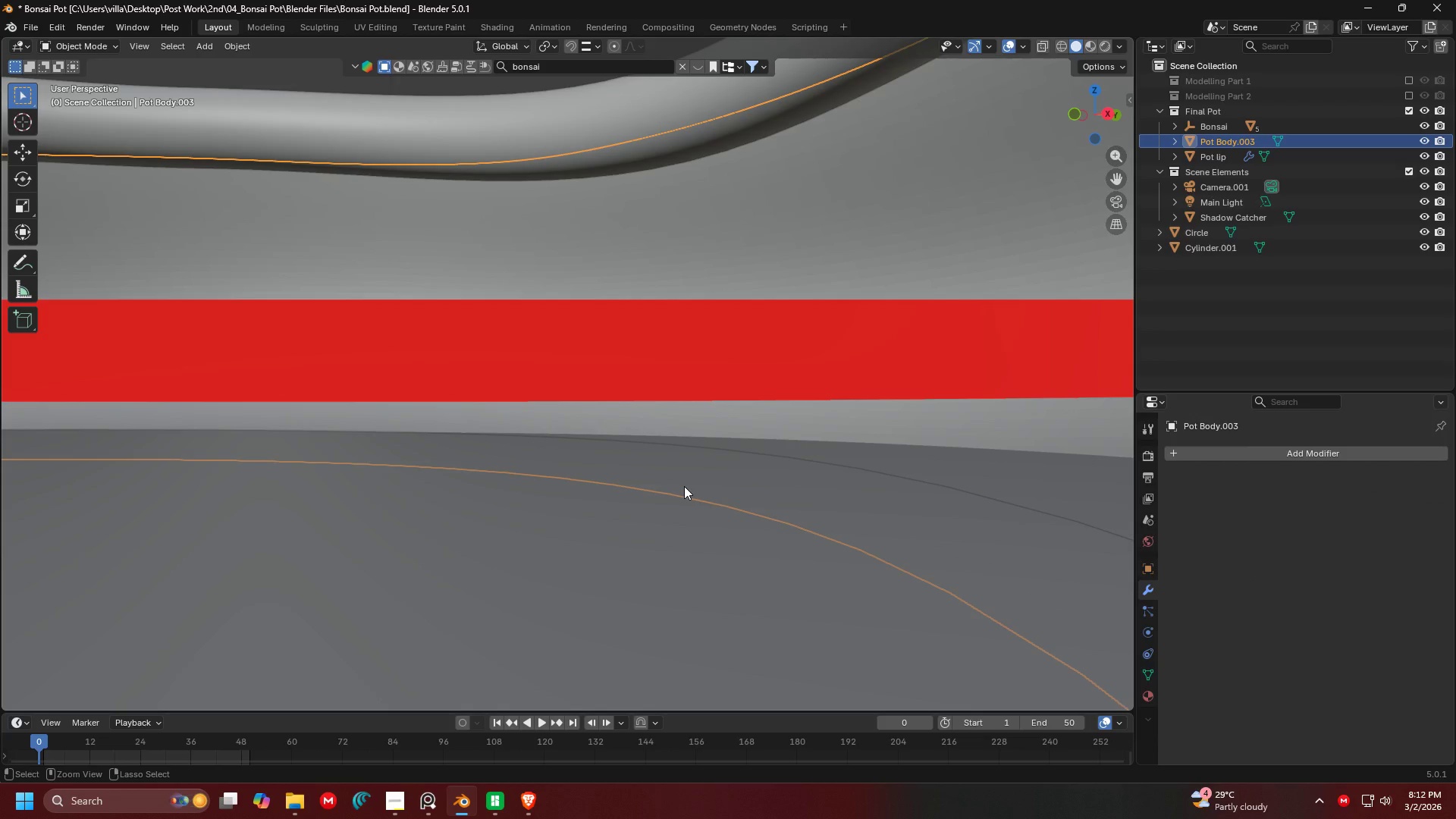 
key(Control+Z)
 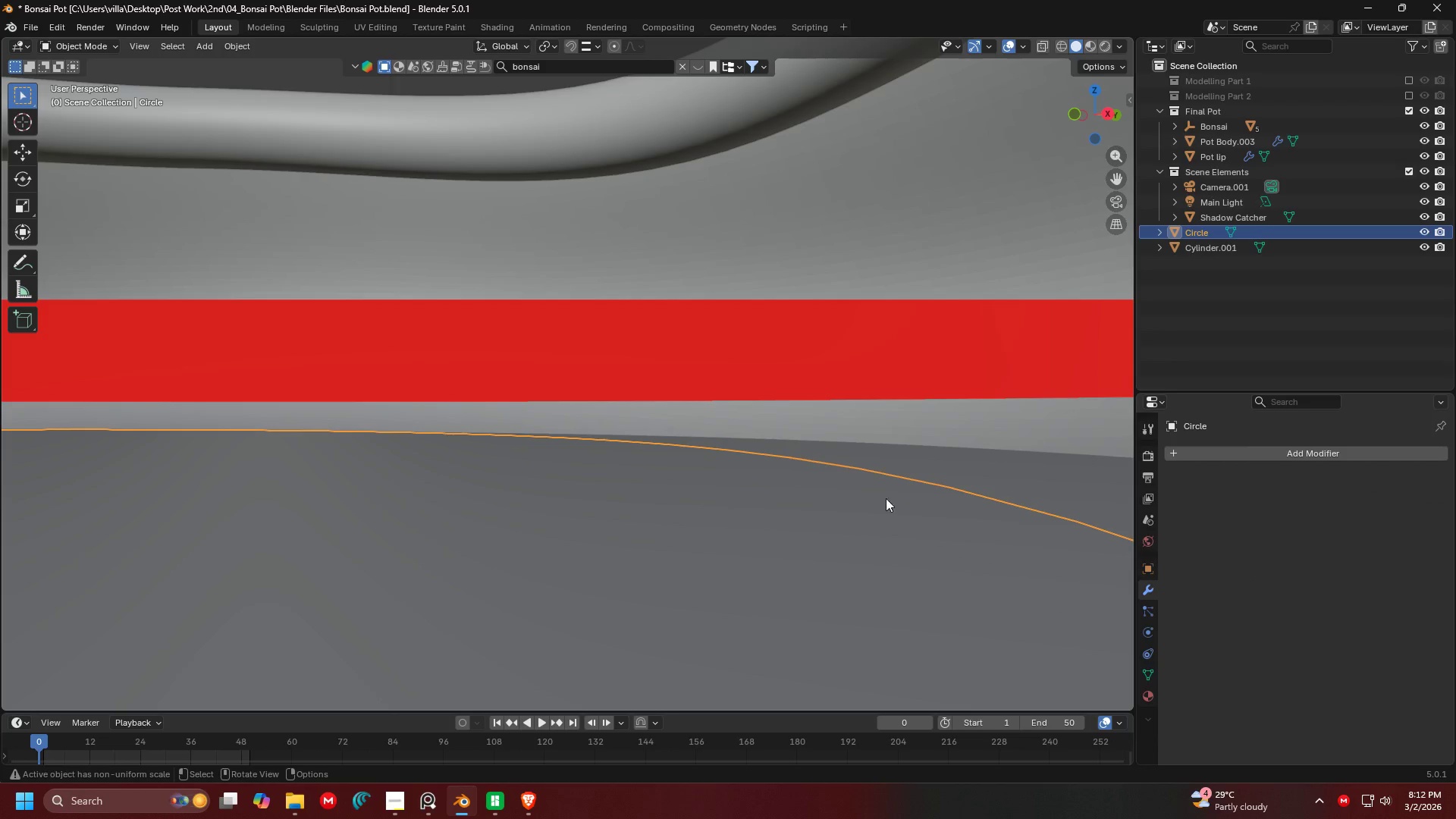 
left_click([889, 480])
 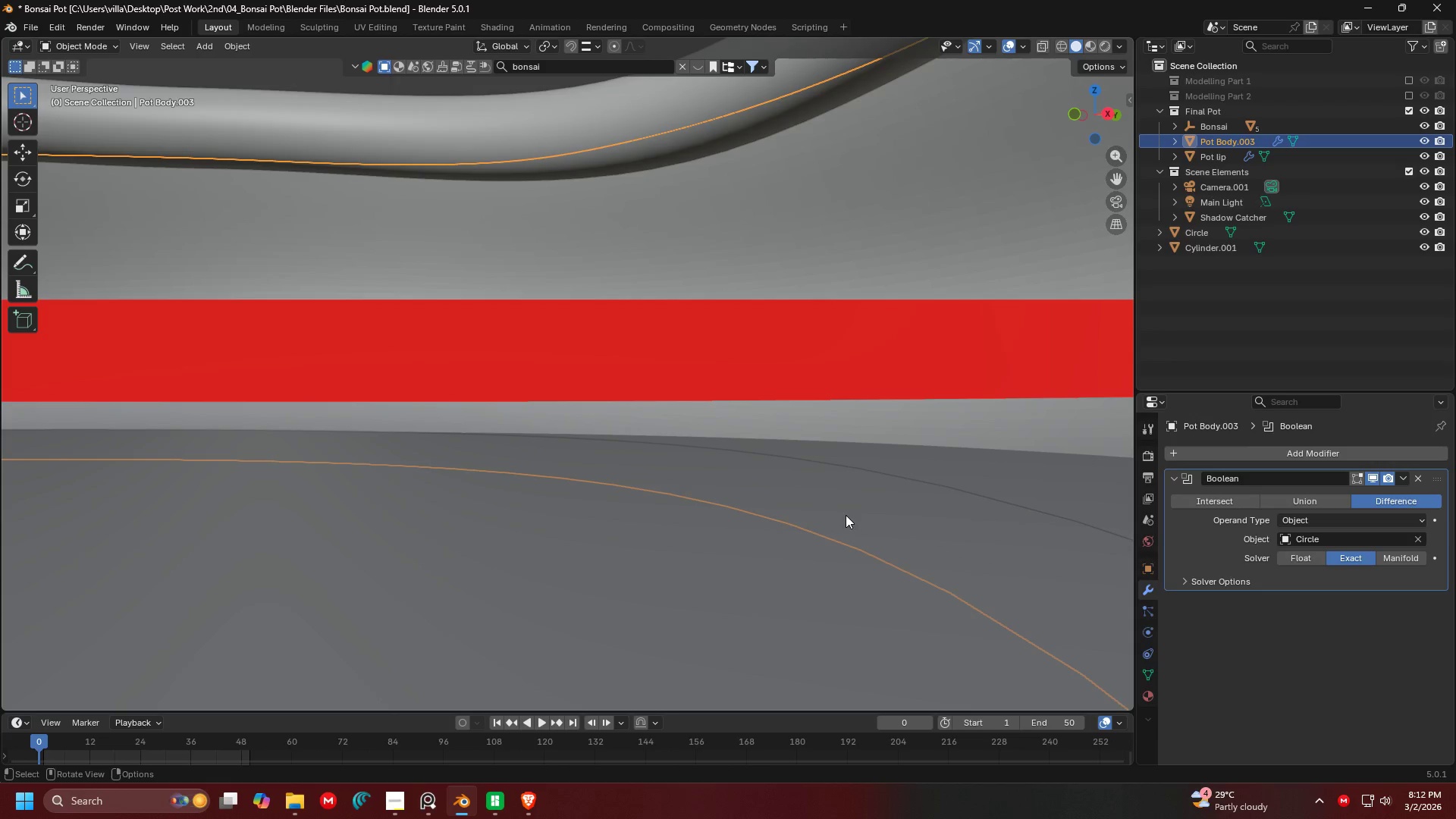 
triple_click([788, 524])
 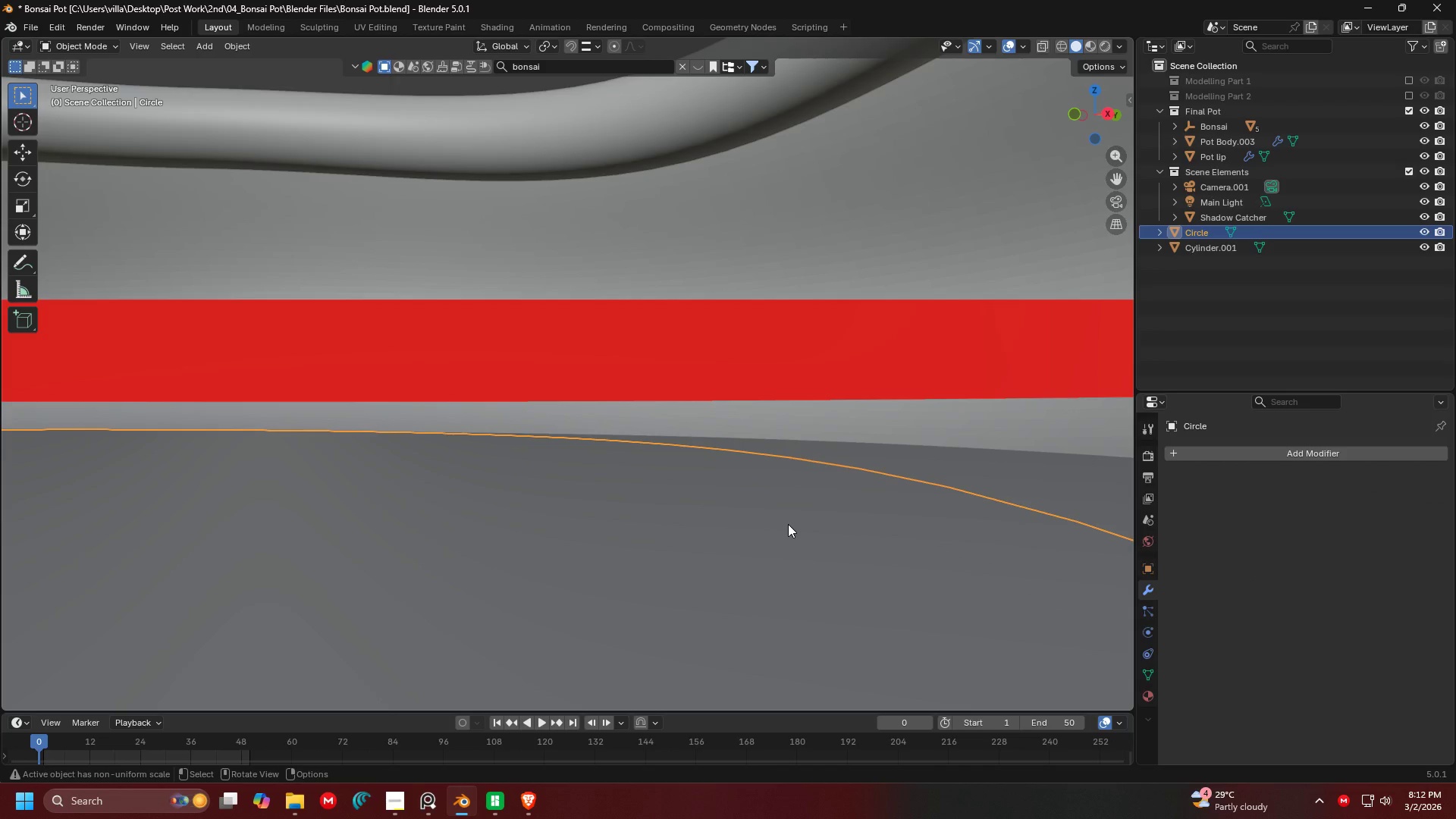 
key(H)
 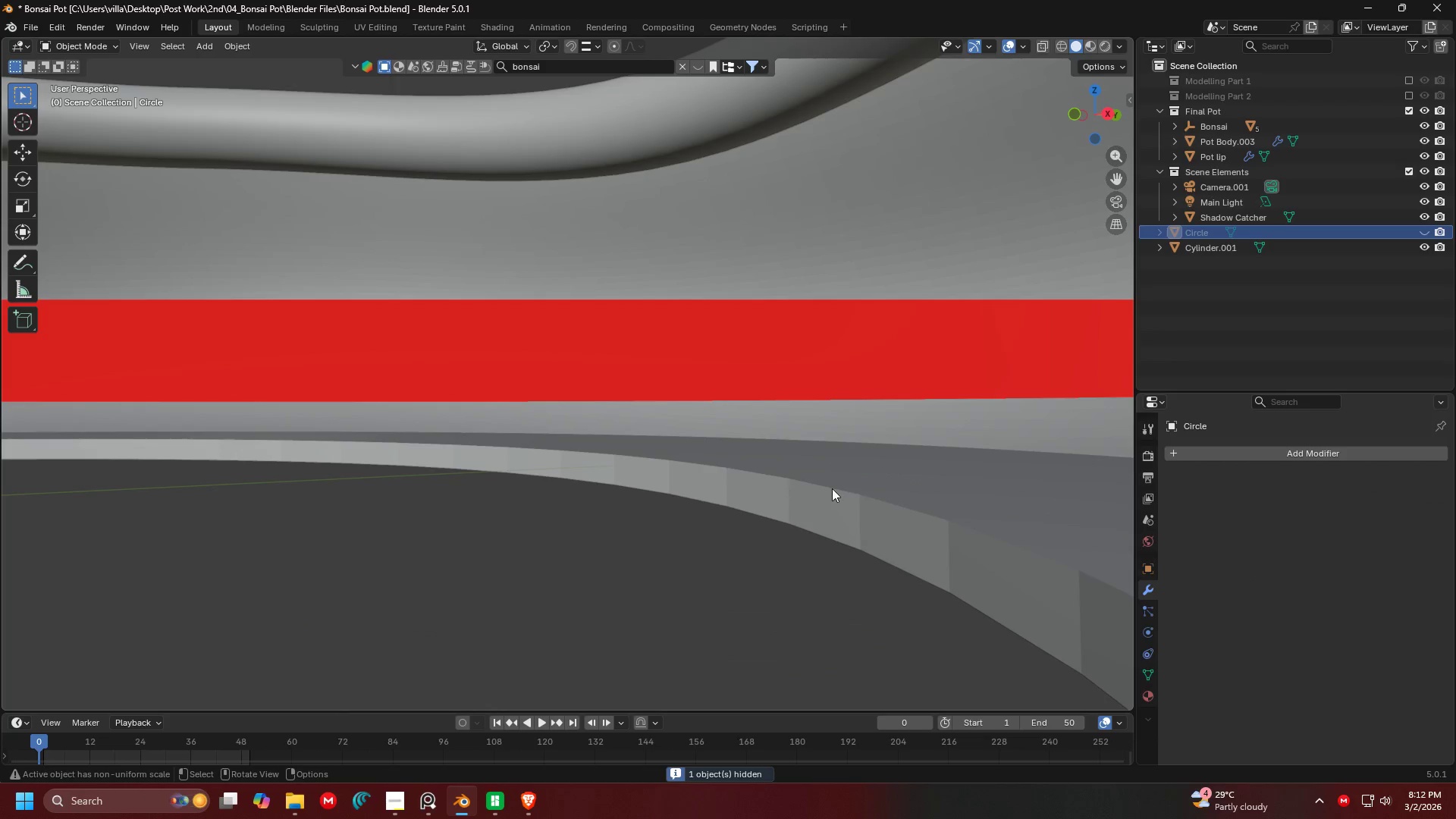 
left_click([835, 486])
 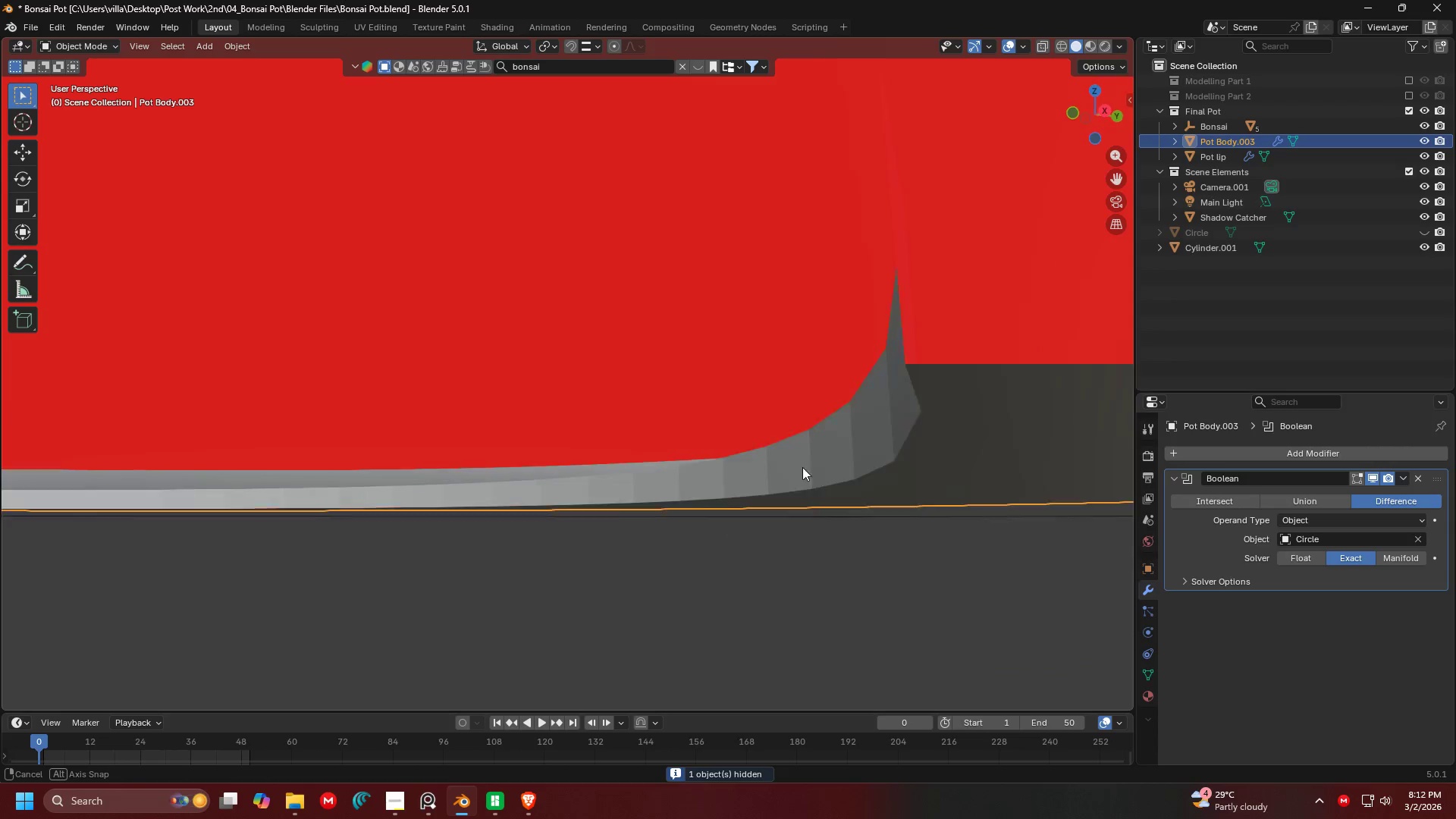 
scroll: coordinate [808, 436], scroll_direction: down, amount: 6.0
 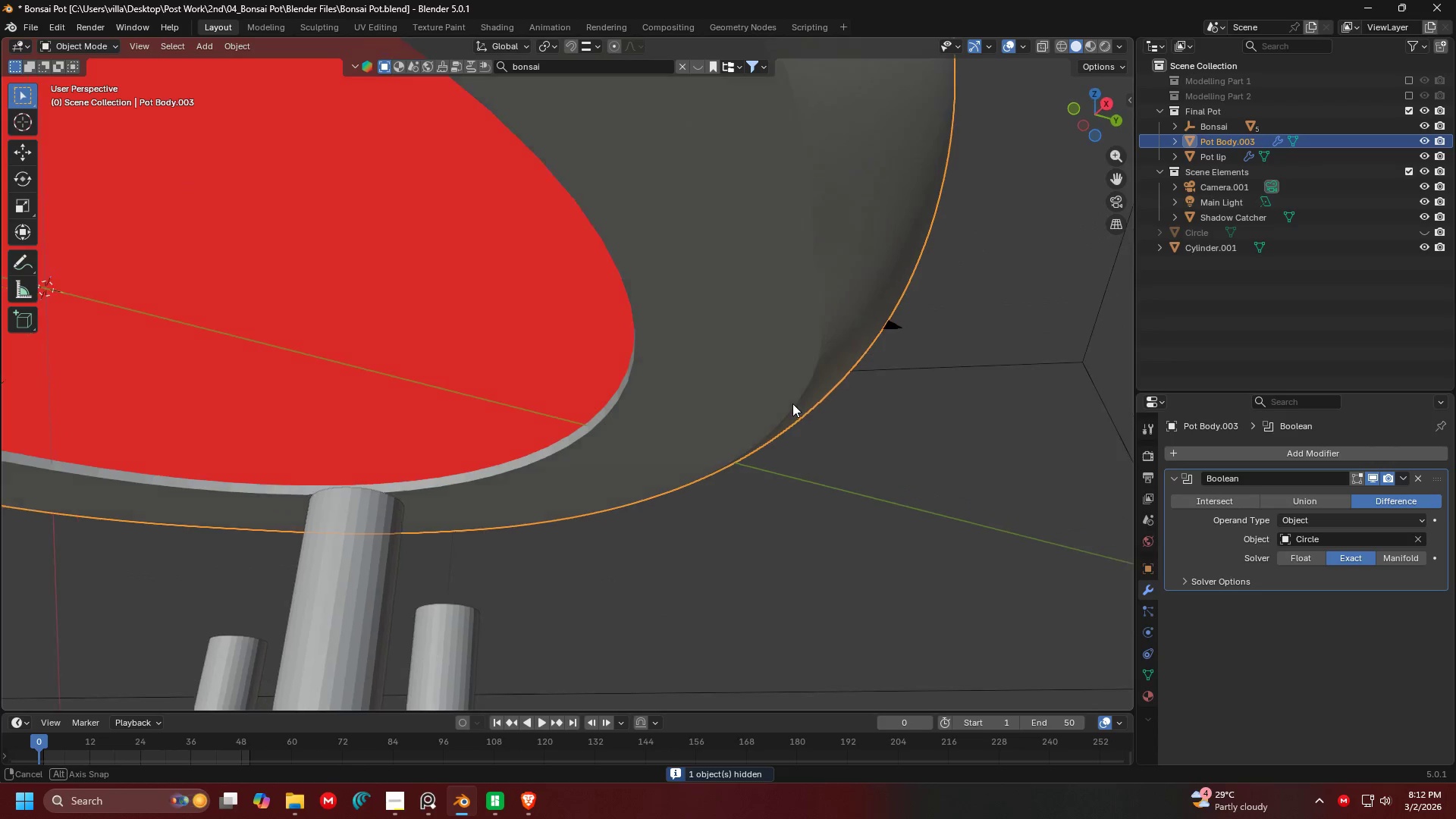 
hold_key(key=ControlLeft, duration=1.3)
 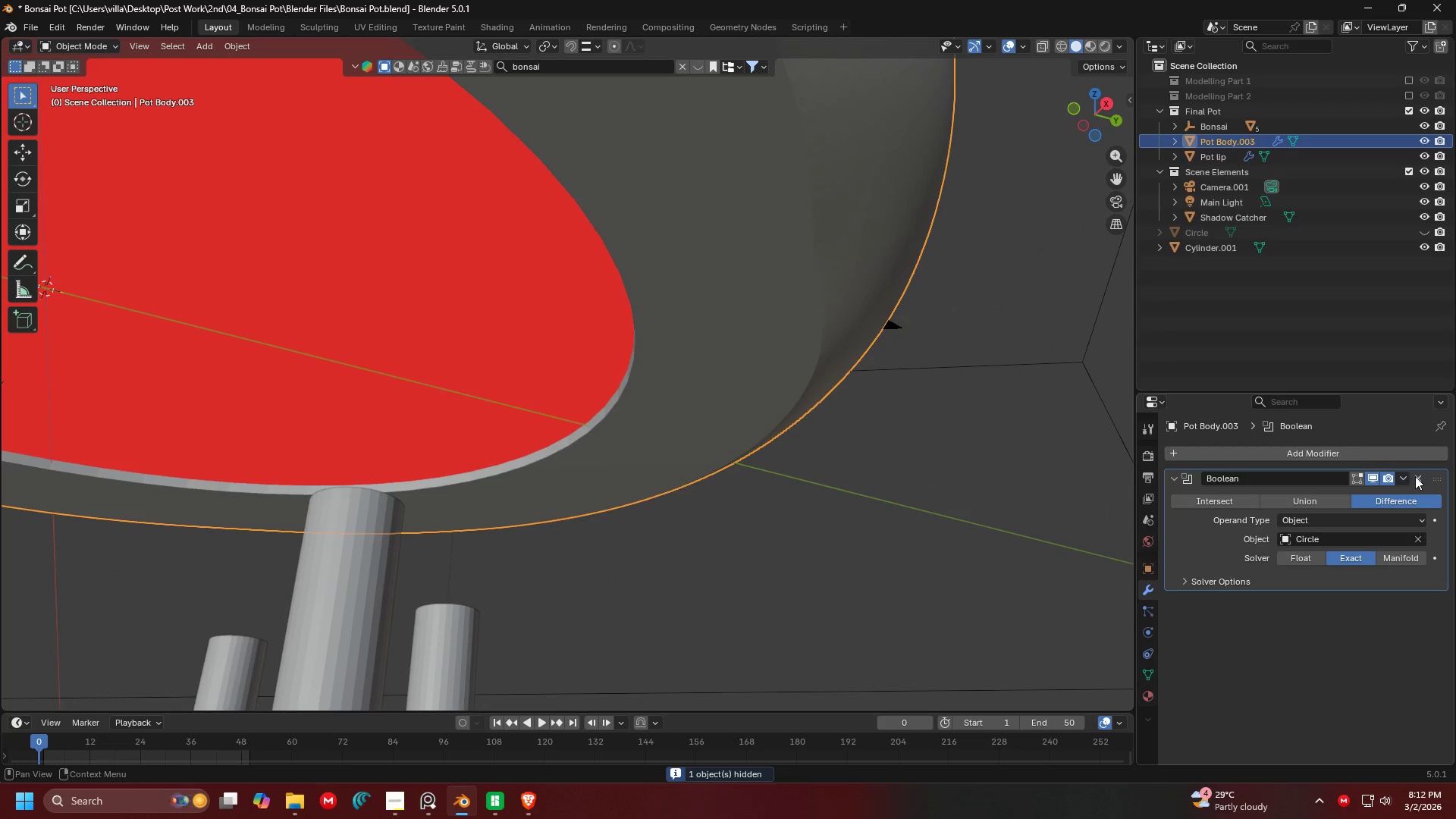 
left_click([1417, 476])
 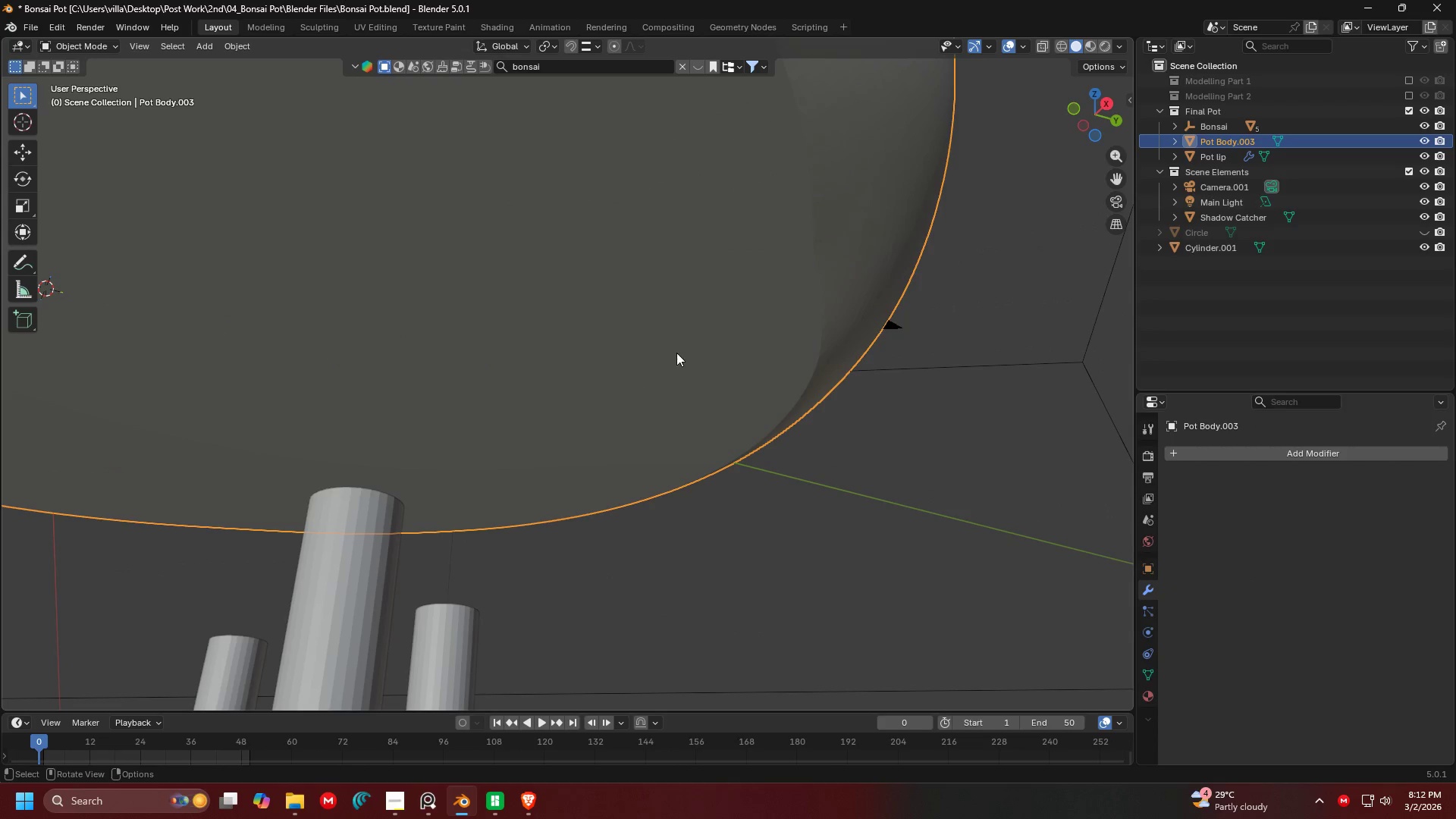 
scroll: coordinate [731, 419], scroll_direction: up, amount: 4.0
 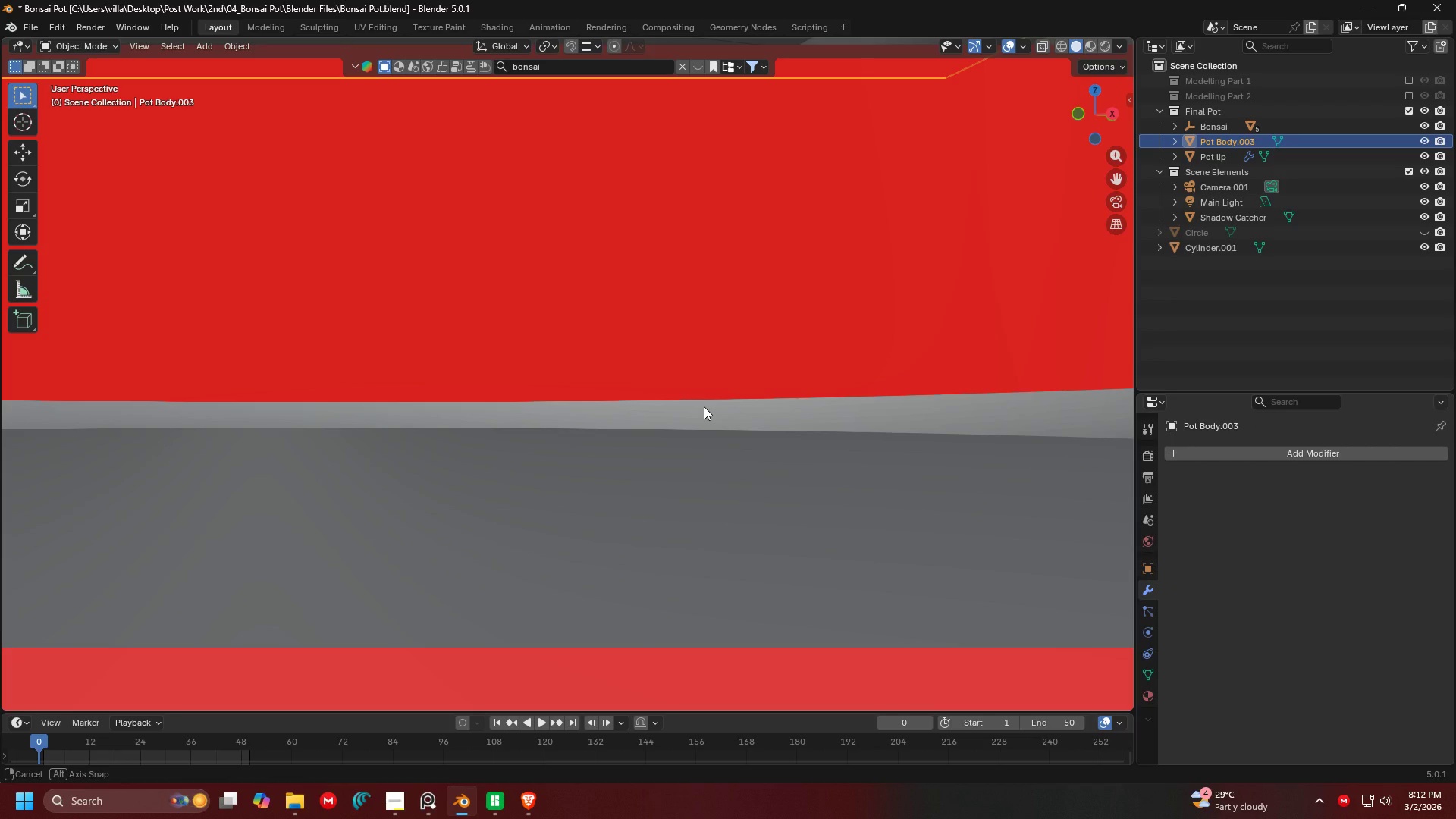 
scroll: coordinate [718, 424], scroll_direction: down, amount: 7.0
 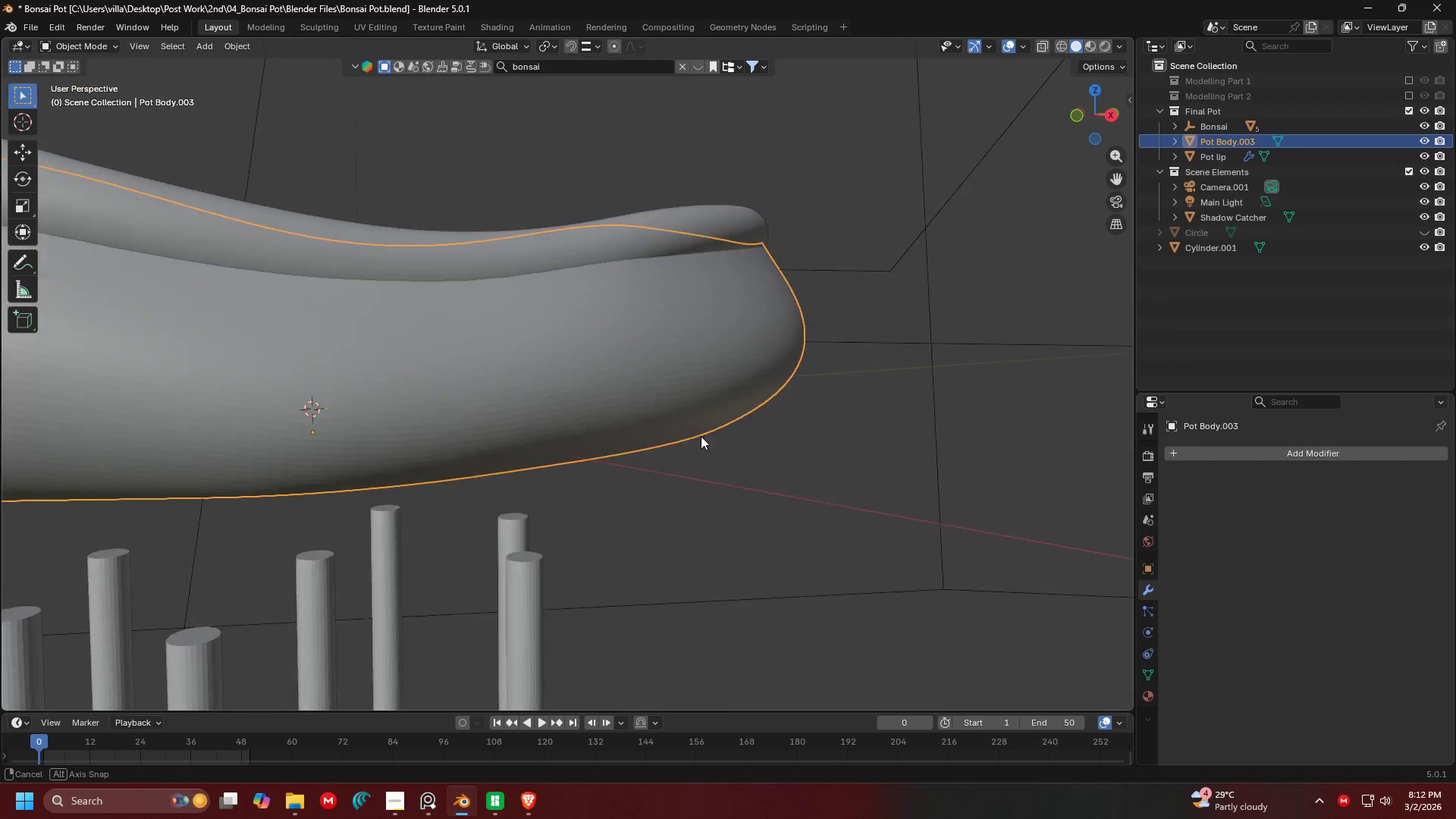 
scroll: coordinate [701, 436], scroll_direction: up, amount: 2.0
 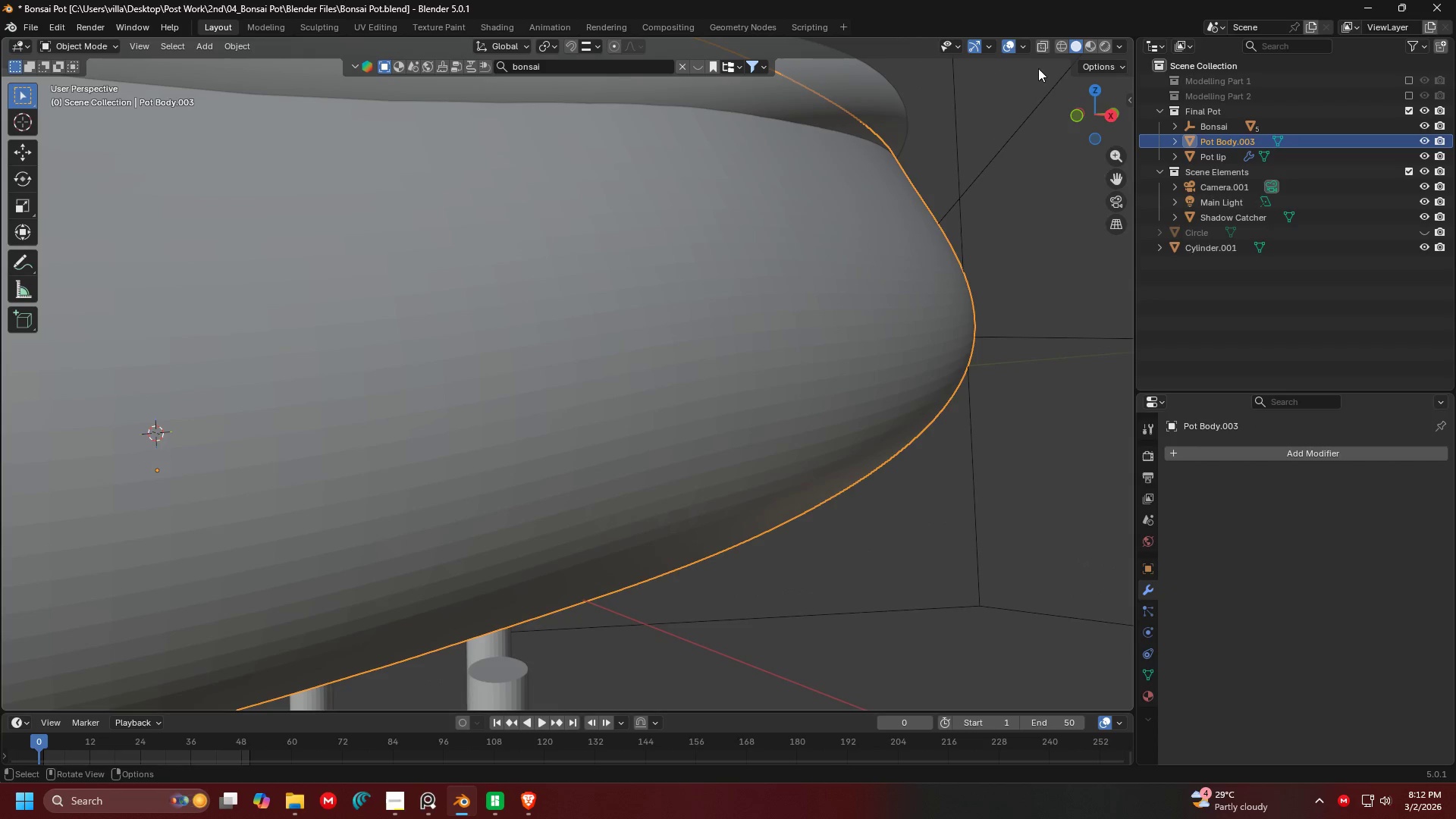 
left_click([1042, 46])
 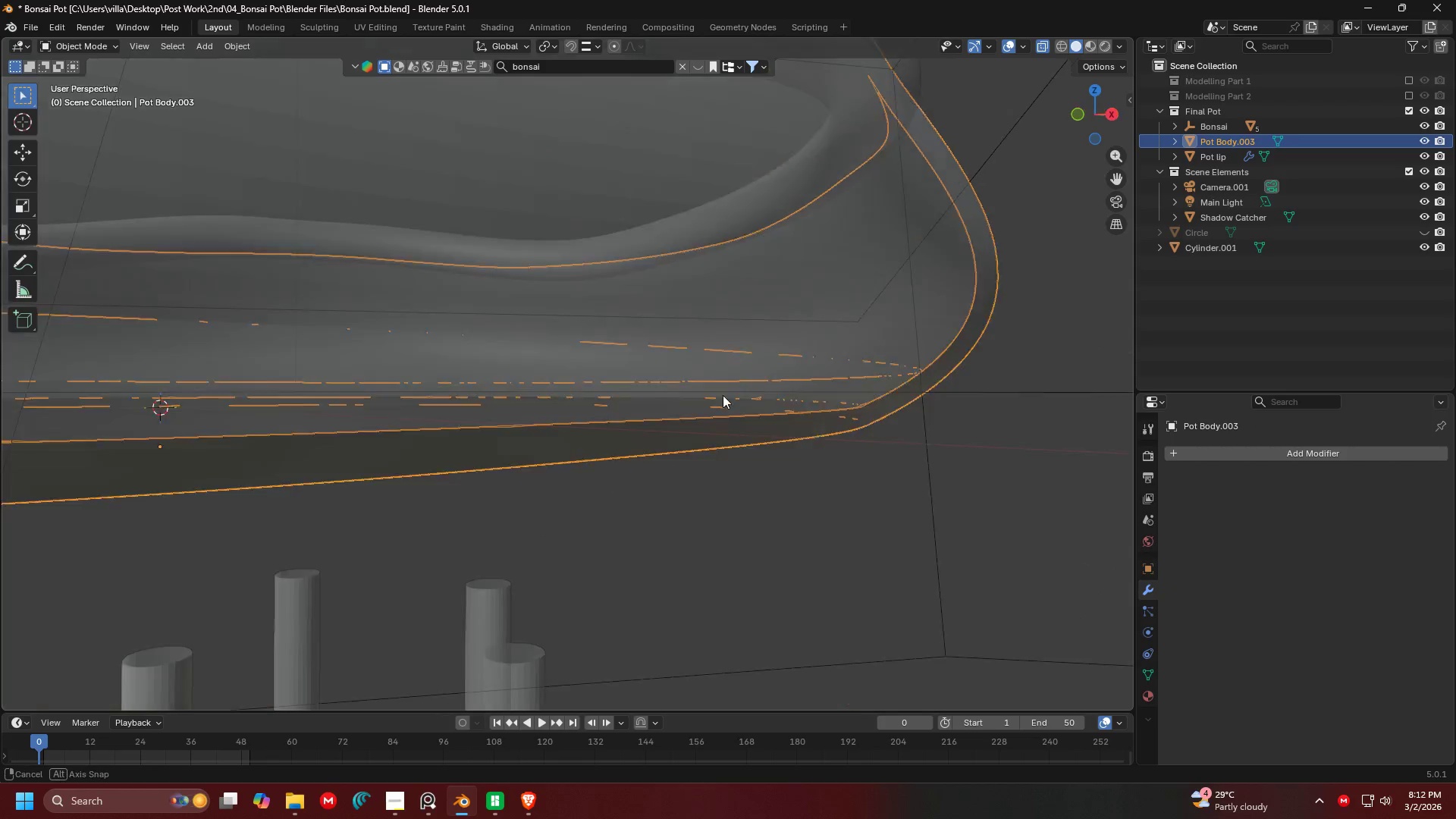 
scroll: coordinate [728, 389], scroll_direction: up, amount: 2.0
 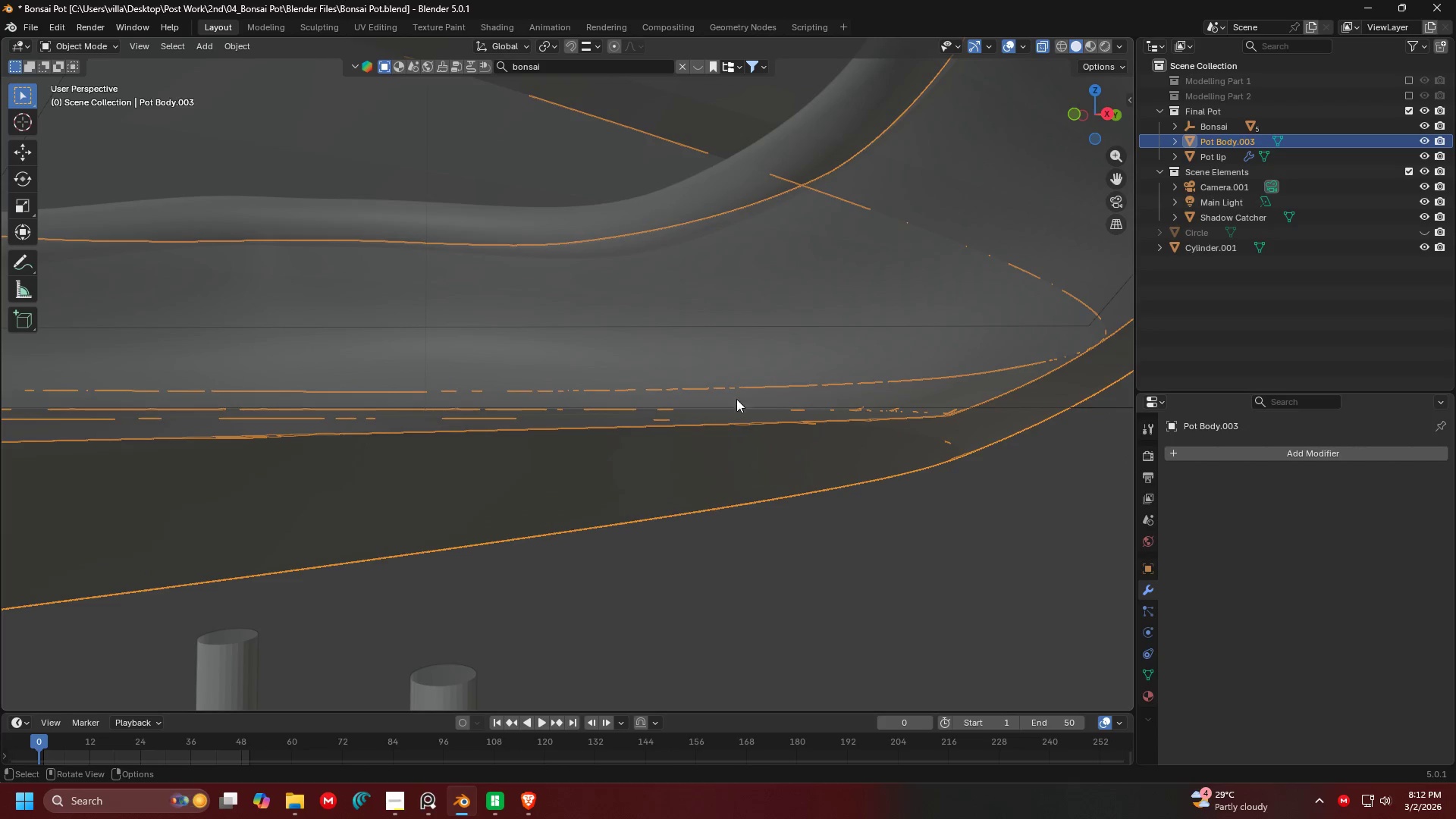 
key(Tab)
 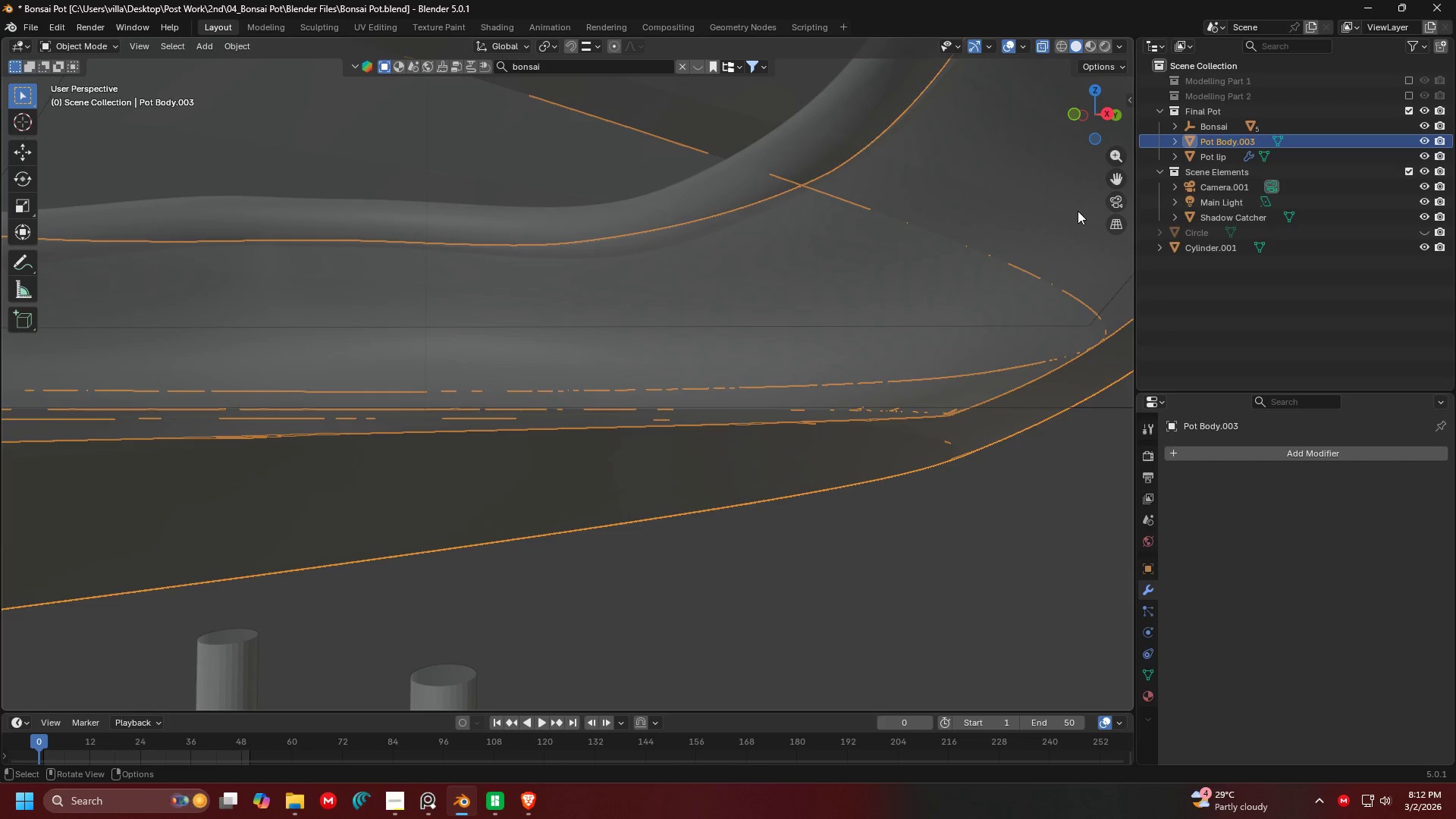 
scroll: coordinate [962, 281], scroll_direction: down, amount: 4.0
 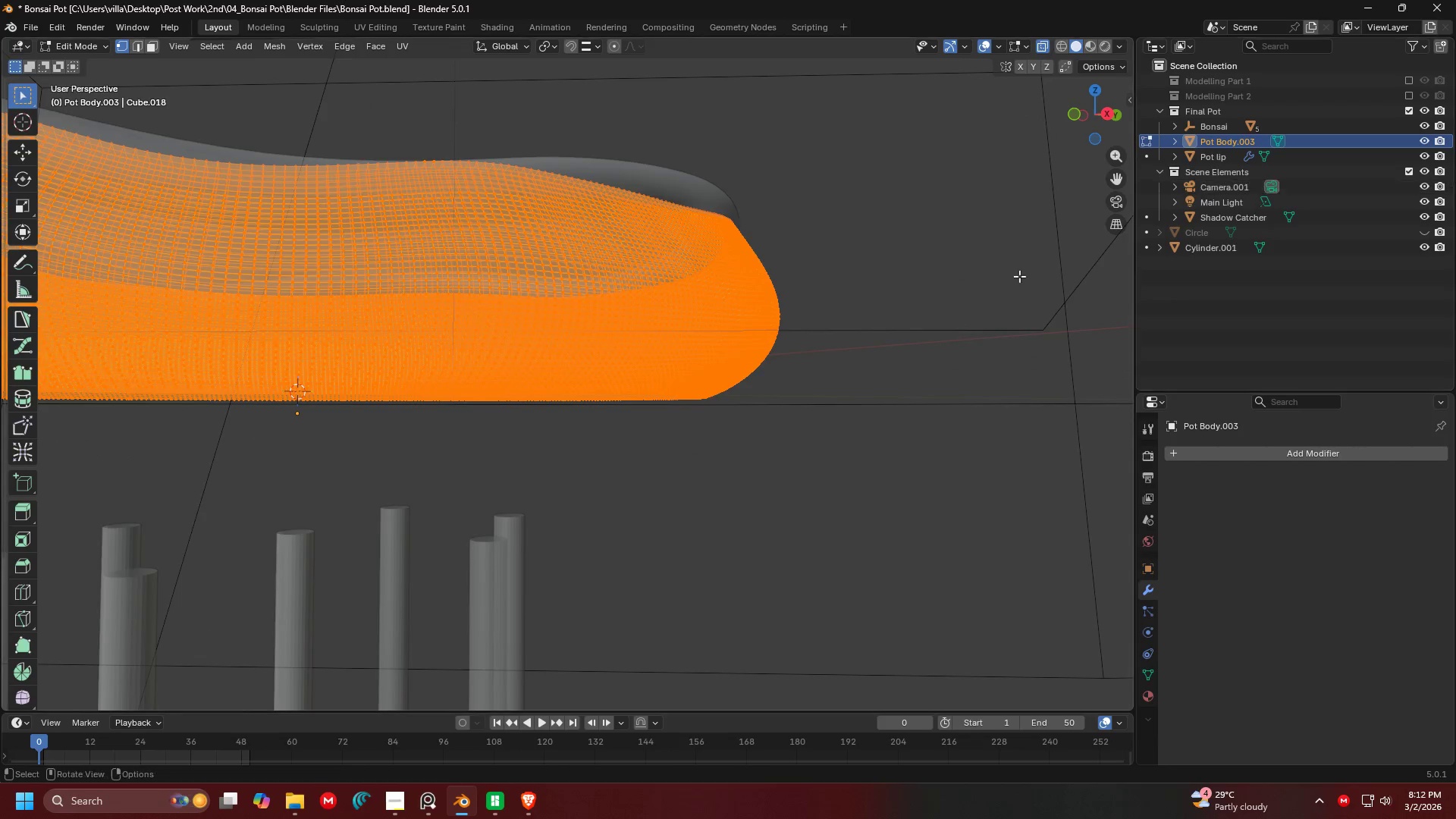 
left_click([887, 339])
 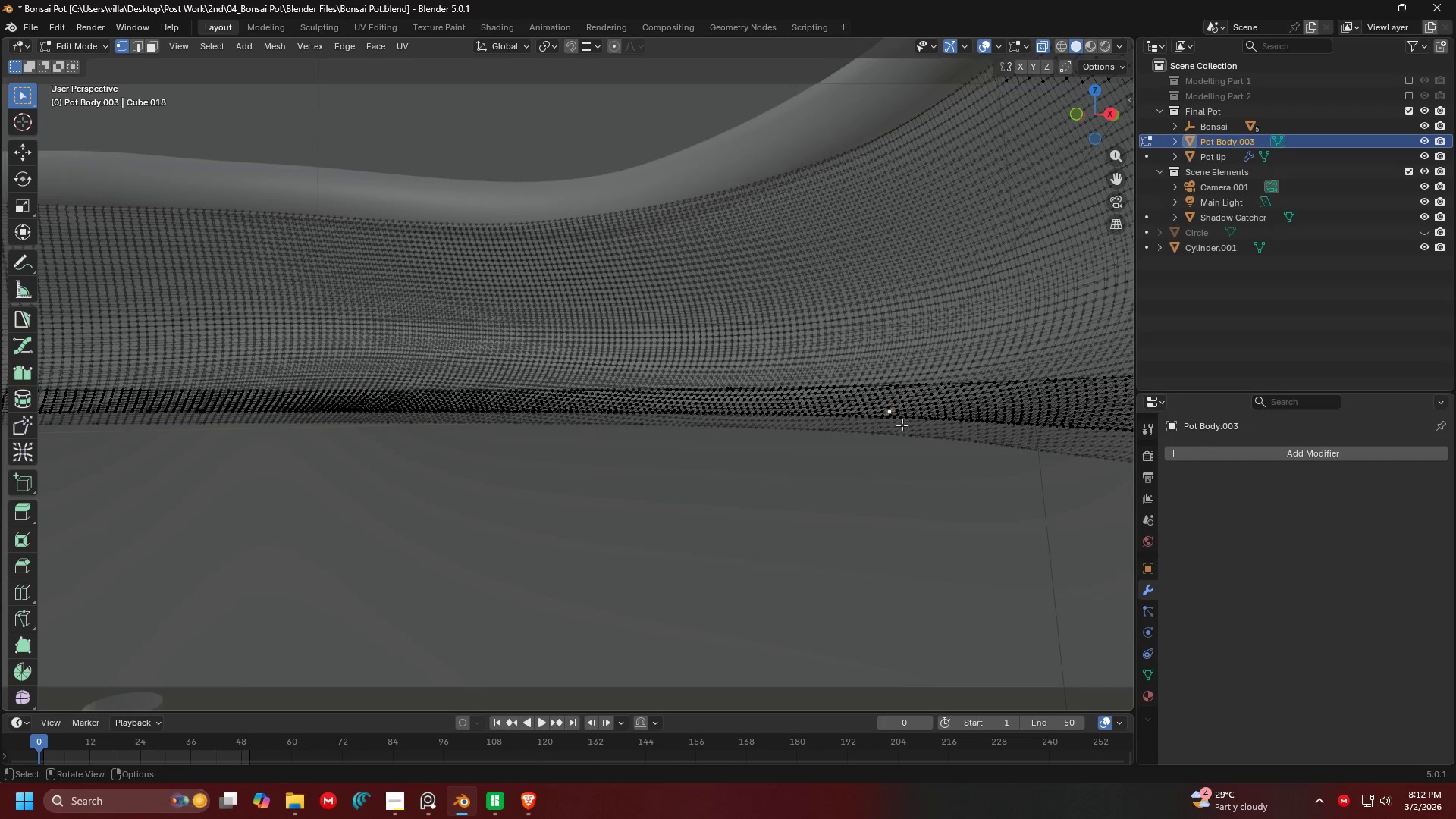 
scroll: coordinate [742, 328], scroll_direction: up, amount: 5.0
 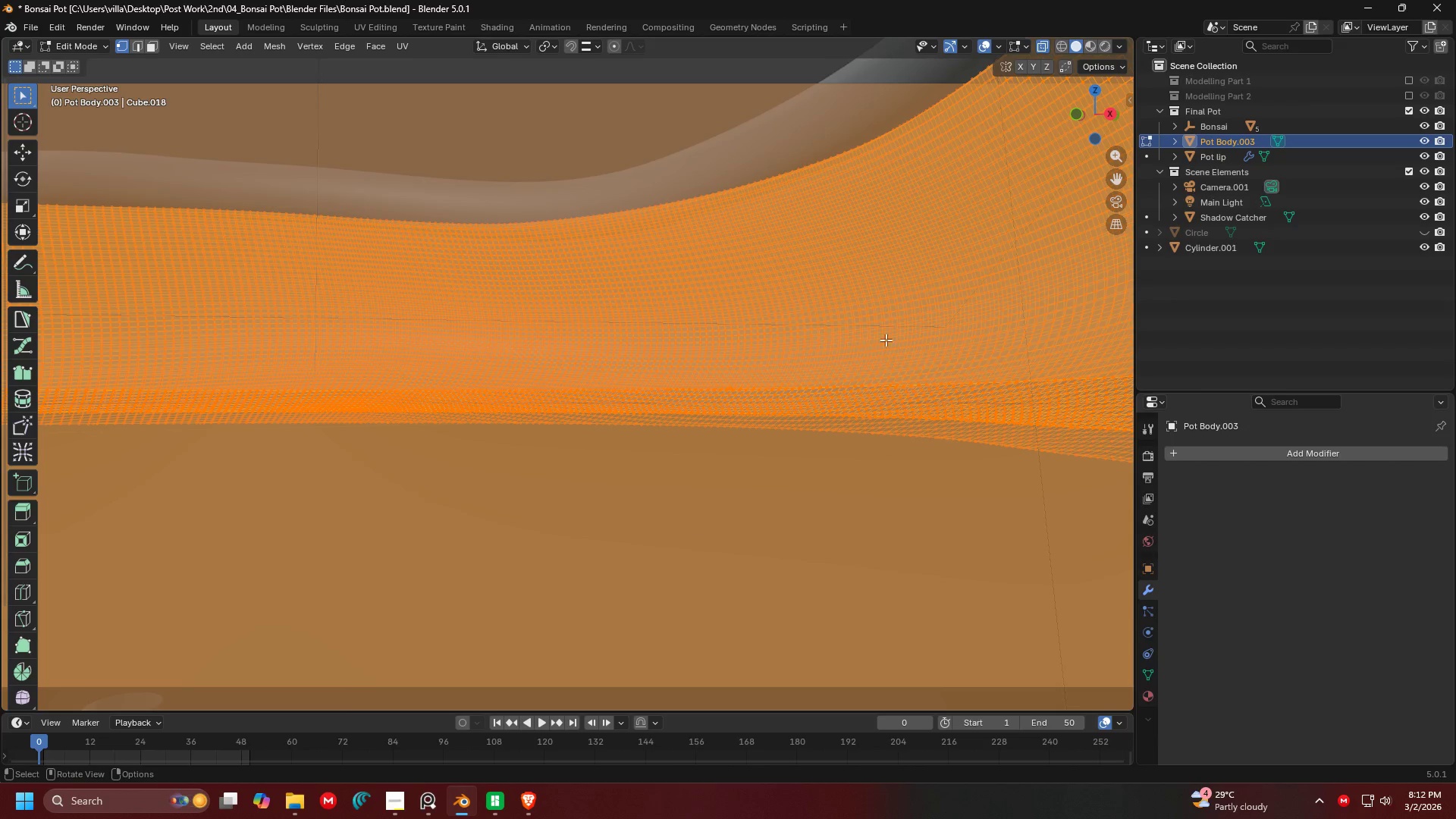 
key(Shift+ShiftLeft)
 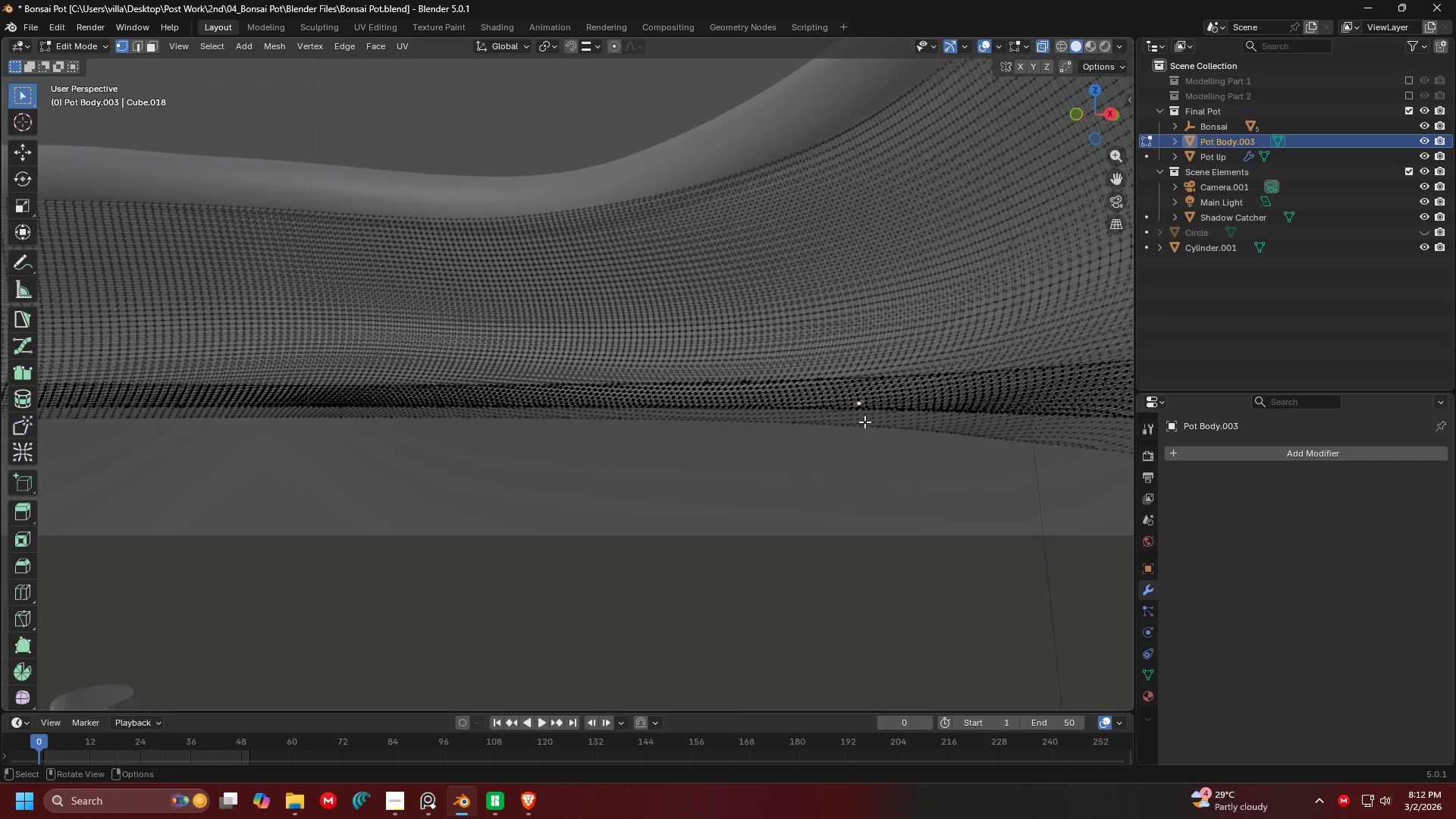 
double_click([864, 422])
 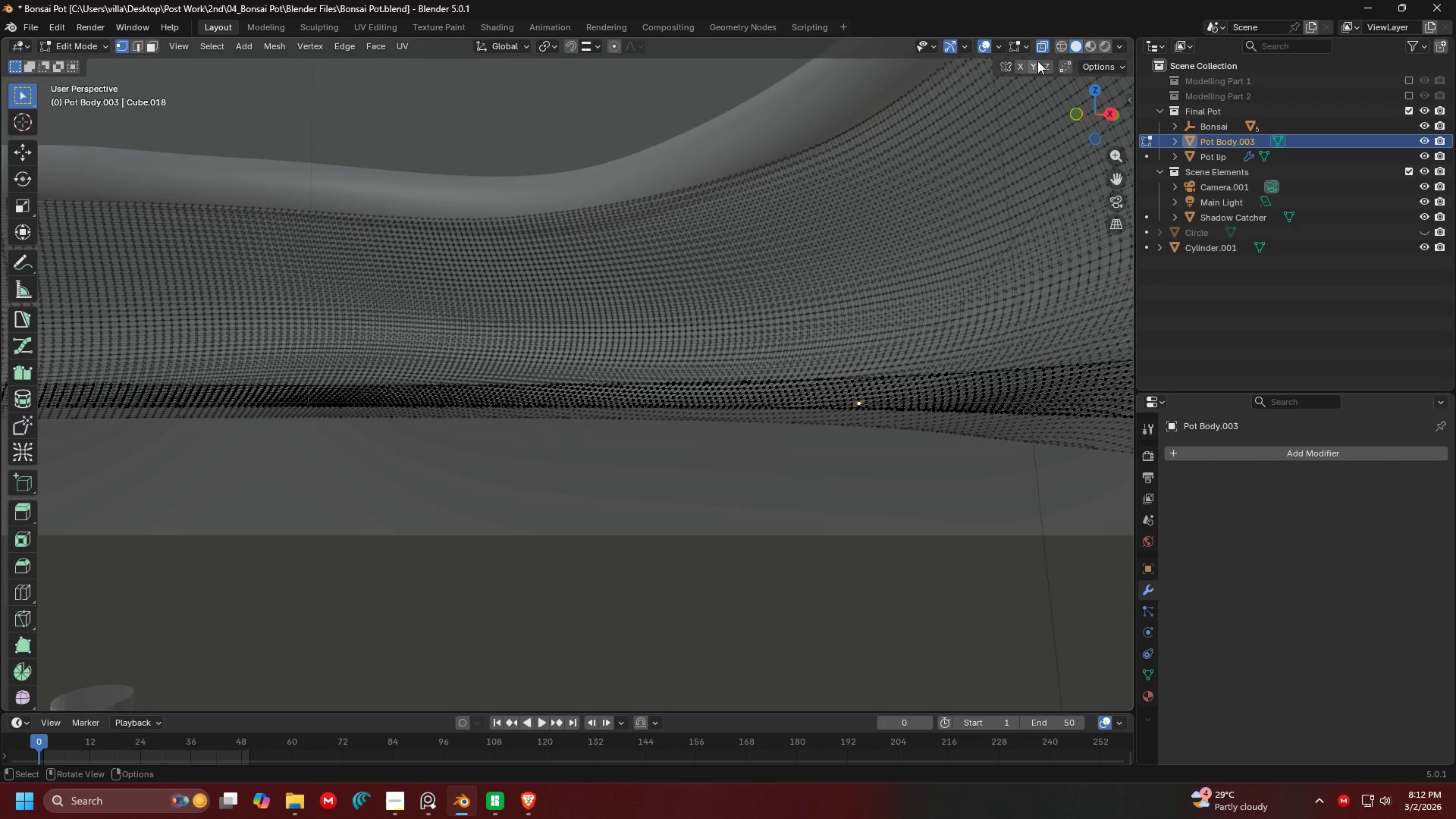 
left_click([1037, 48])
 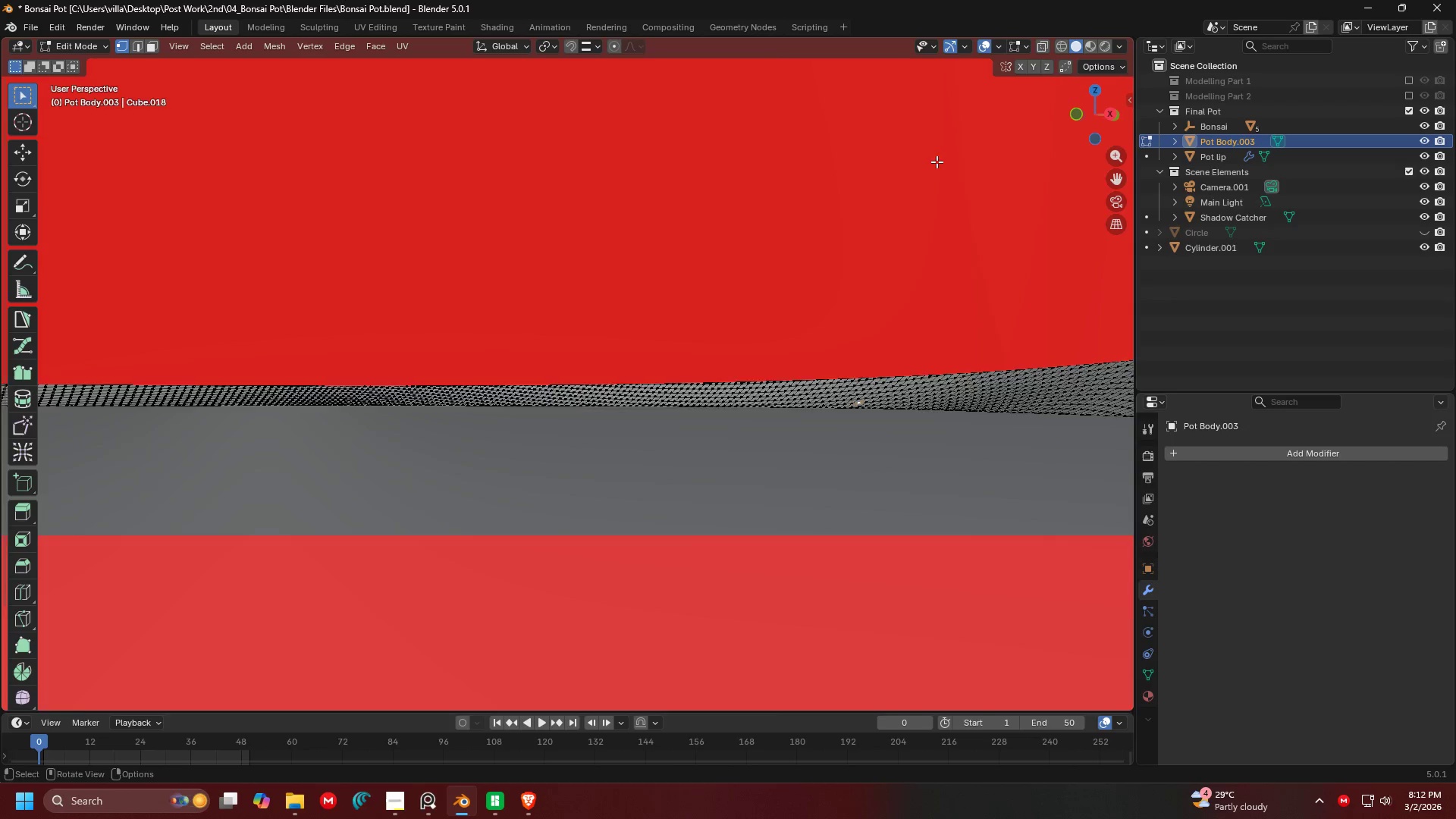 
scroll: coordinate [869, 355], scroll_direction: down, amount: 2.0
 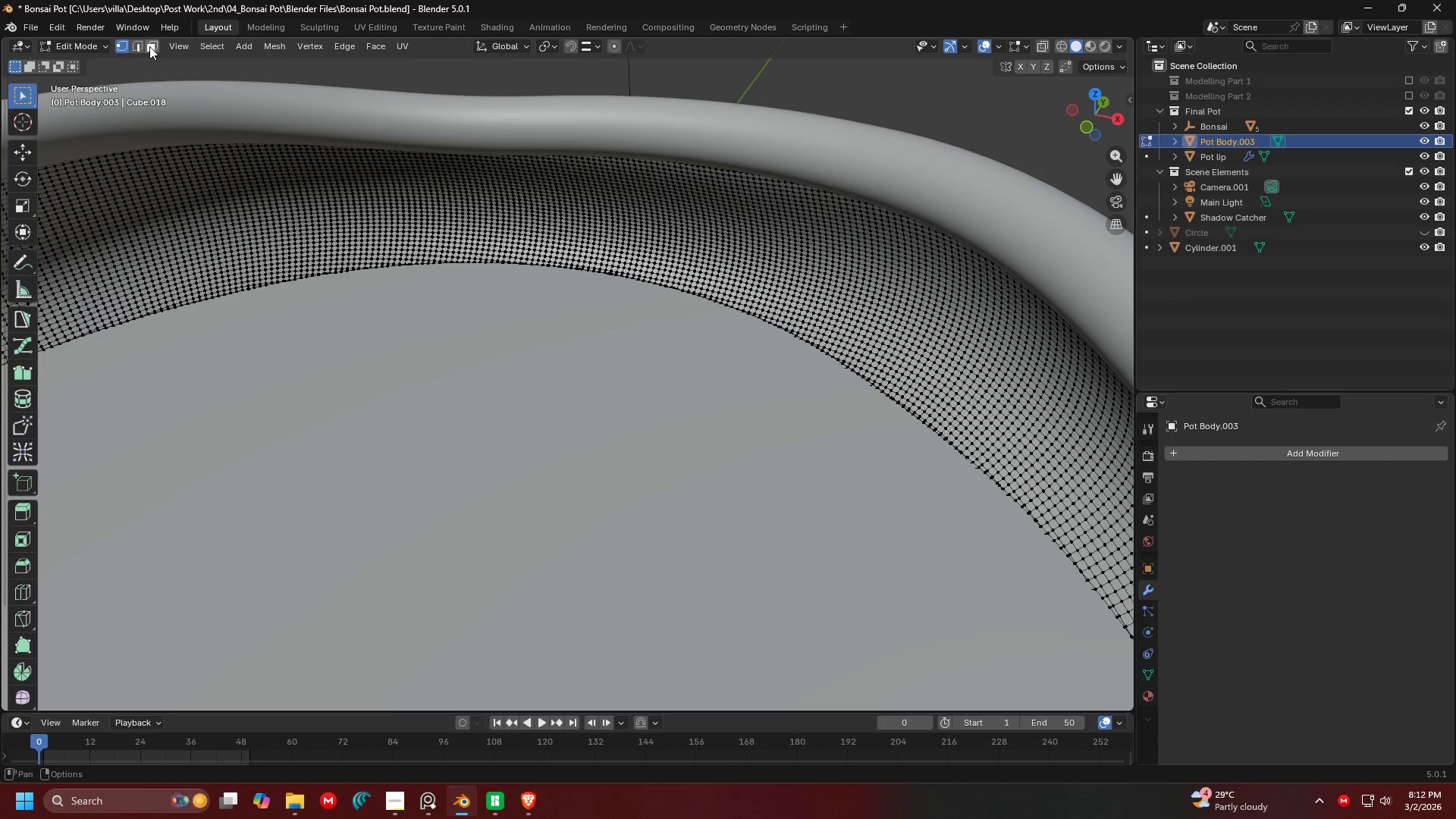 
double_click([535, 337])
 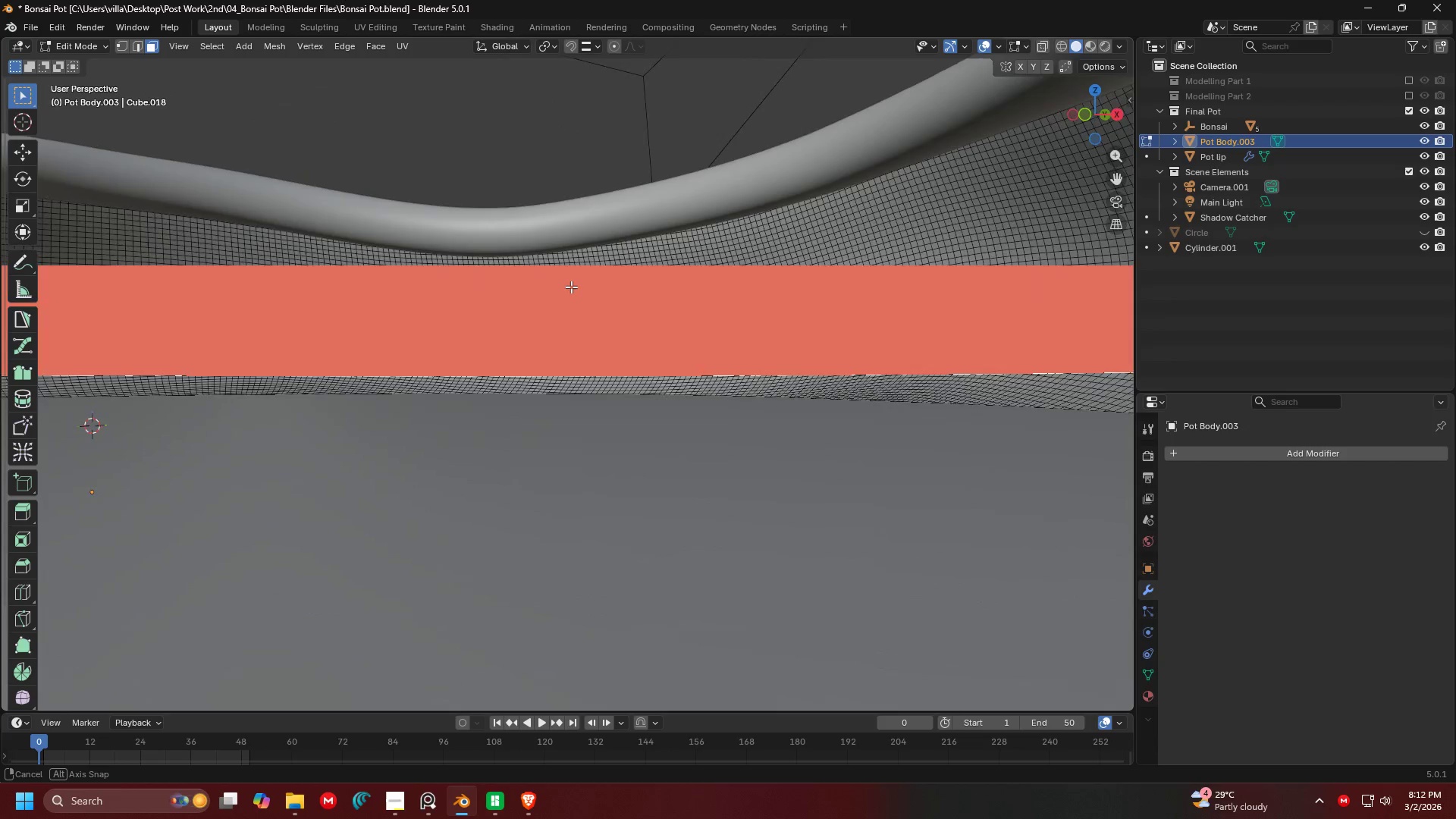 
key(Shift+ShiftLeft)
 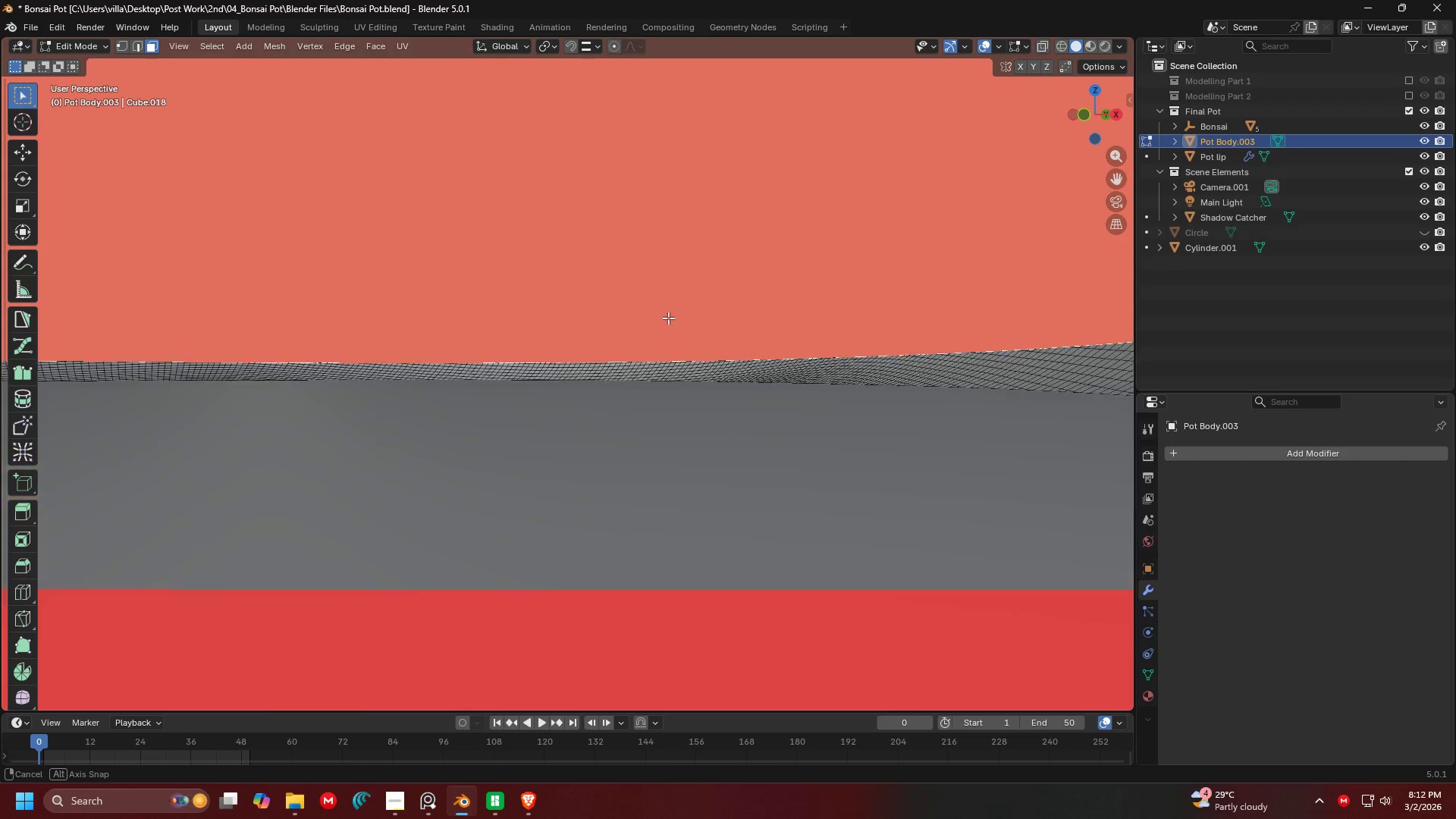 
key(Shift+ShiftLeft)
 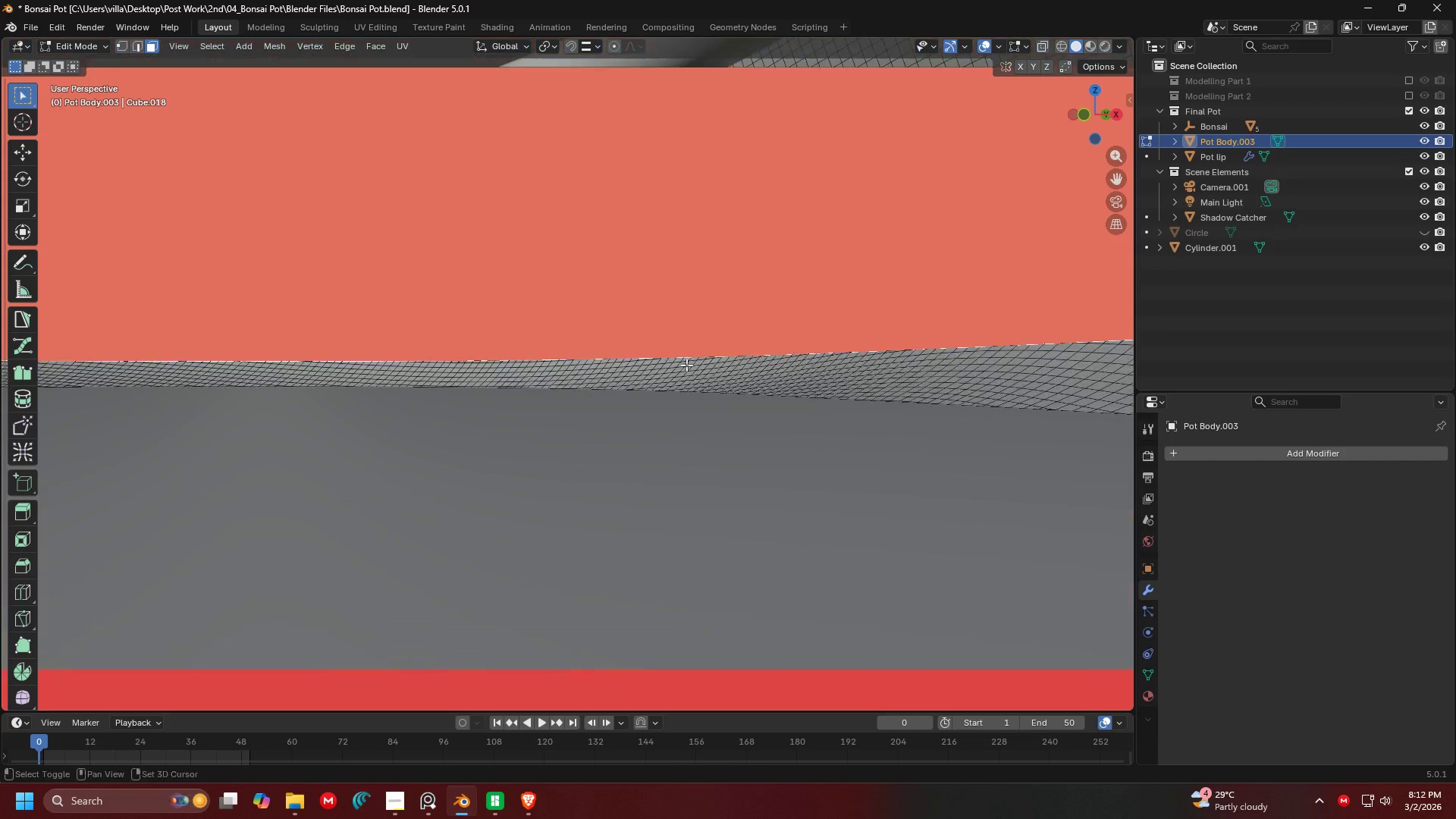 
scroll: coordinate [685, 365], scroll_direction: up, amount: 6.0
 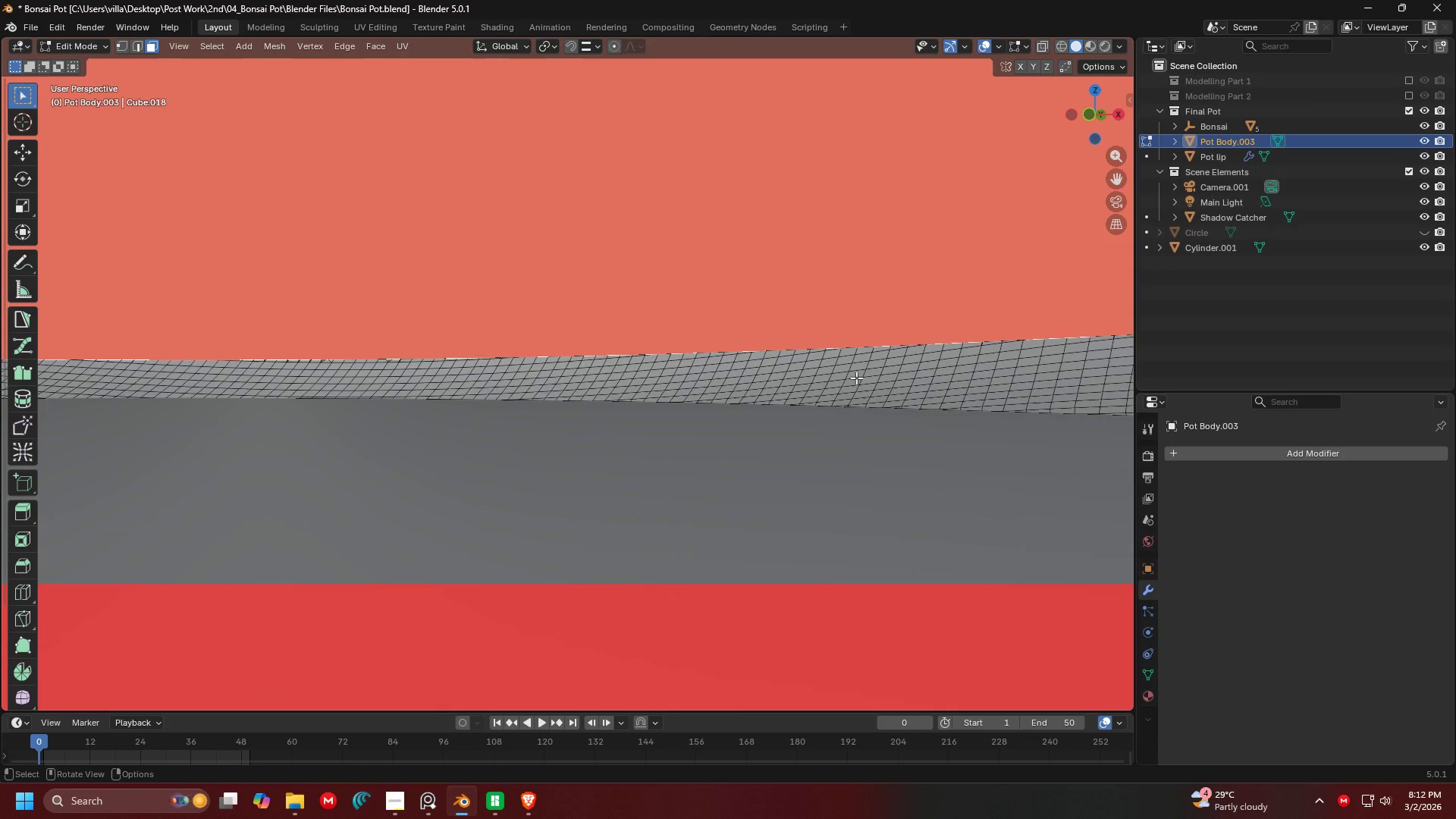 
left_click([880, 373])
 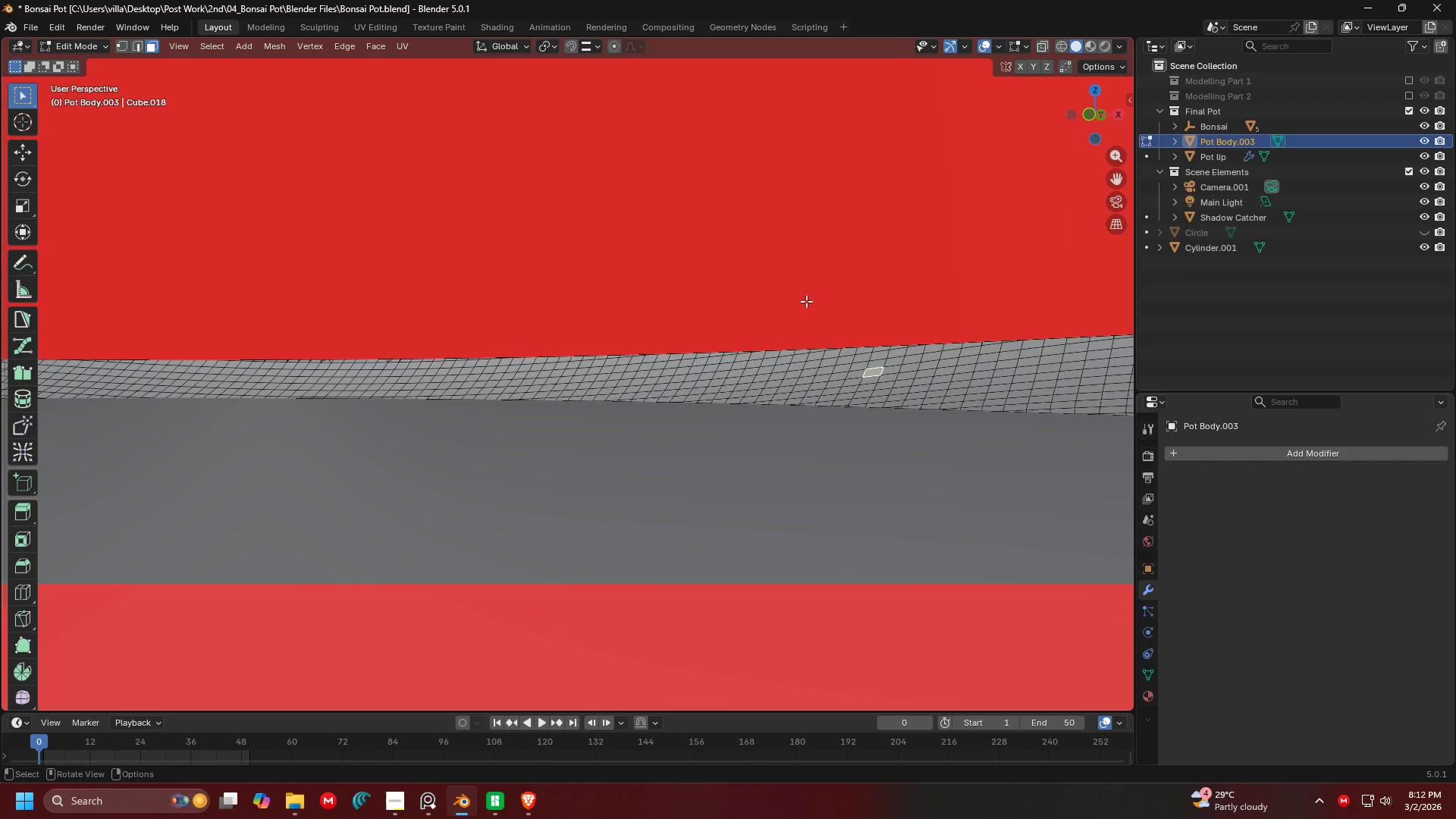 
left_click([805, 300])
 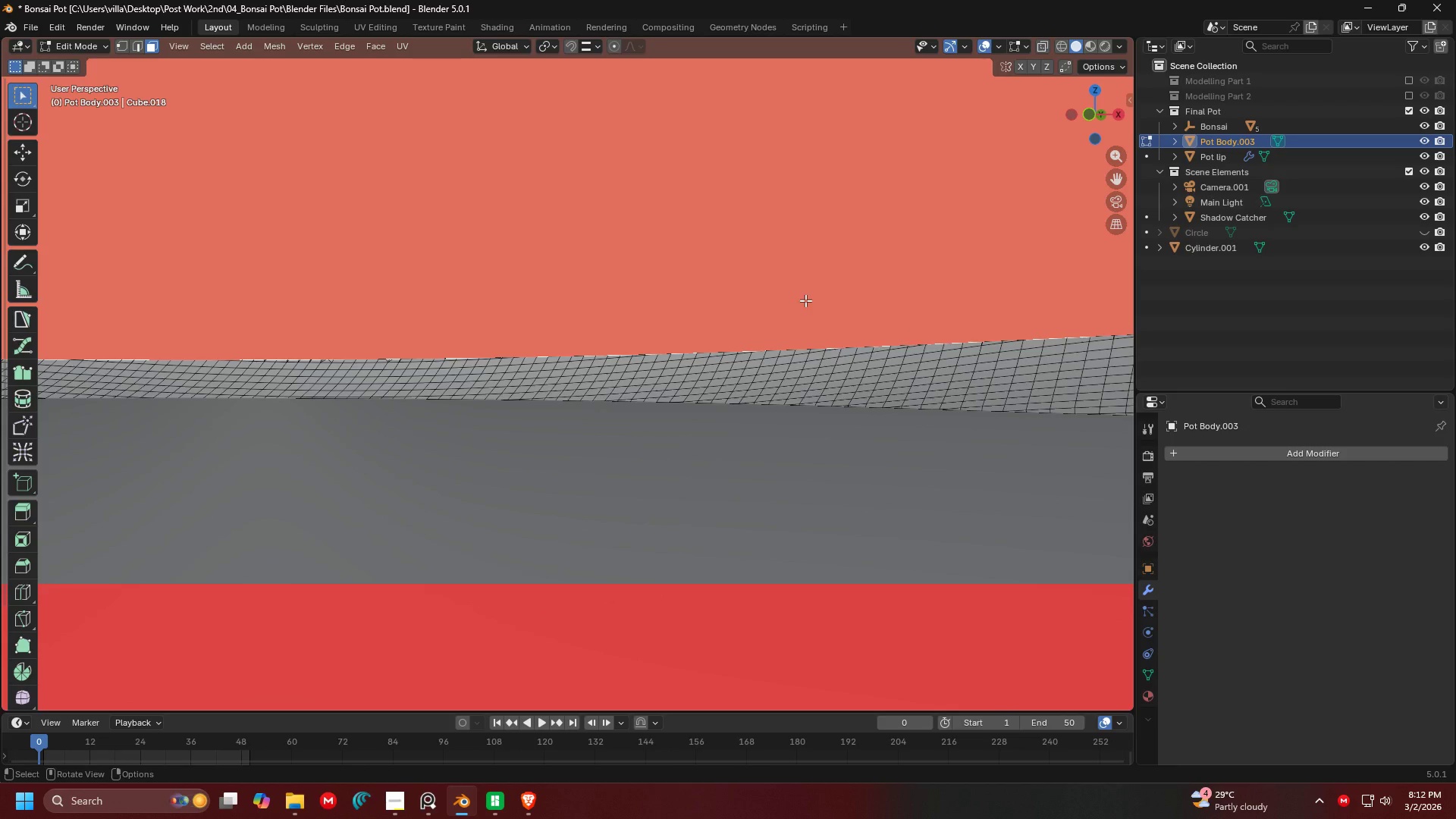 
key(Tab)
 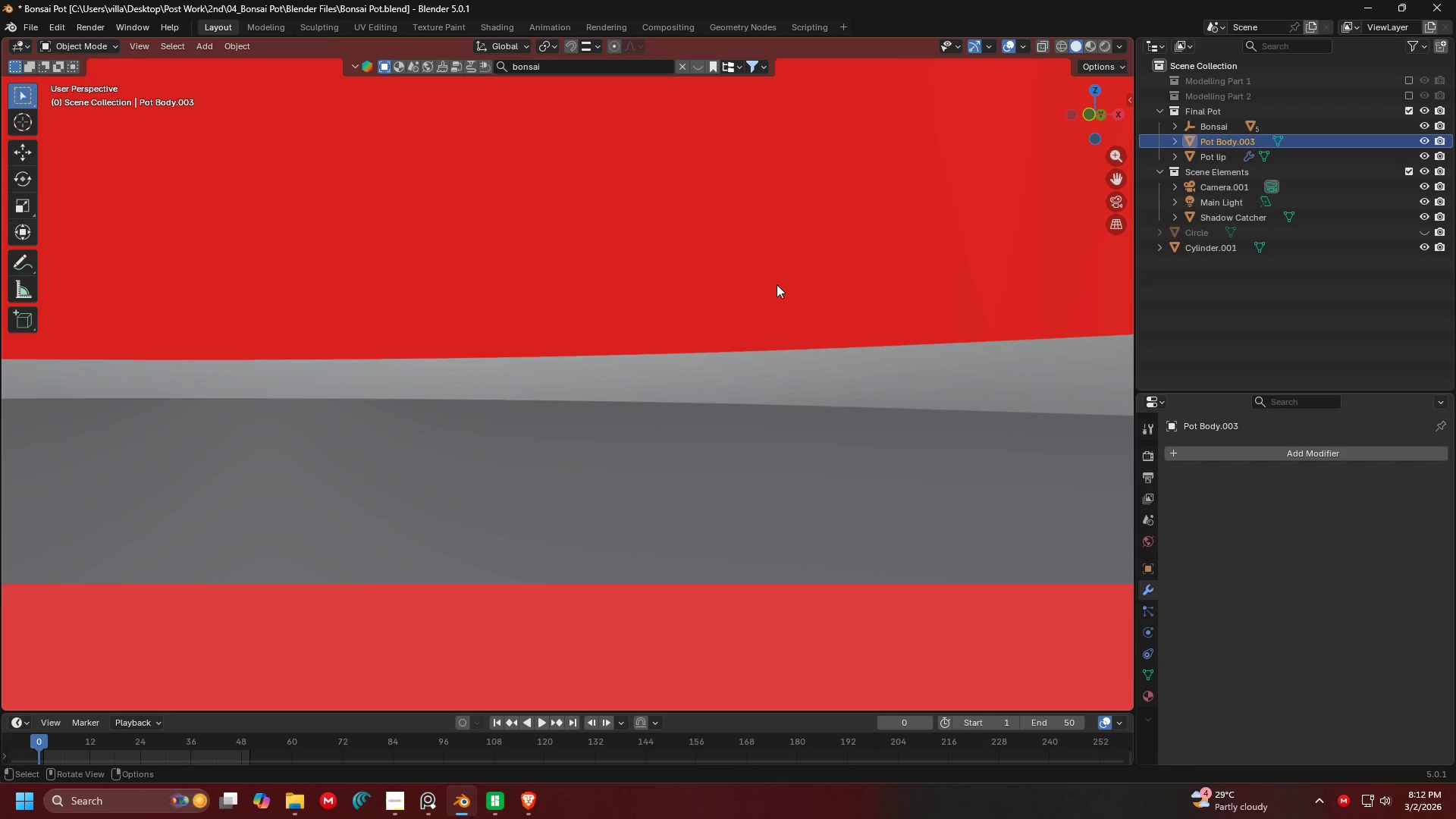 
left_click([776, 284])
 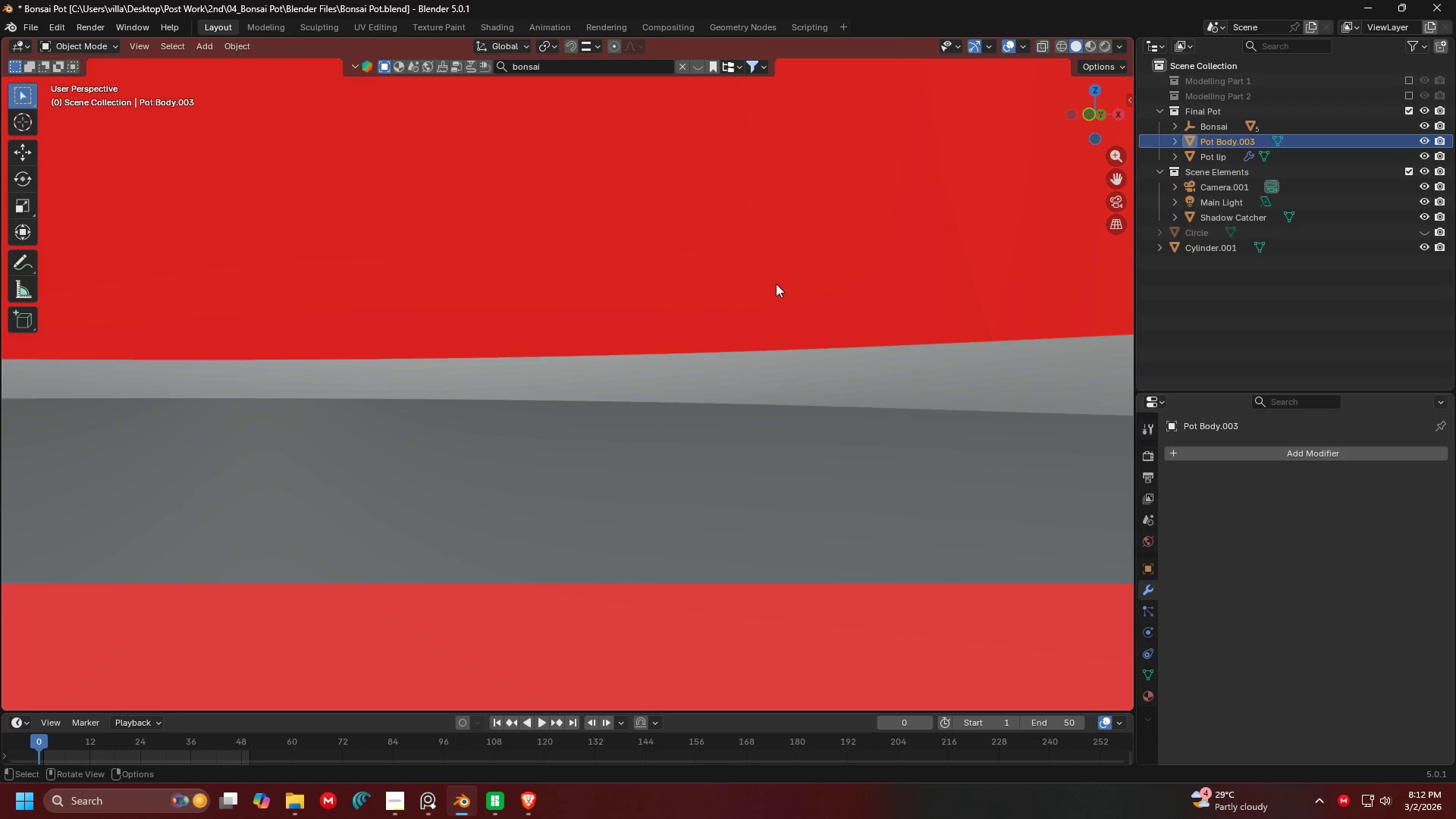 
key(Tab)
 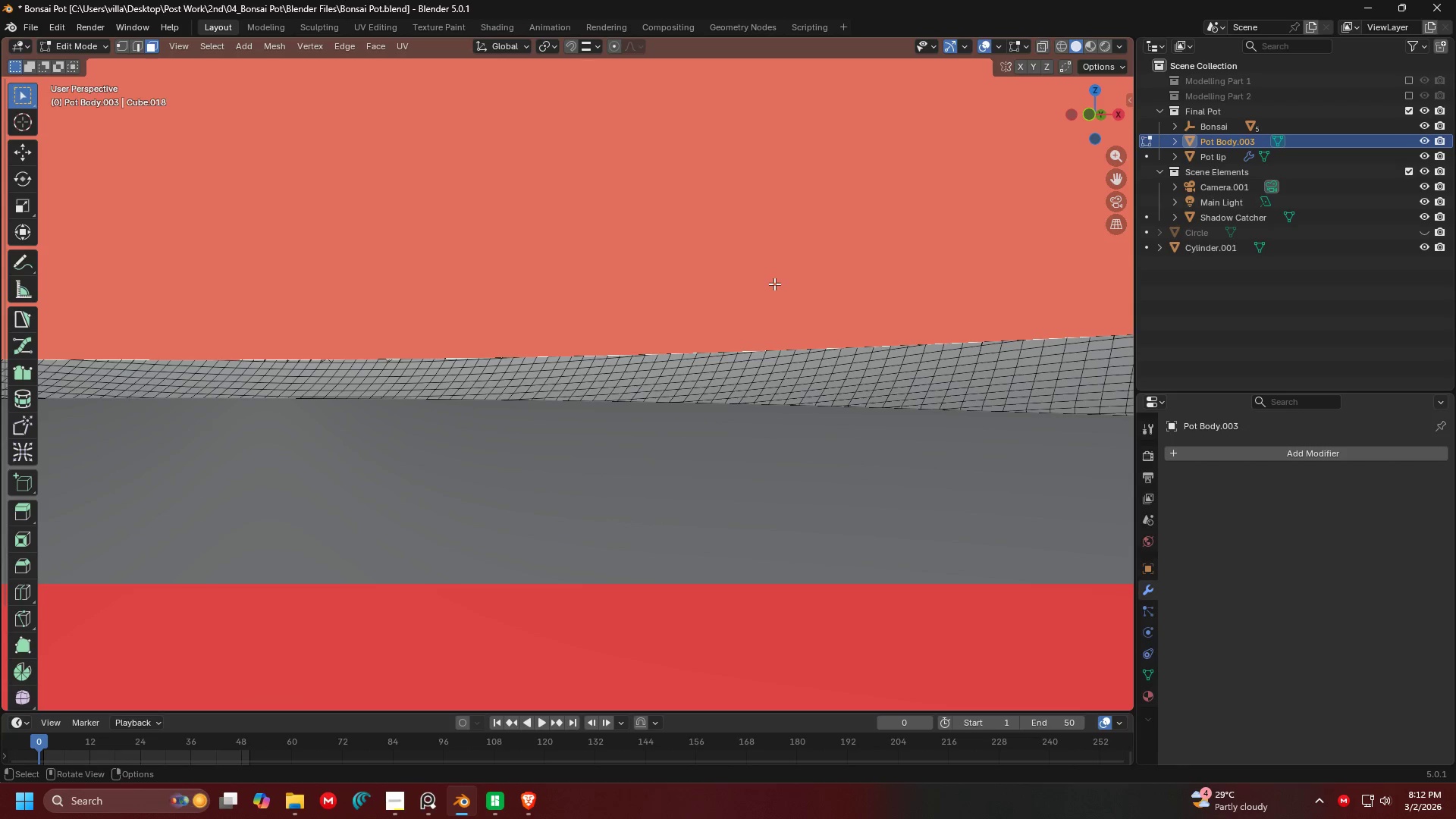 
left_click([771, 283])
 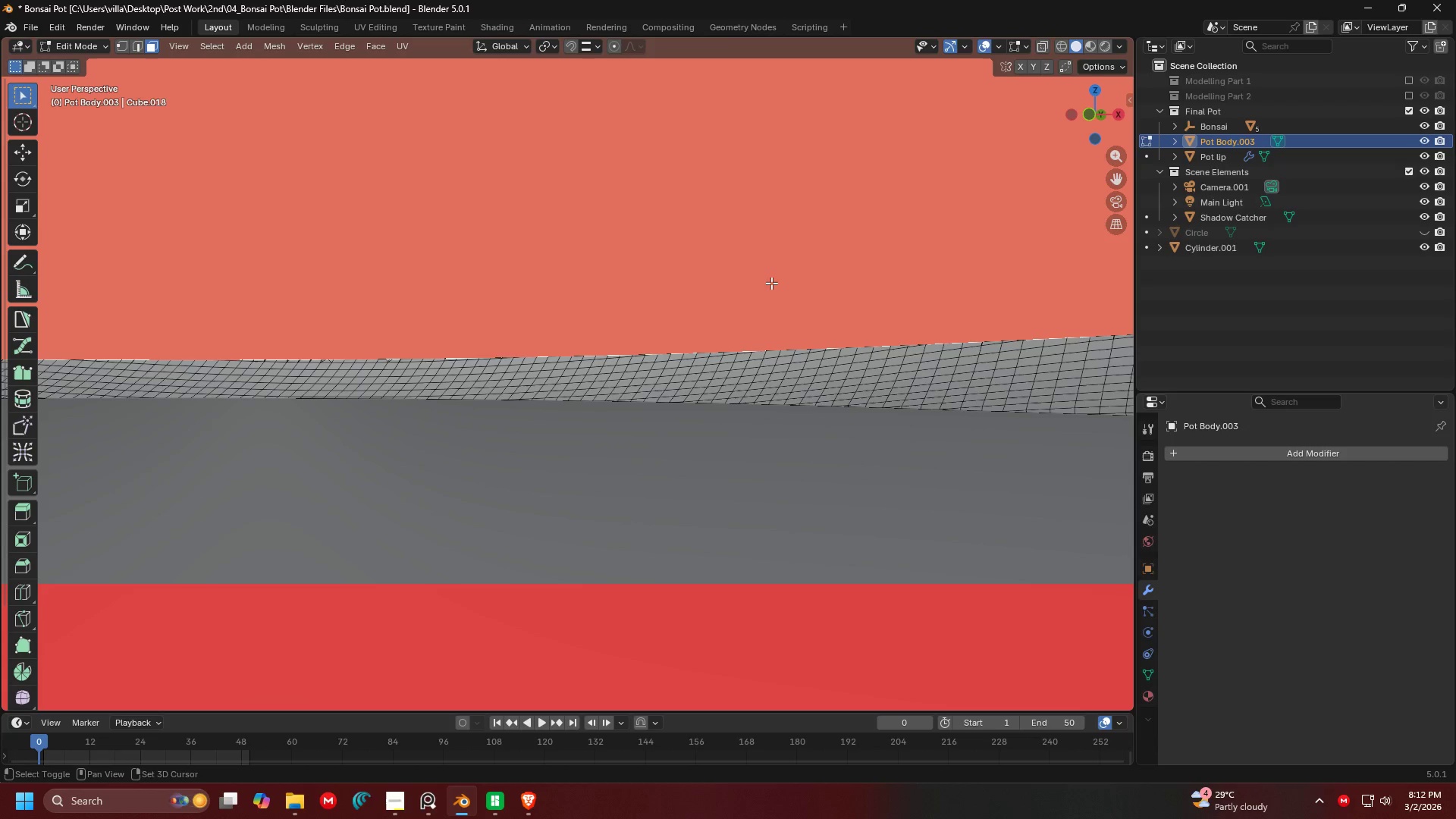 
key(Shift+D)
 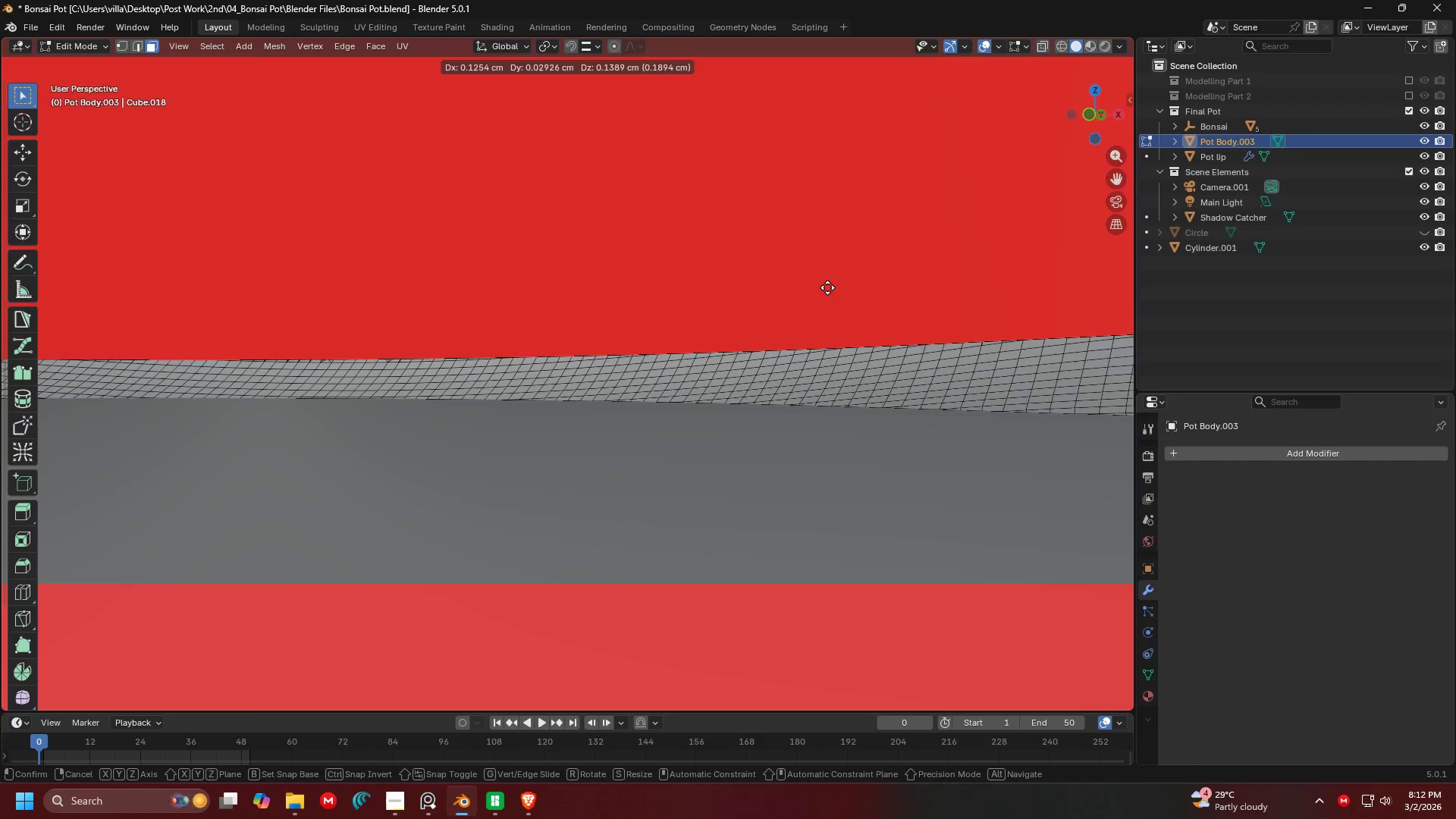 
right_click([827, 287])
 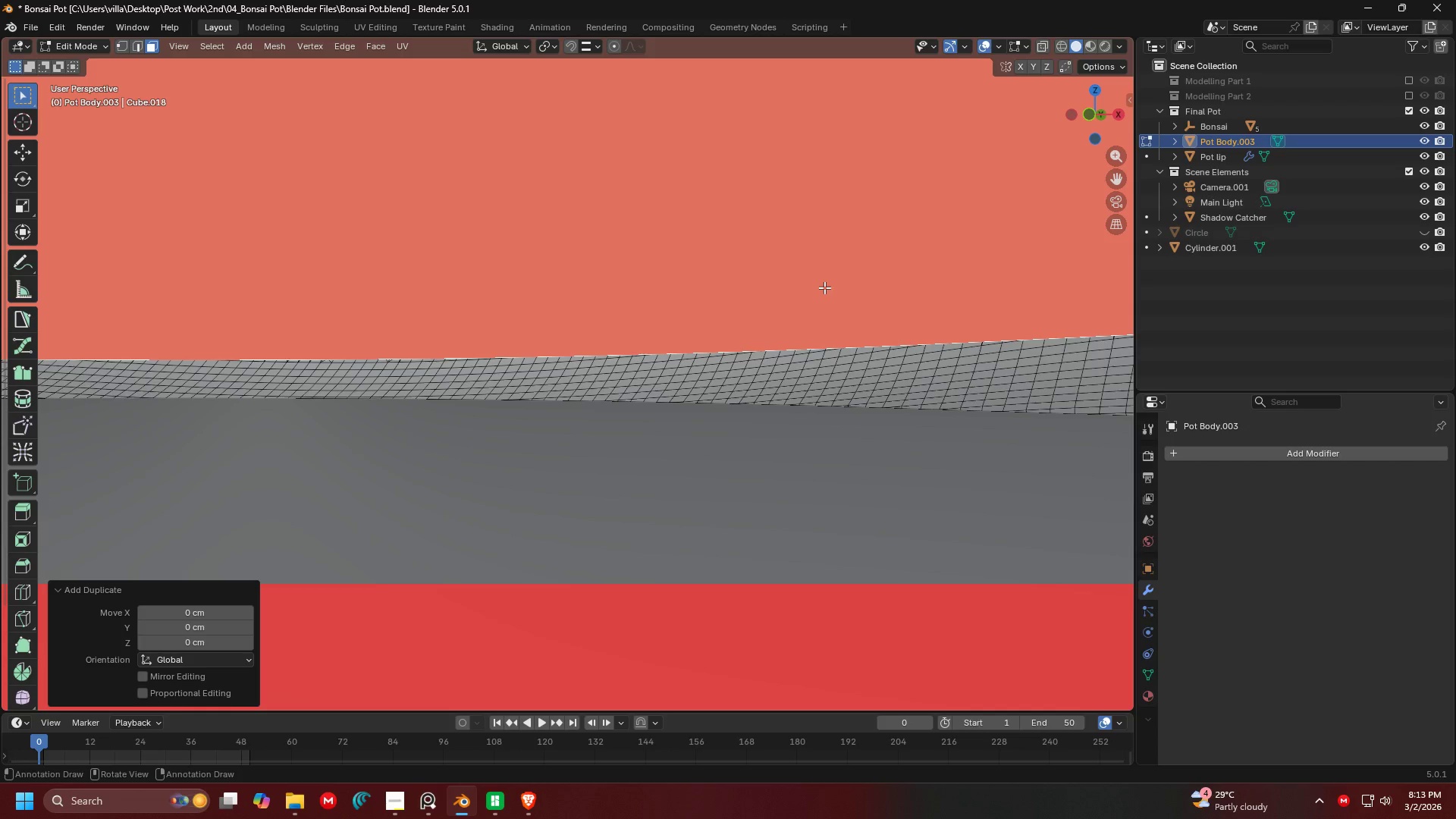 
scroll: coordinate [774, 353], scroll_direction: down, amount: 7.0
 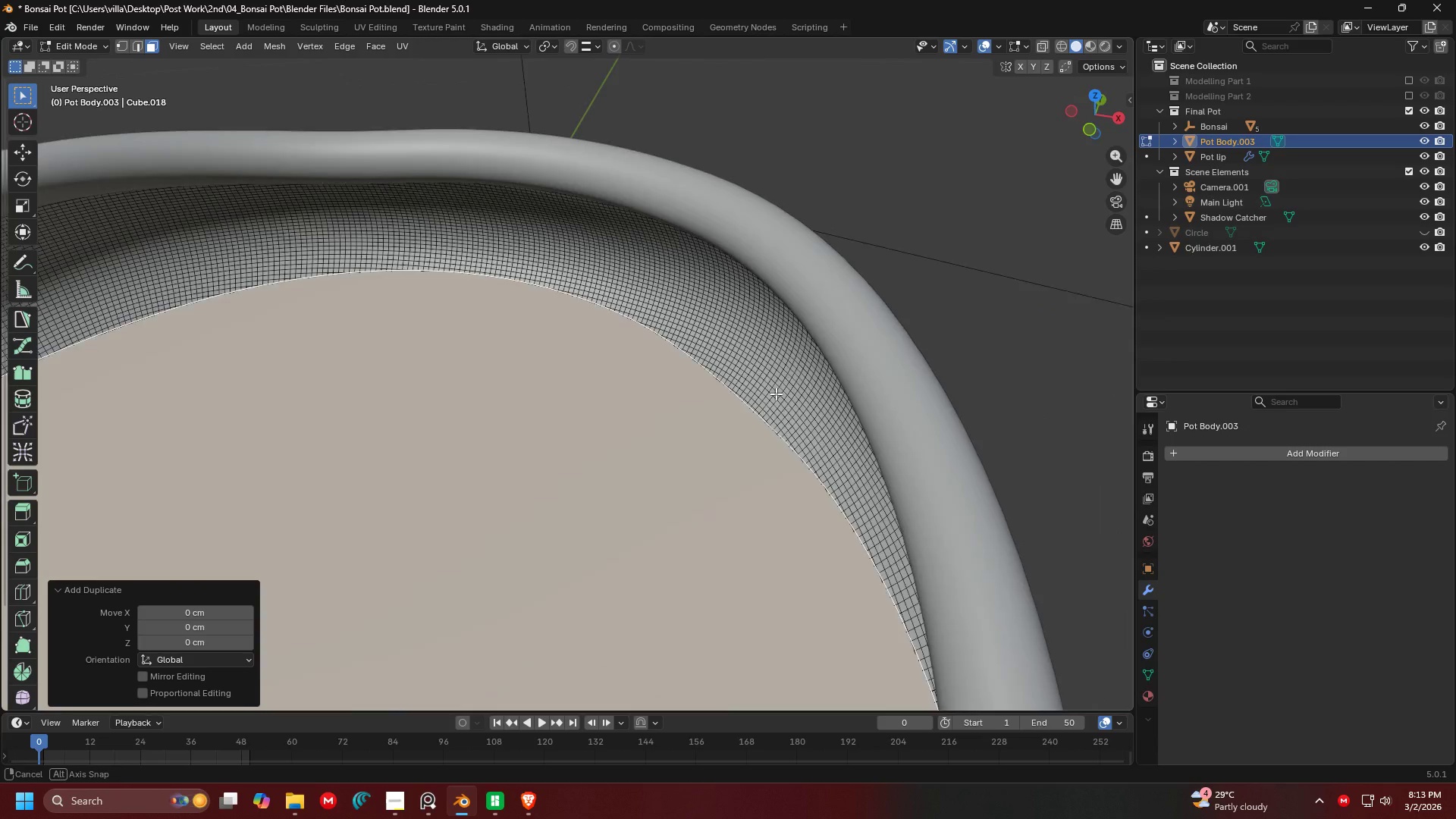 
key(Shift+ShiftLeft)
 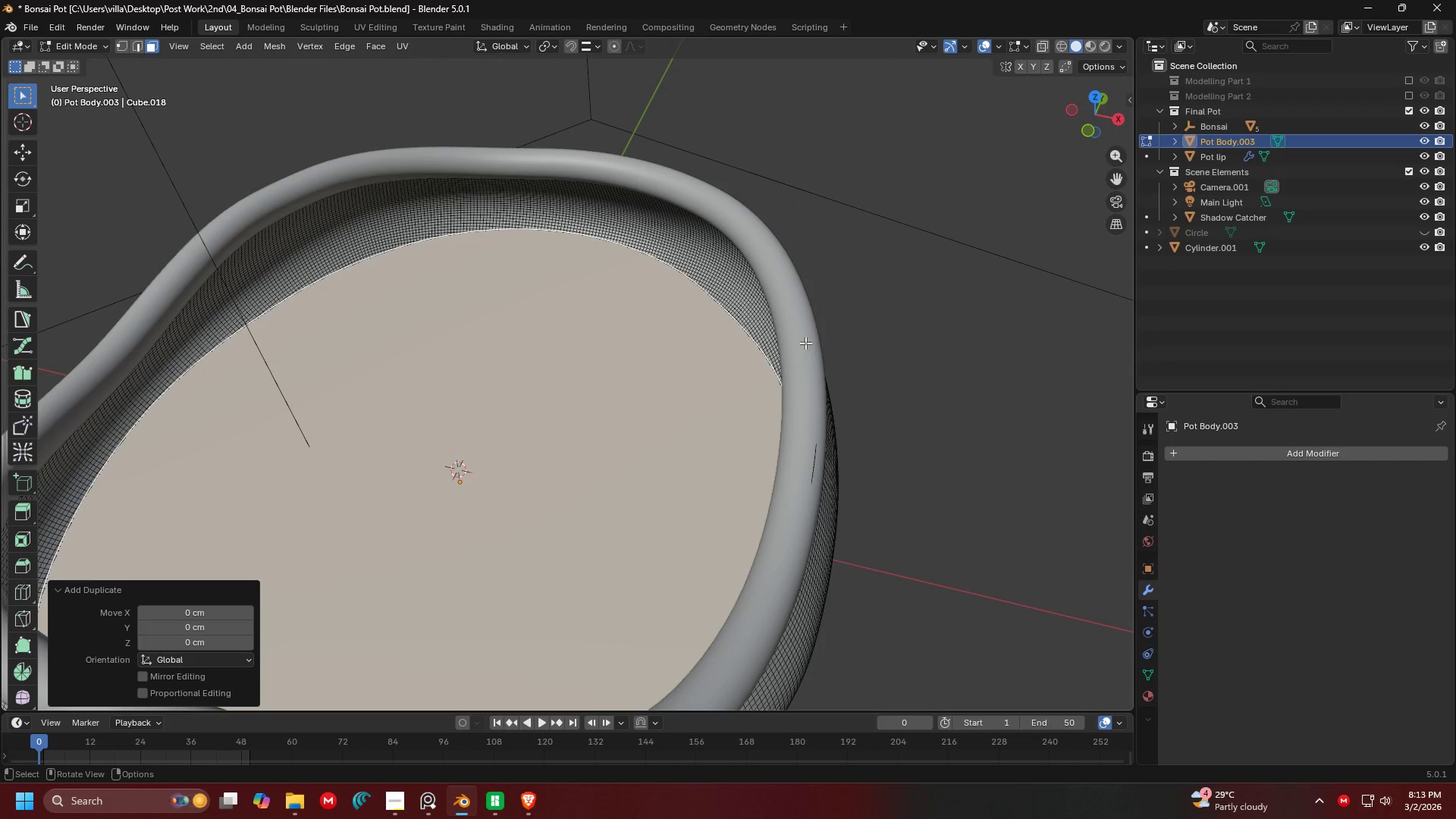 
scroll: coordinate [743, 411], scroll_direction: down, amount: 3.0
 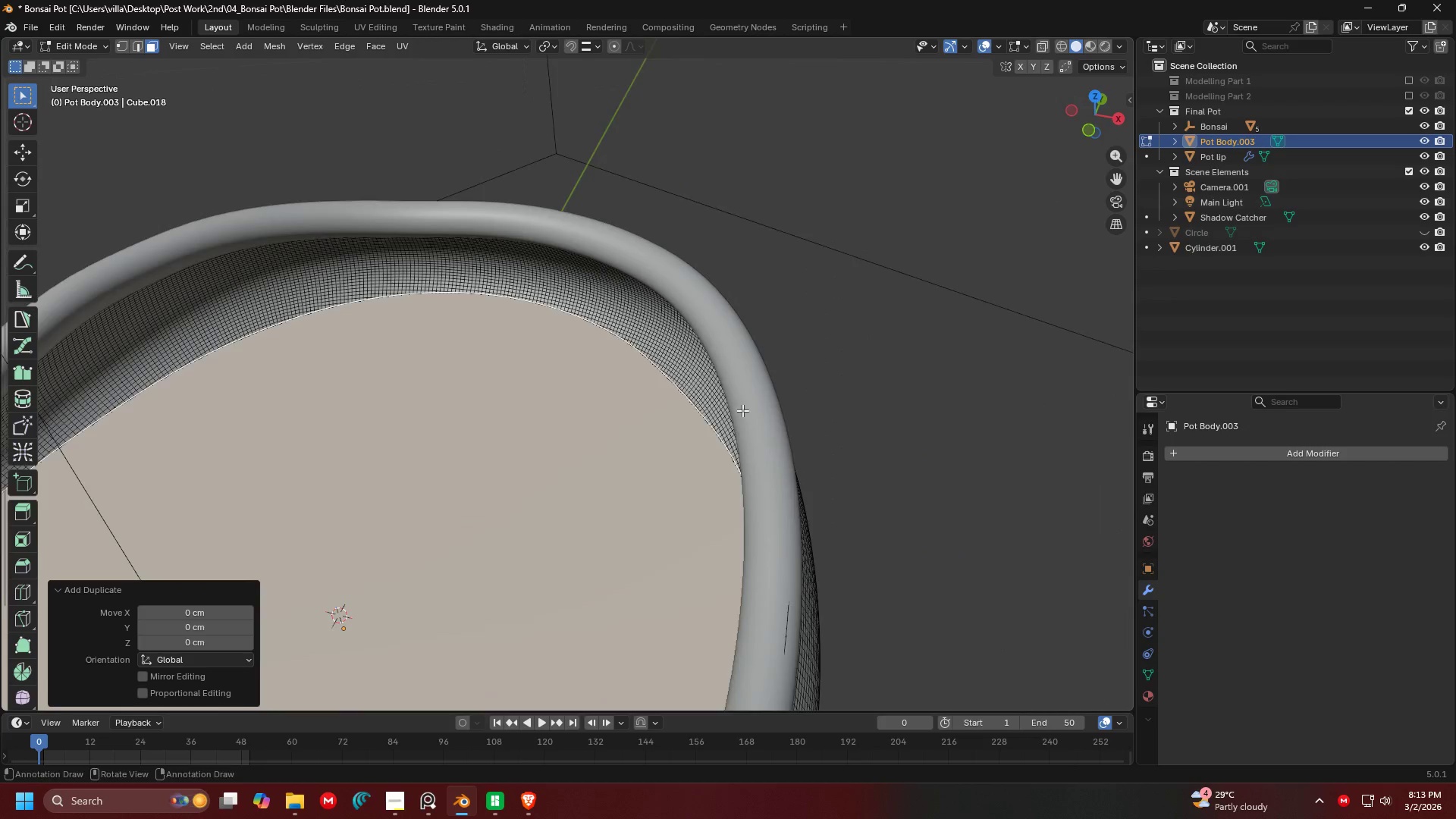 
key(Shift+ShiftLeft)
 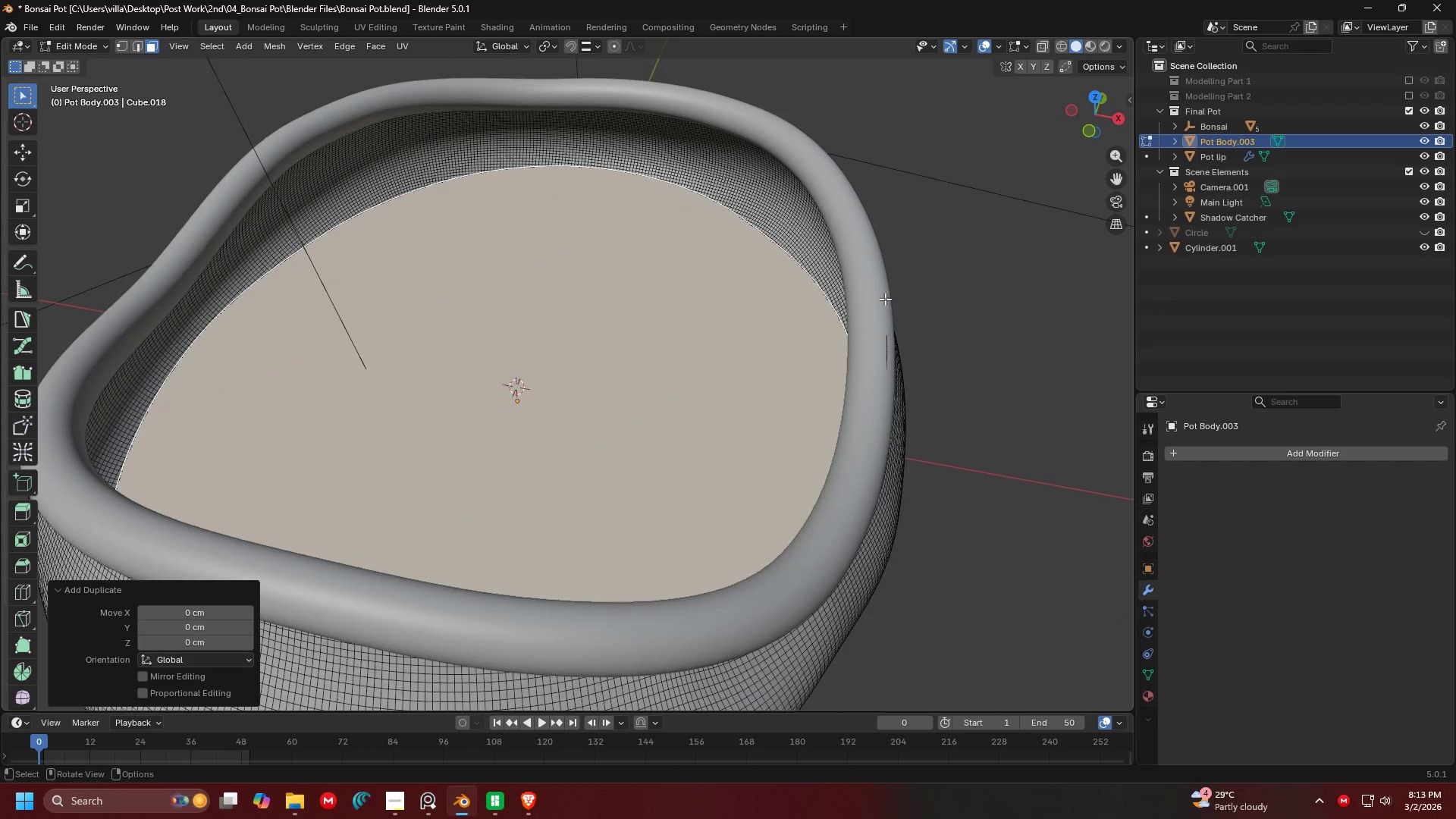 
key(S)
 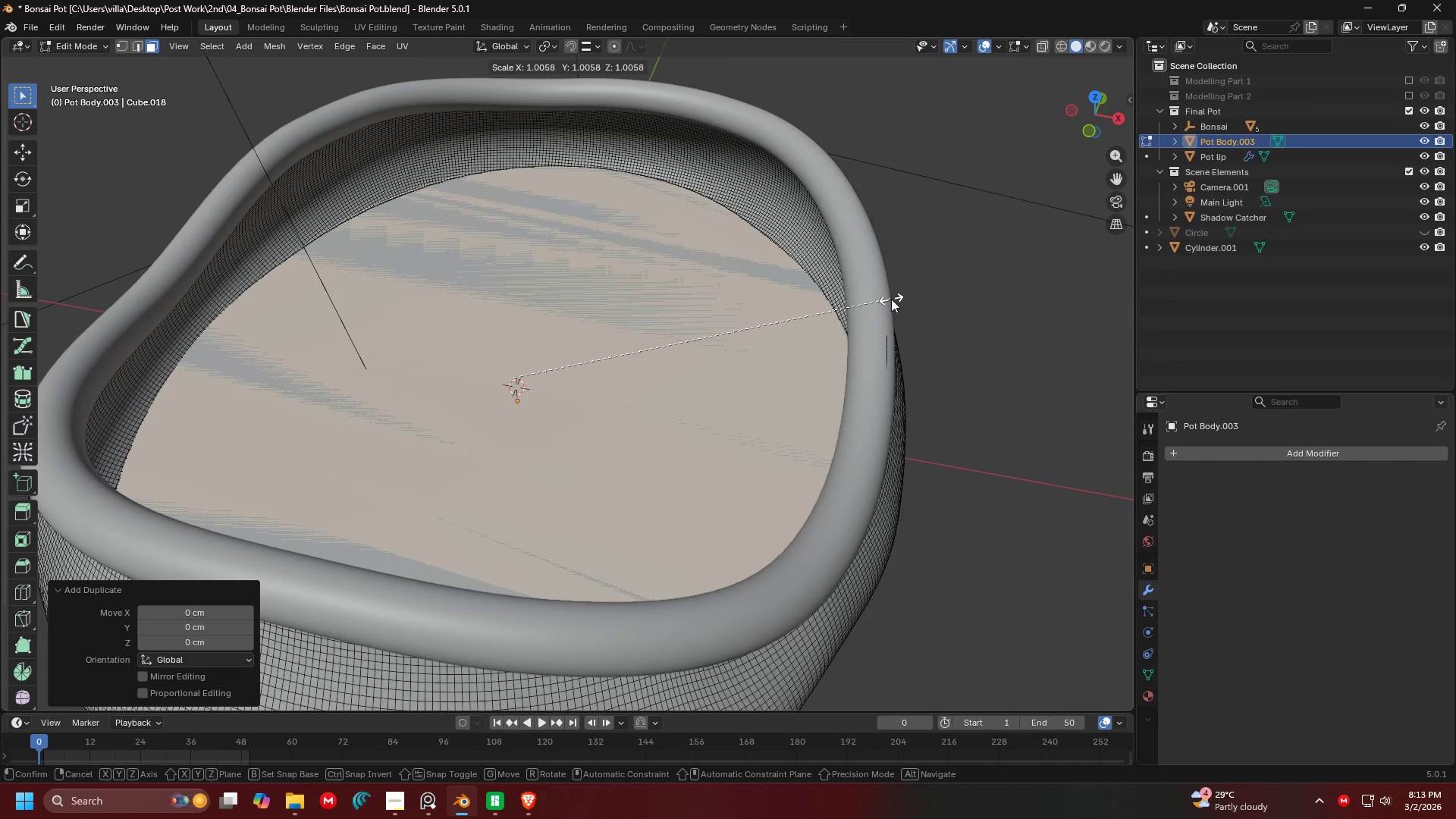 
left_click([891, 299])
 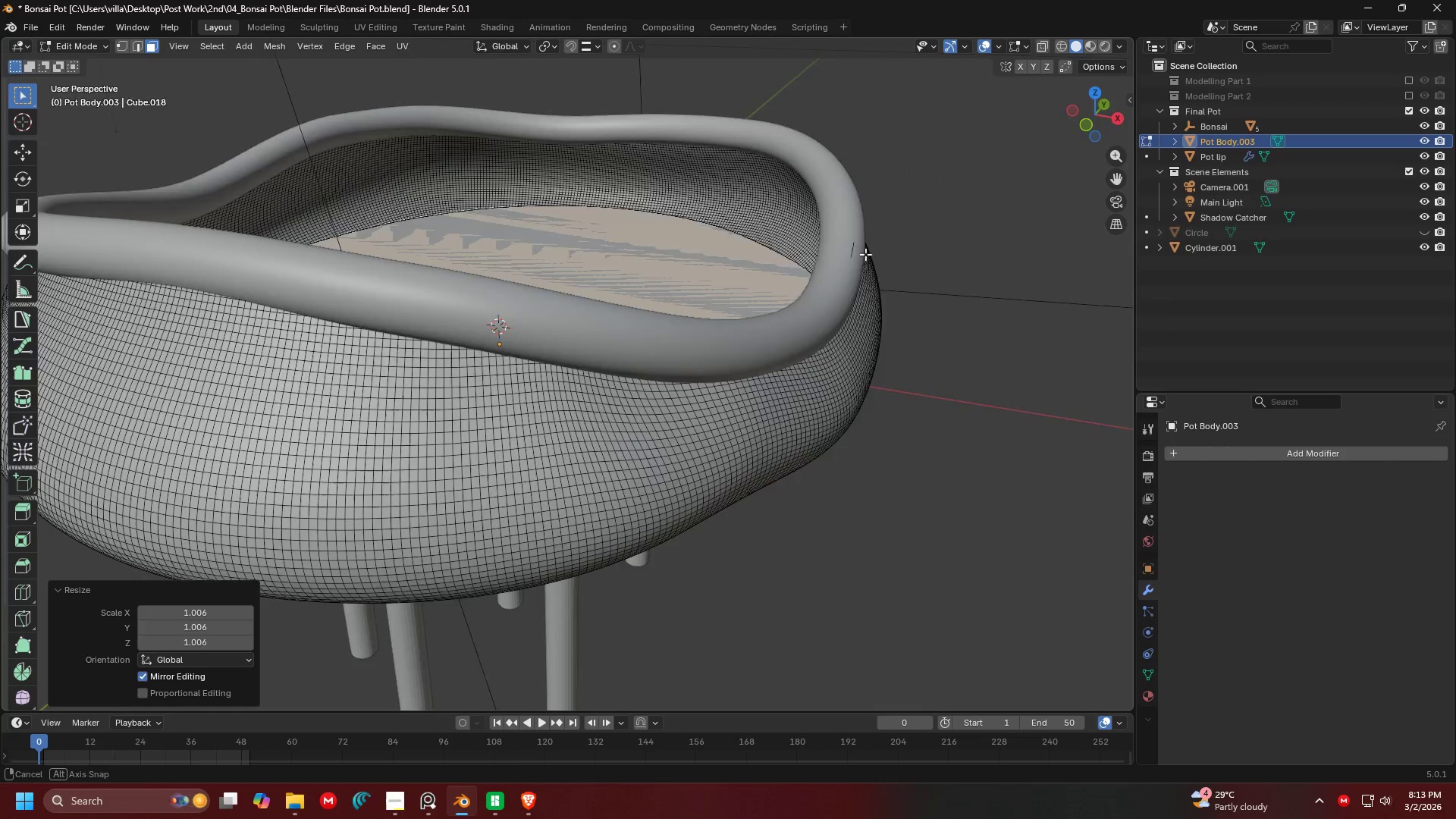 
key(Shift+ShiftLeft)
 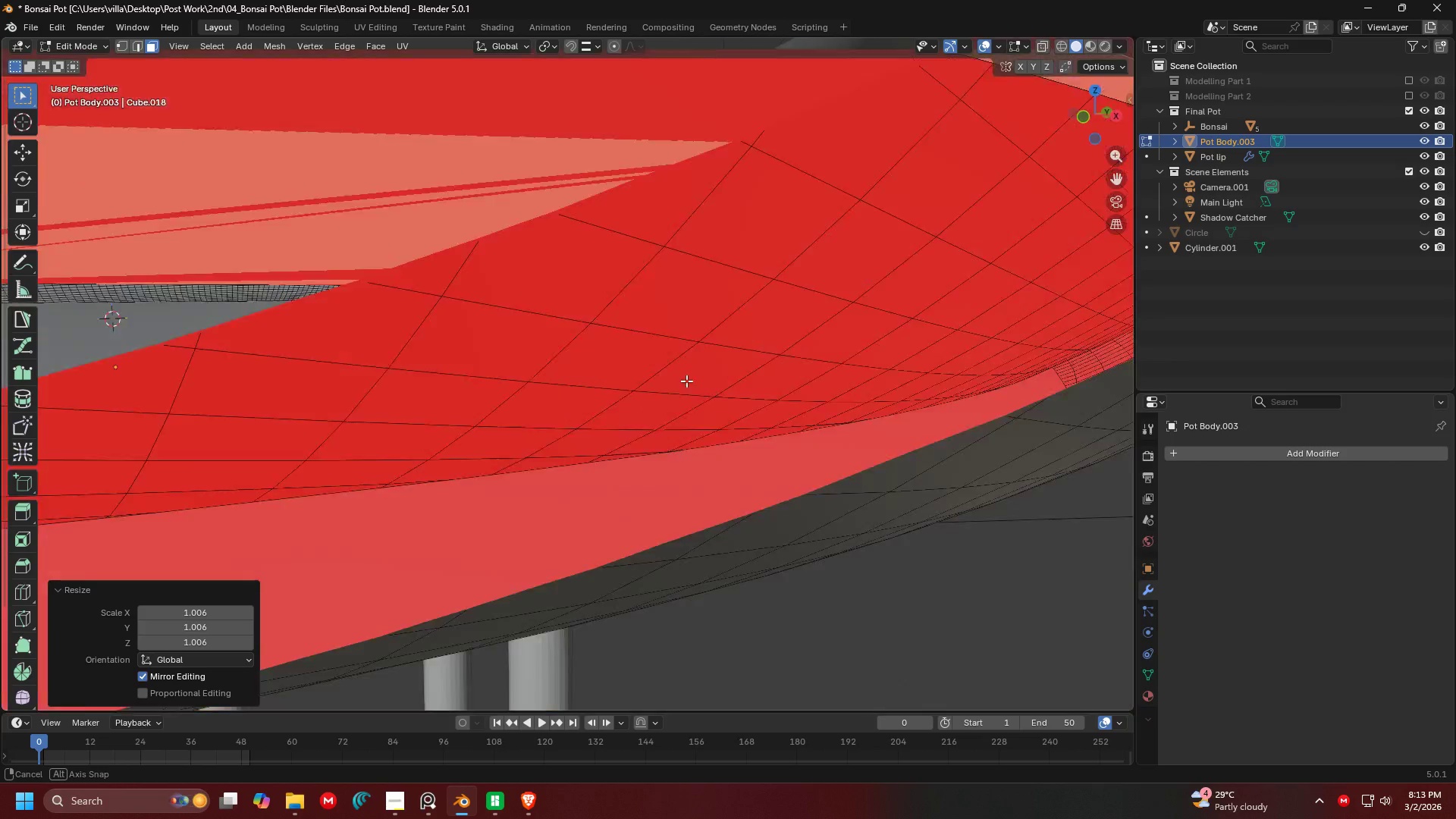 
scroll: coordinate [842, 228], scroll_direction: up, amount: 4.0
 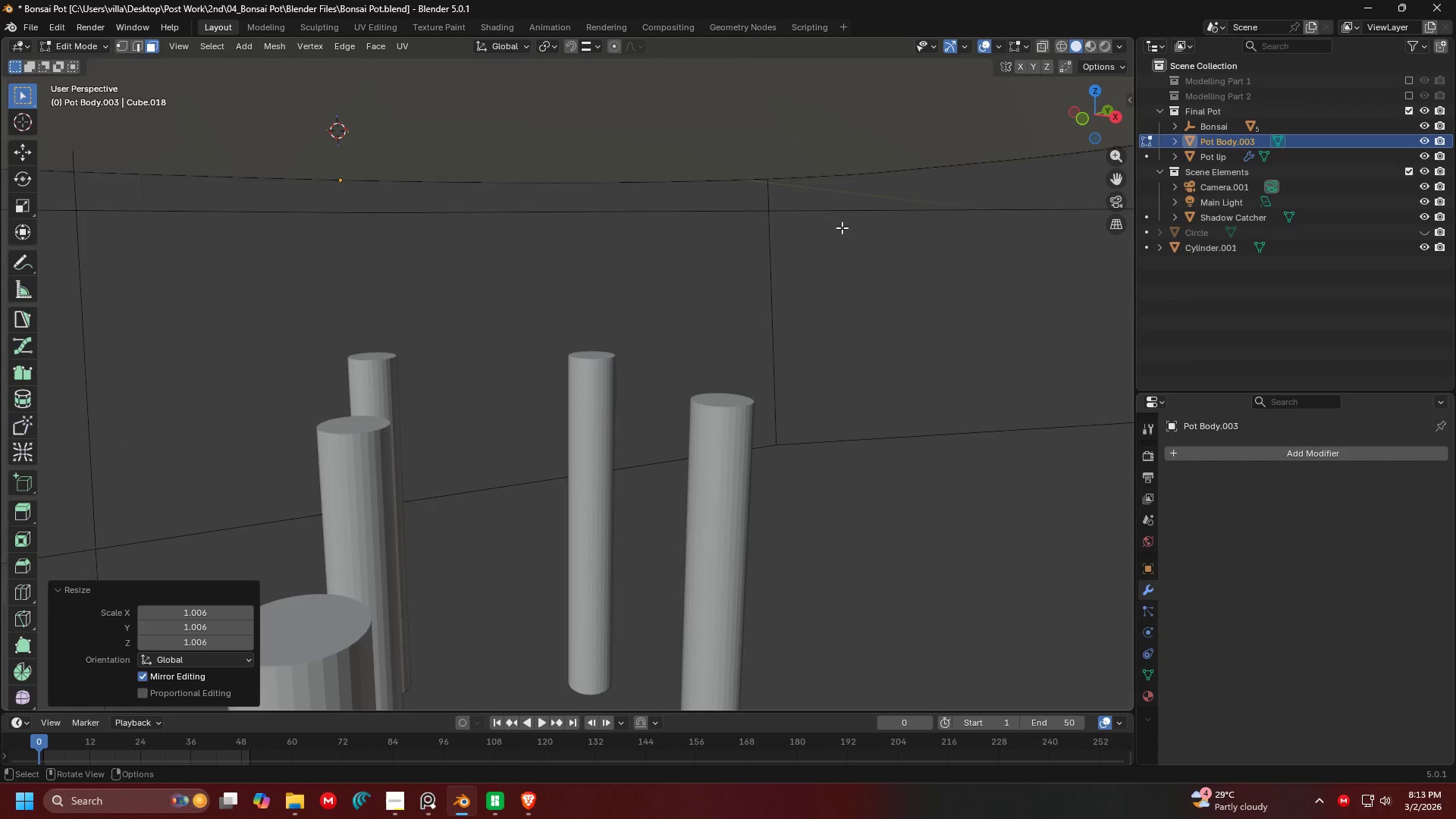 
hold_key(key=ShiftLeft, duration=0.66)
scroll: coordinate [648, 416], scroll_direction: up, amount: 3.0
 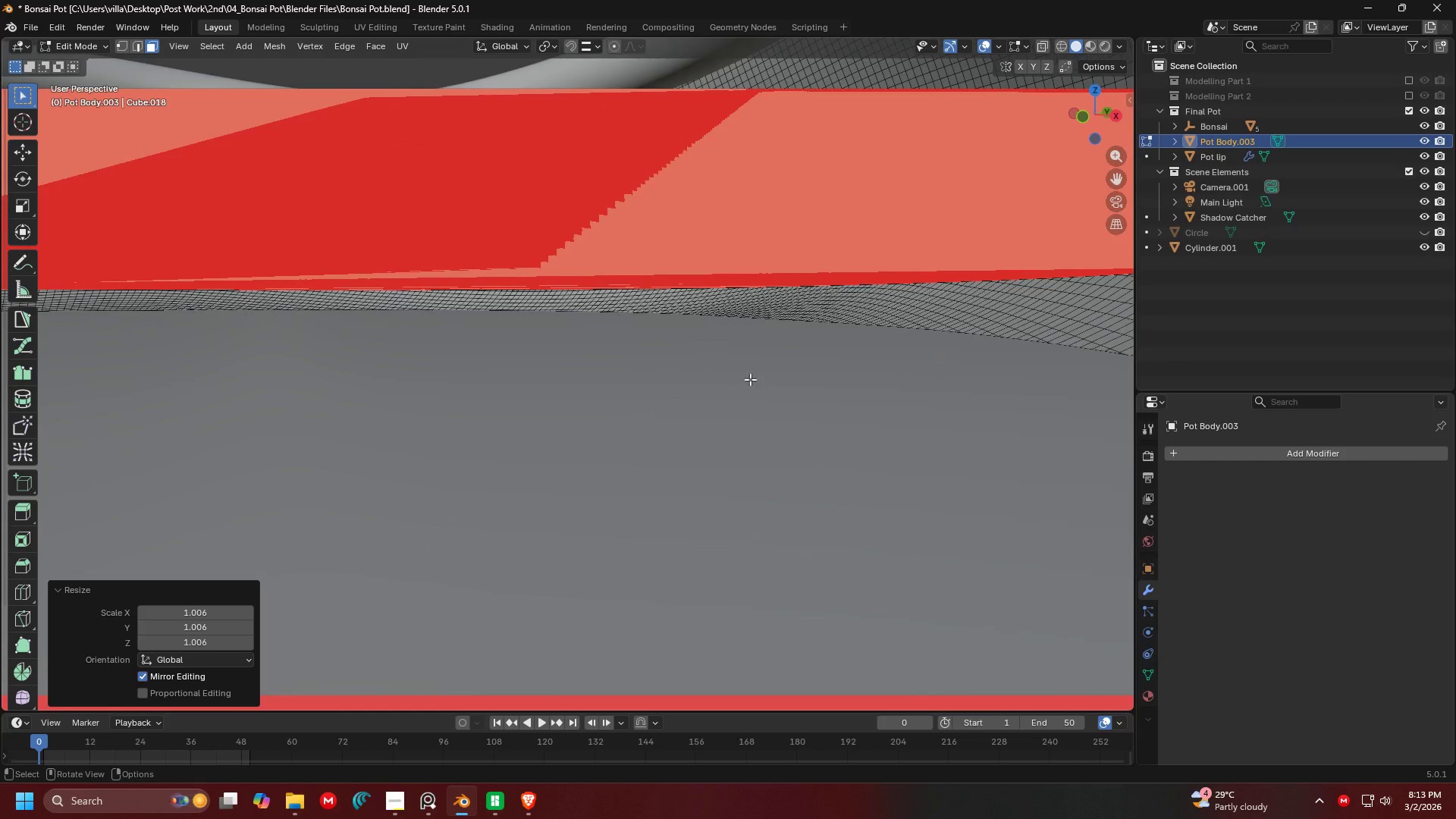 
key(E)
 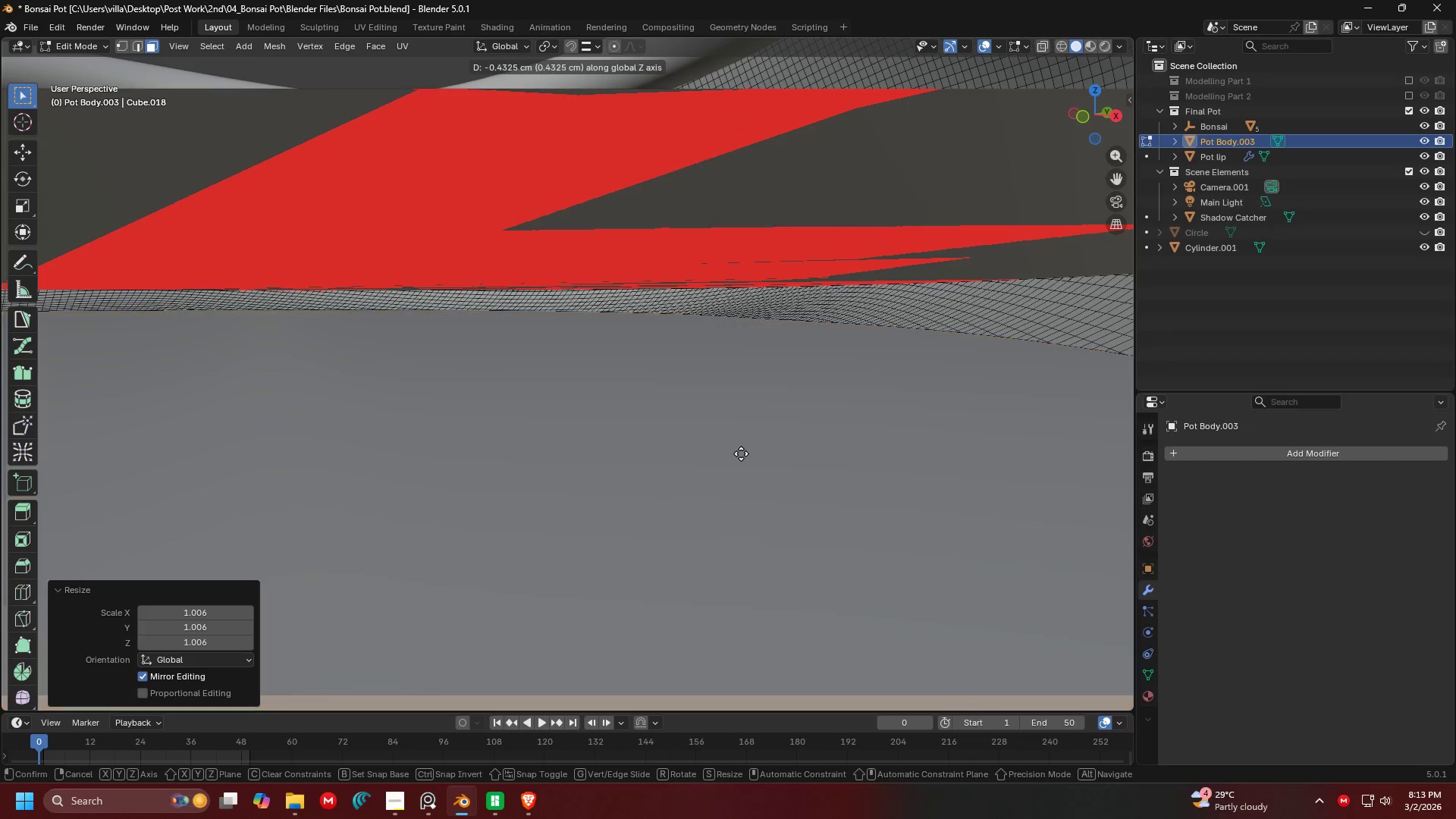 
left_click([741, 454])
 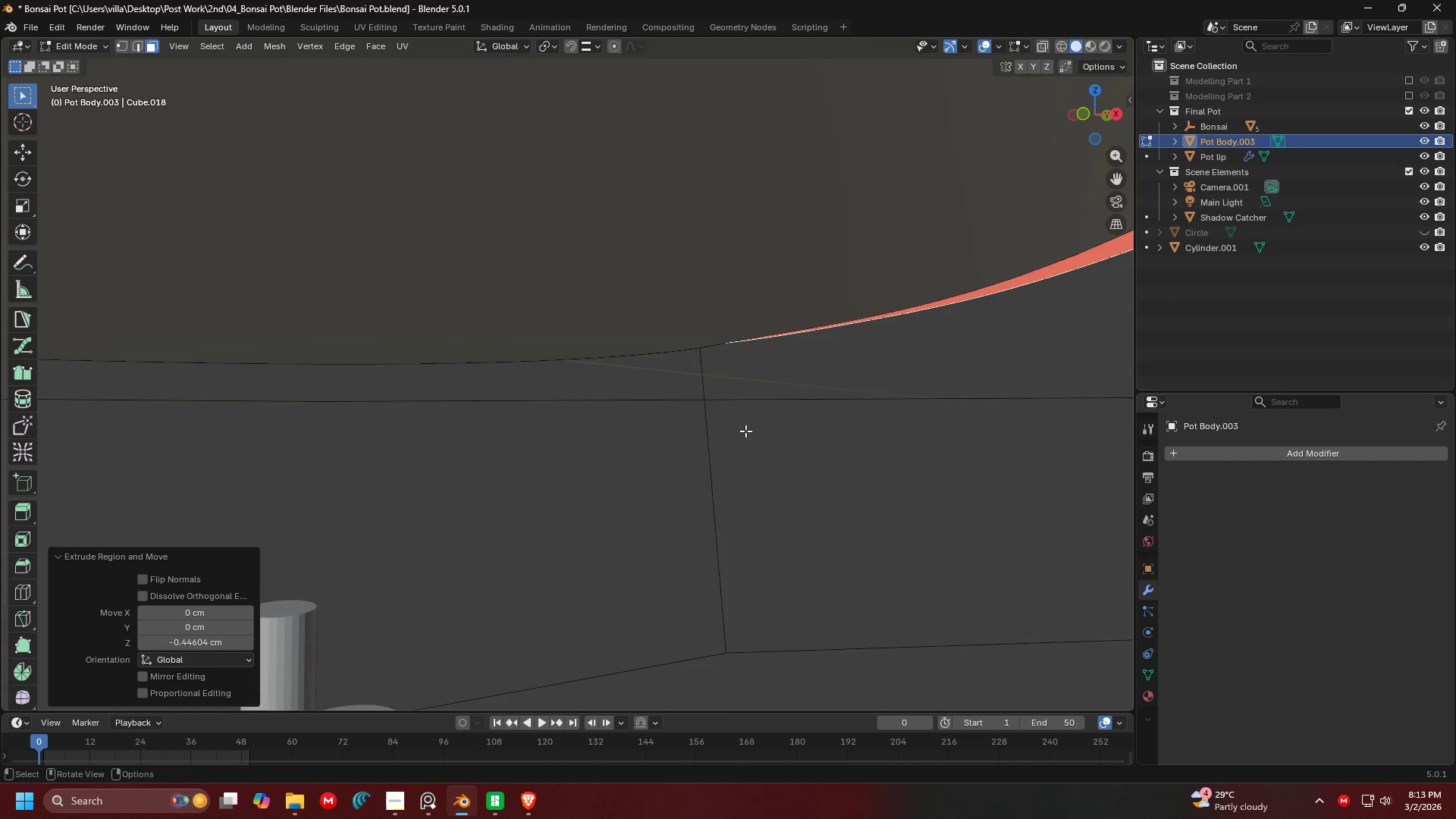 
scroll: coordinate [745, 430], scroll_direction: down, amount: 4.0
 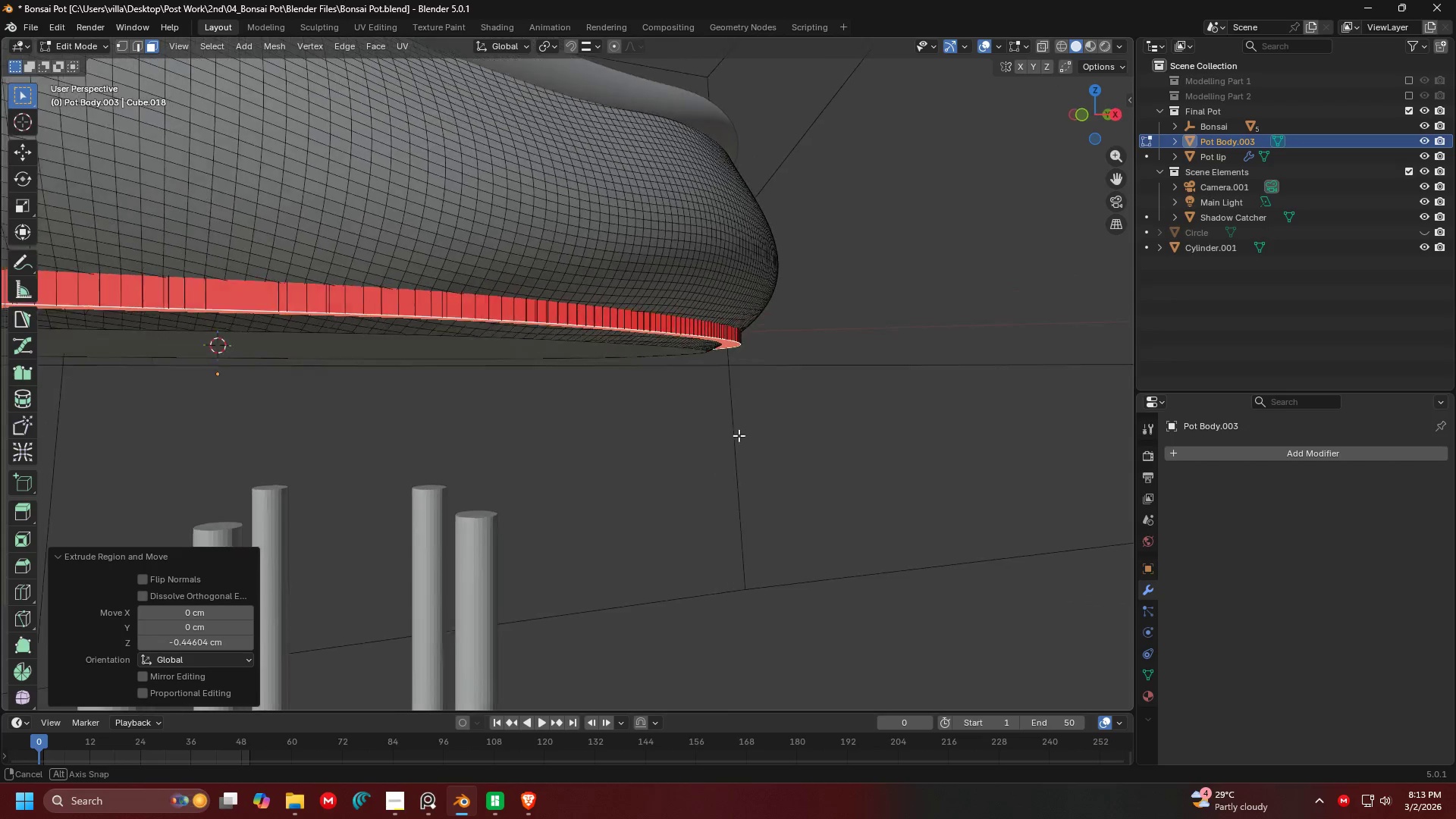 
key(Shift+ShiftLeft)
 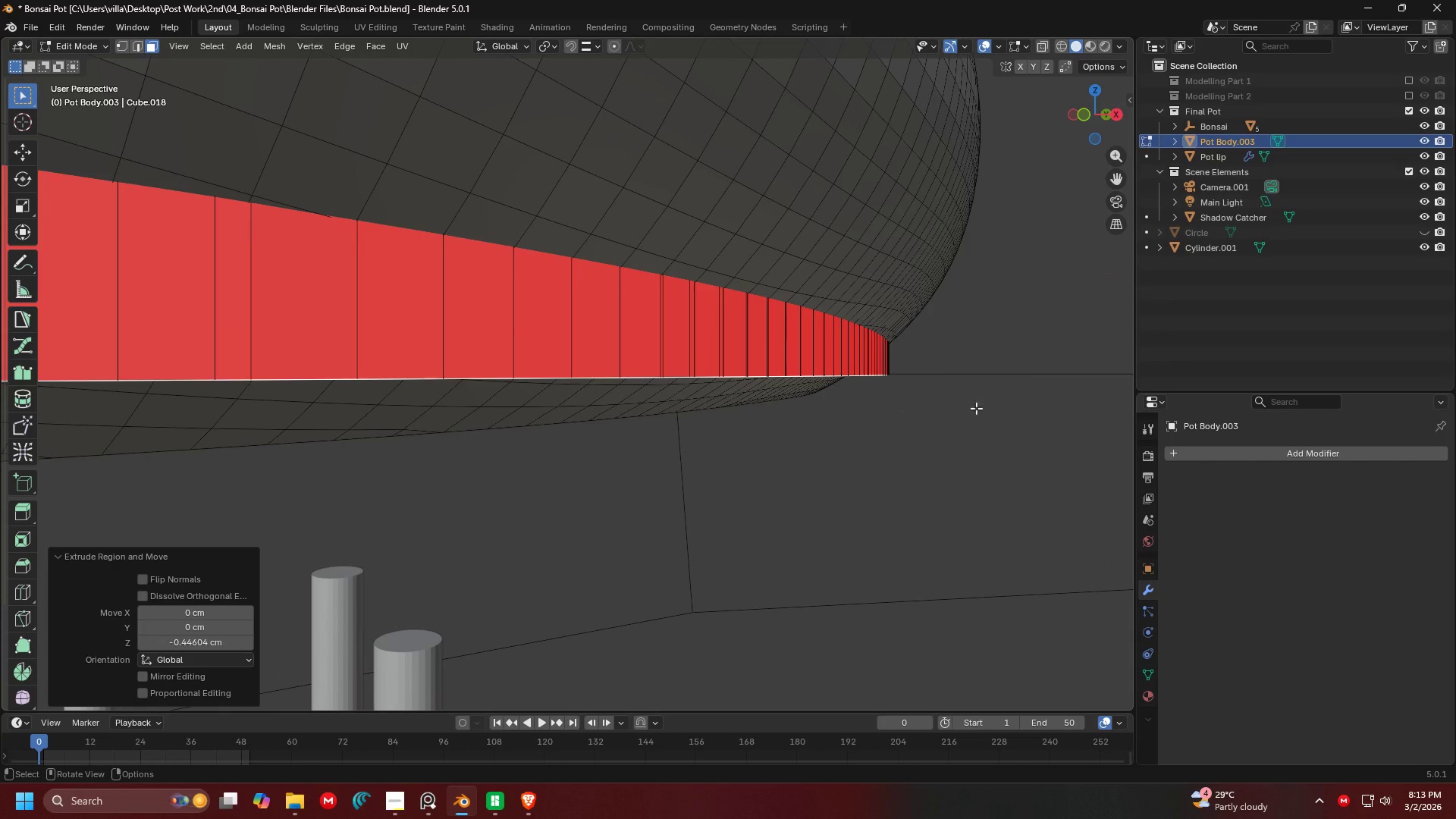 
scroll: coordinate [739, 436], scroll_direction: up, amount: 2.0
 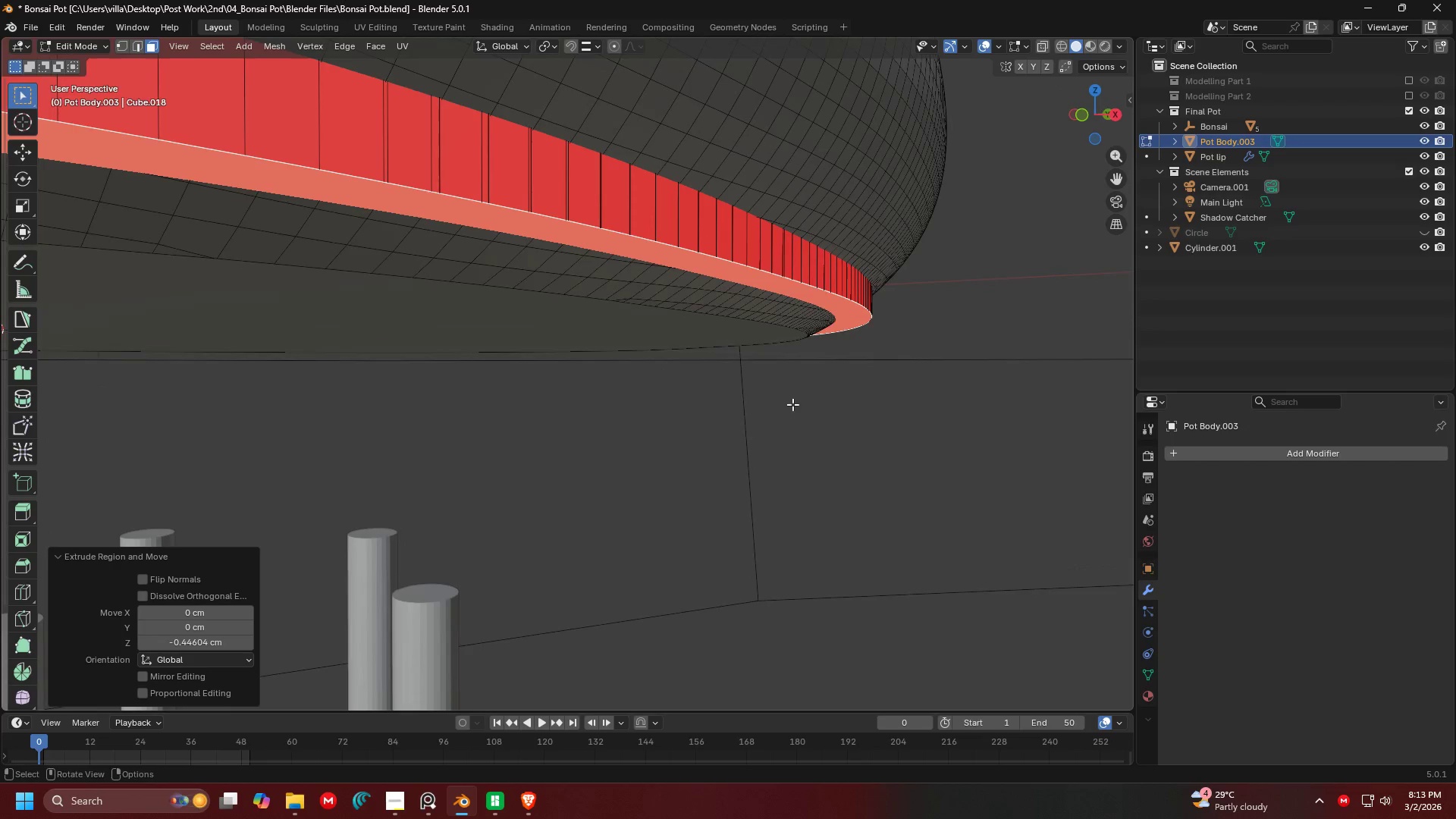 
key(S)
 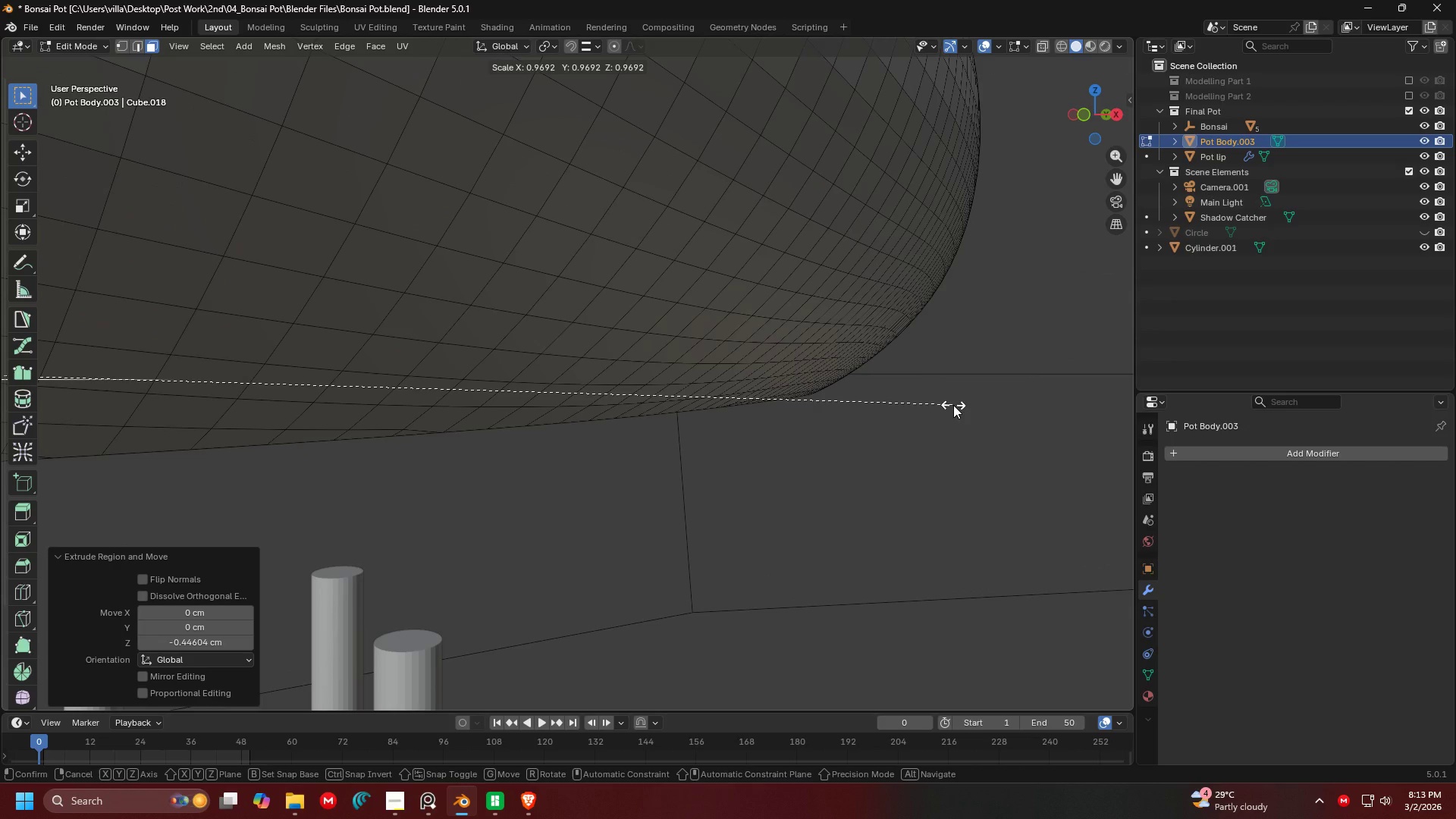 
left_click([950, 405])
 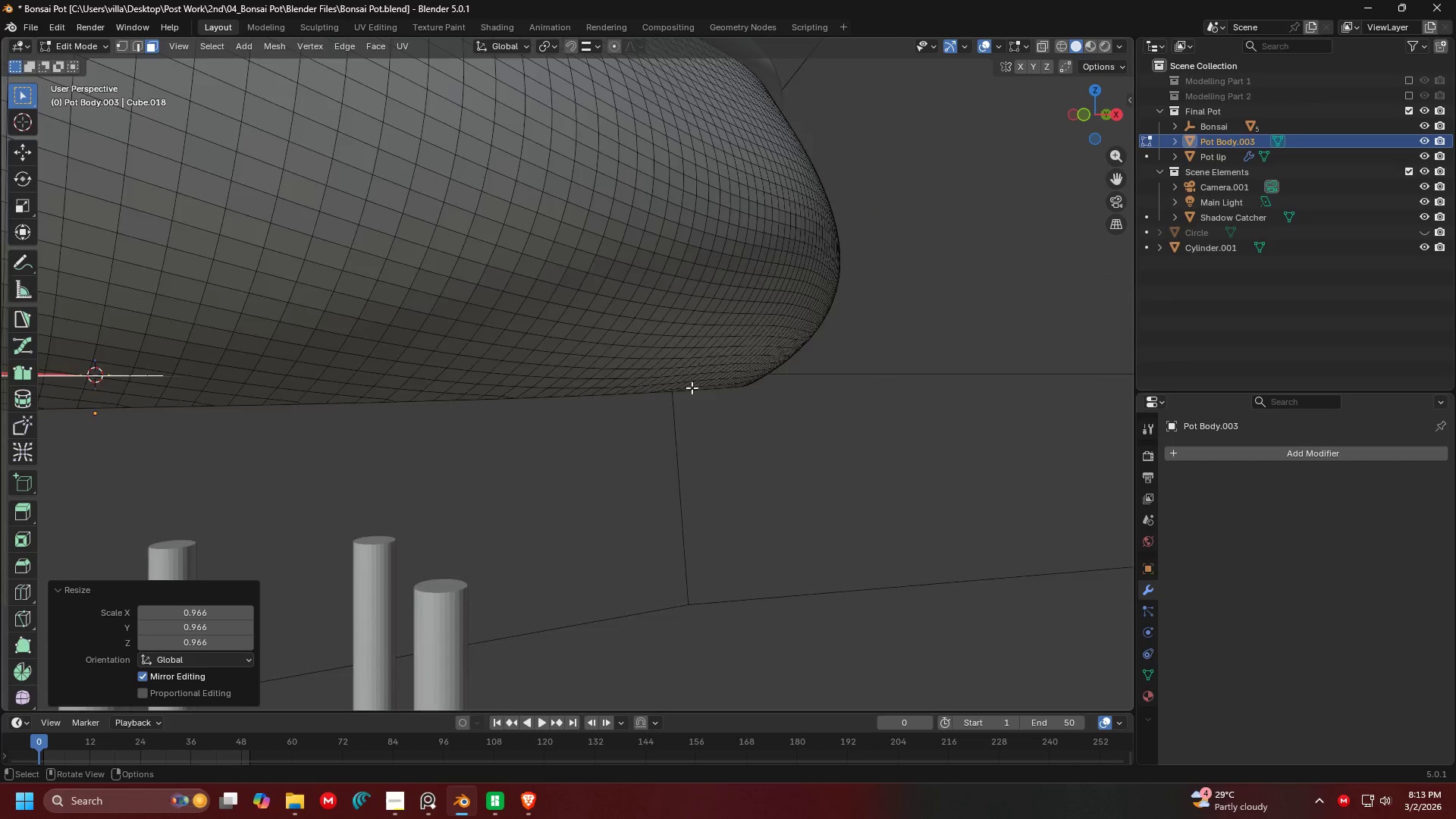 
scroll: coordinate [719, 398], scroll_direction: down, amount: 5.0
 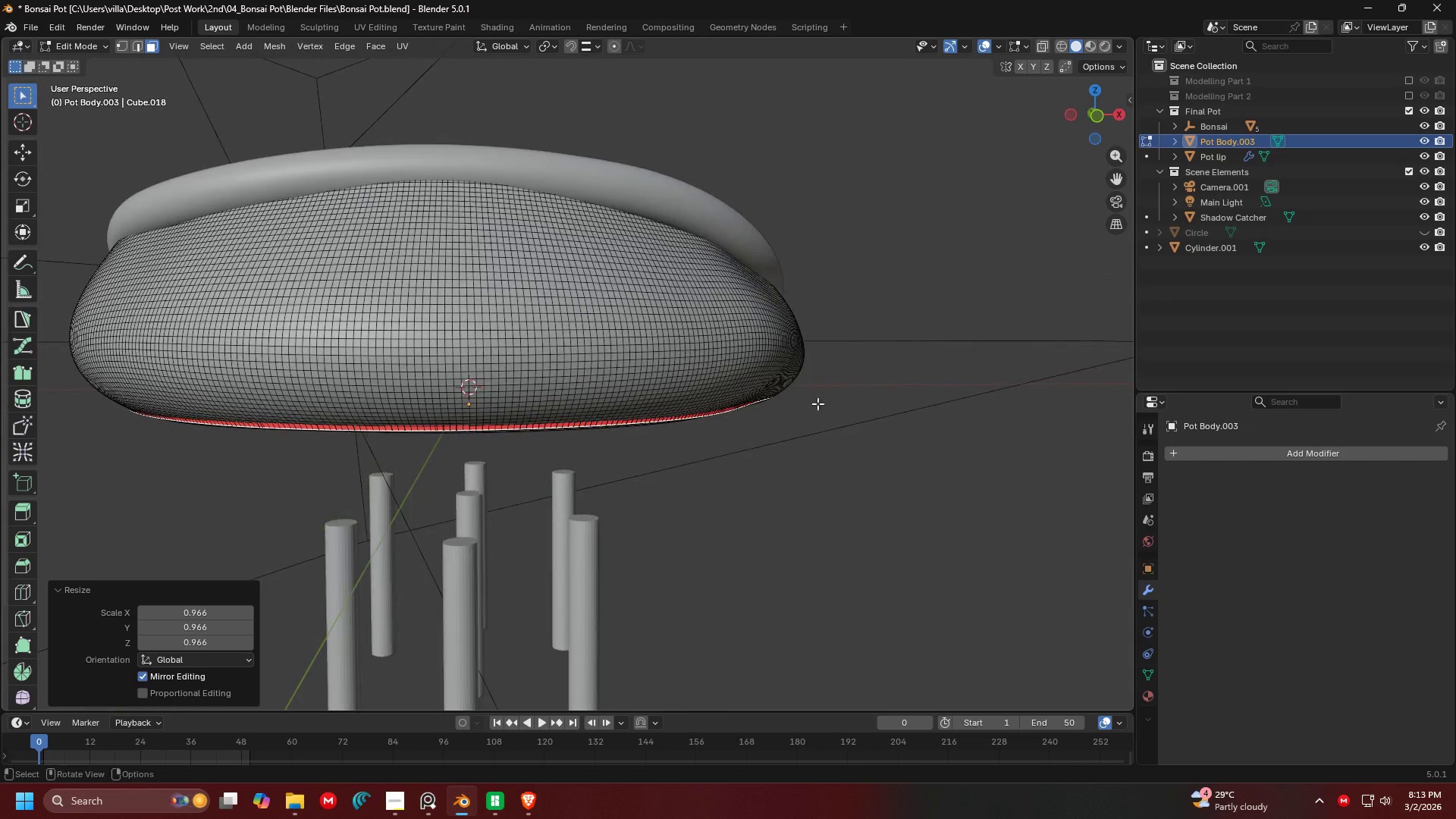 
key(S)
 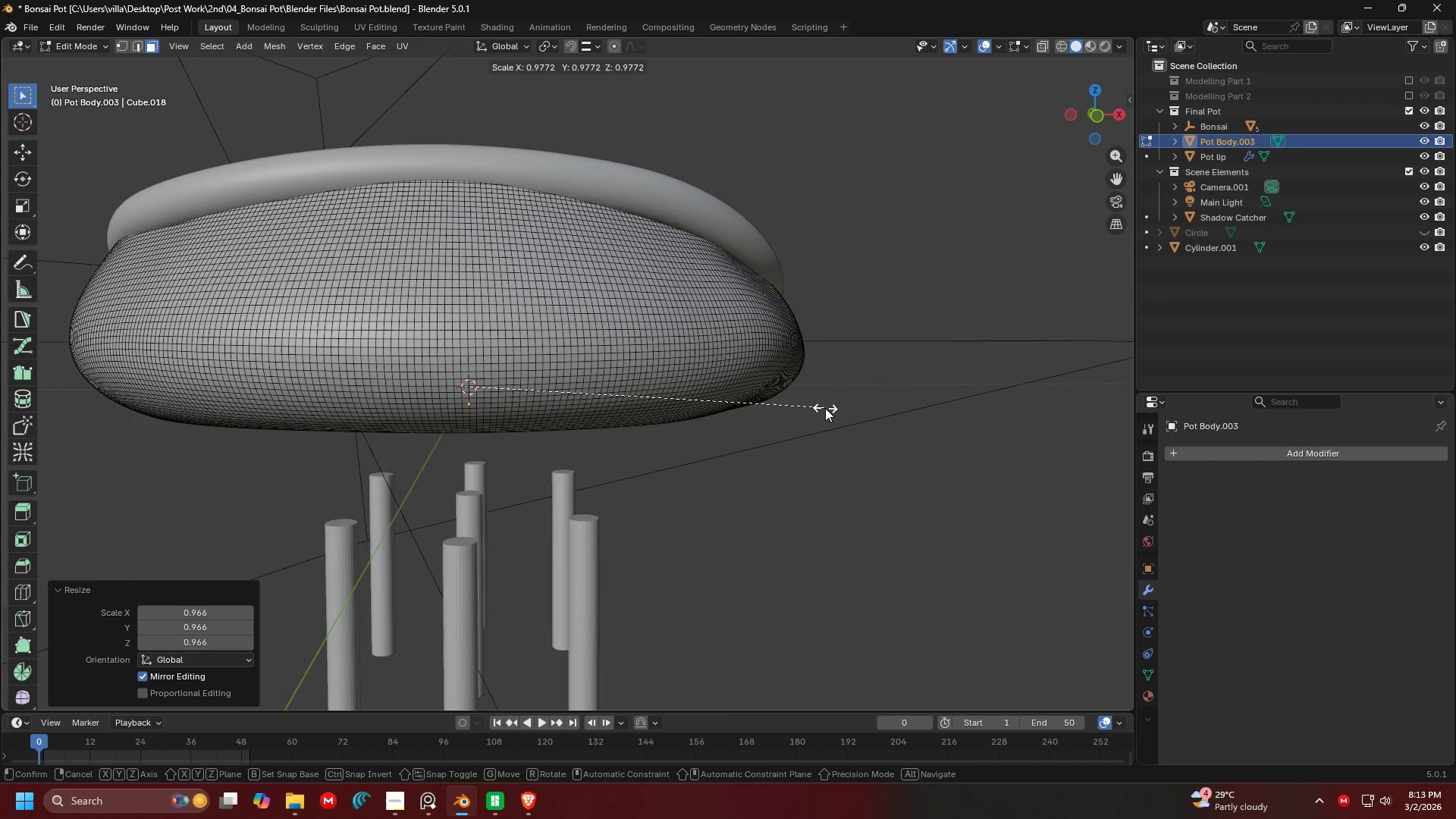 
left_click([824, 408])
 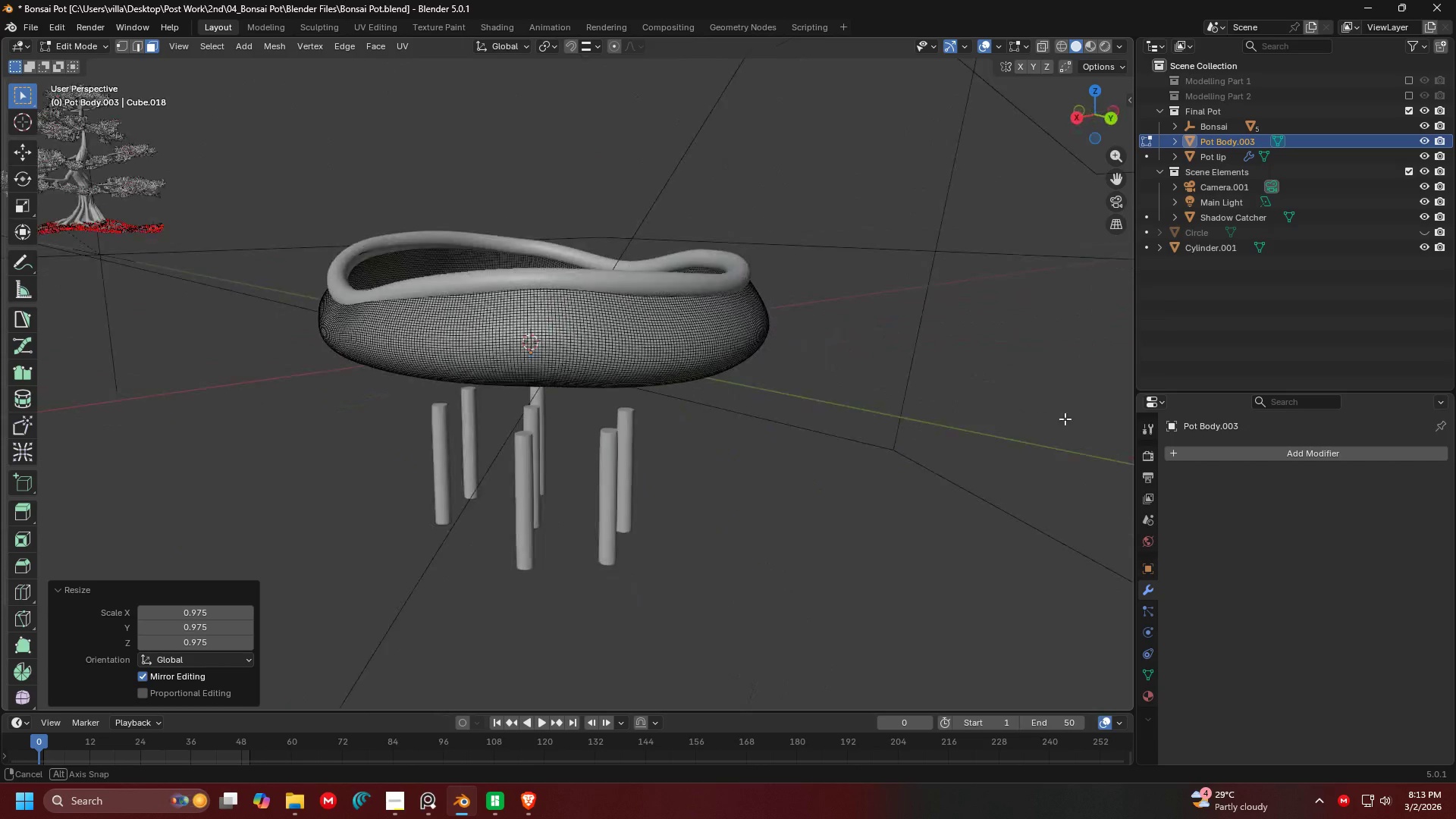 
key(Shift+ShiftLeft)
 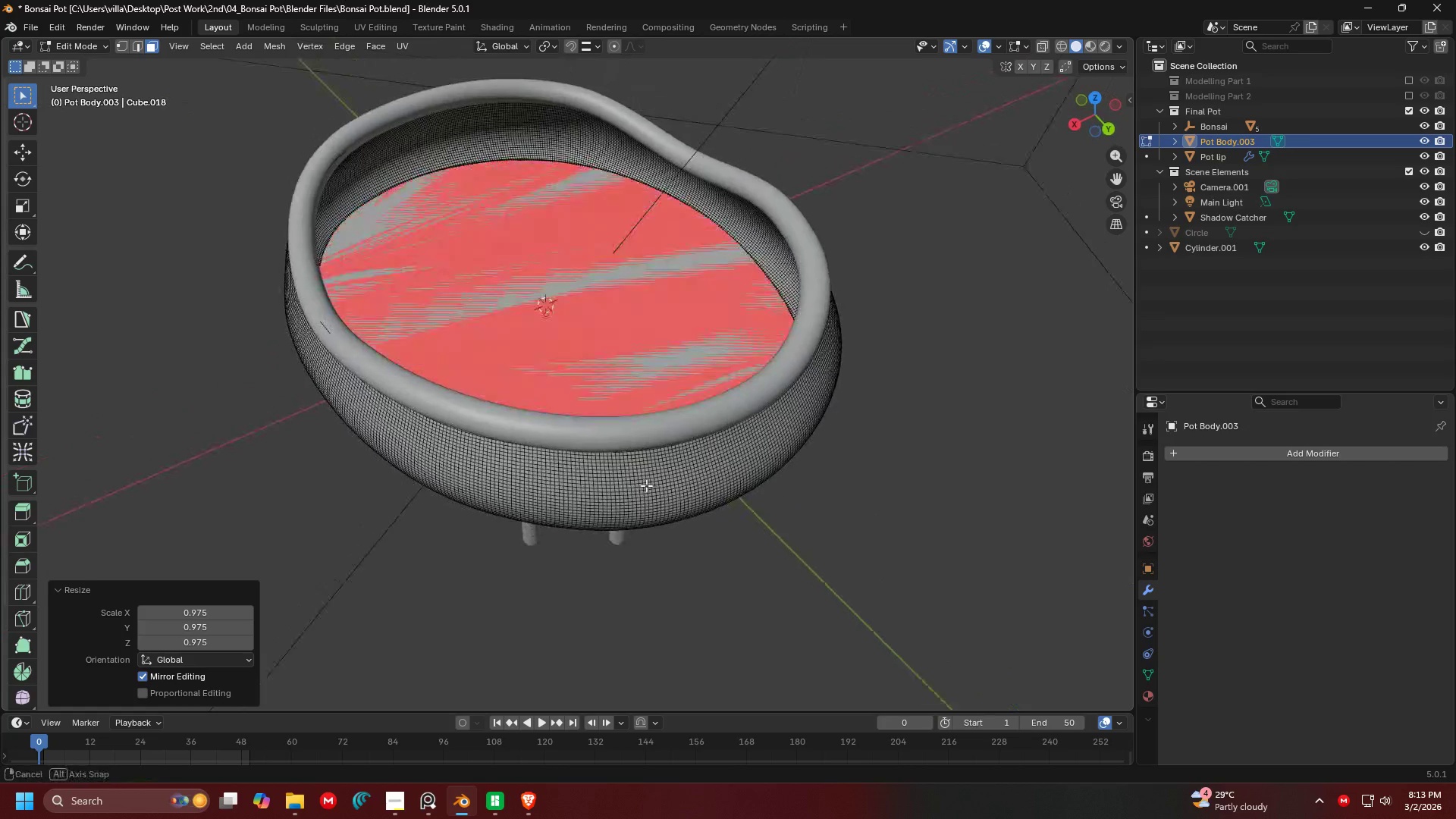 
scroll: coordinate [640, 351], scroll_direction: up, amount: 1.0
 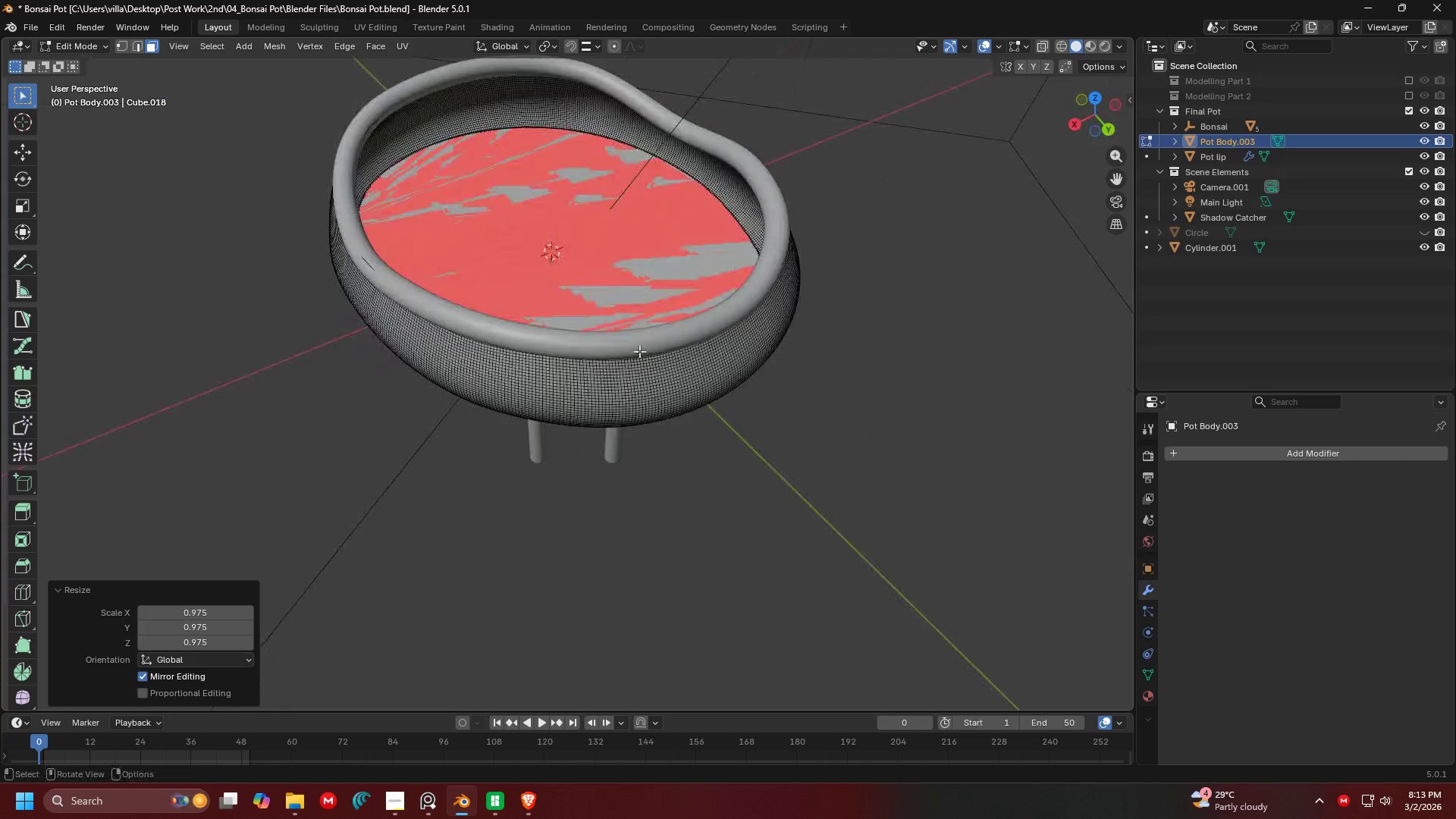 
key(Tab)
 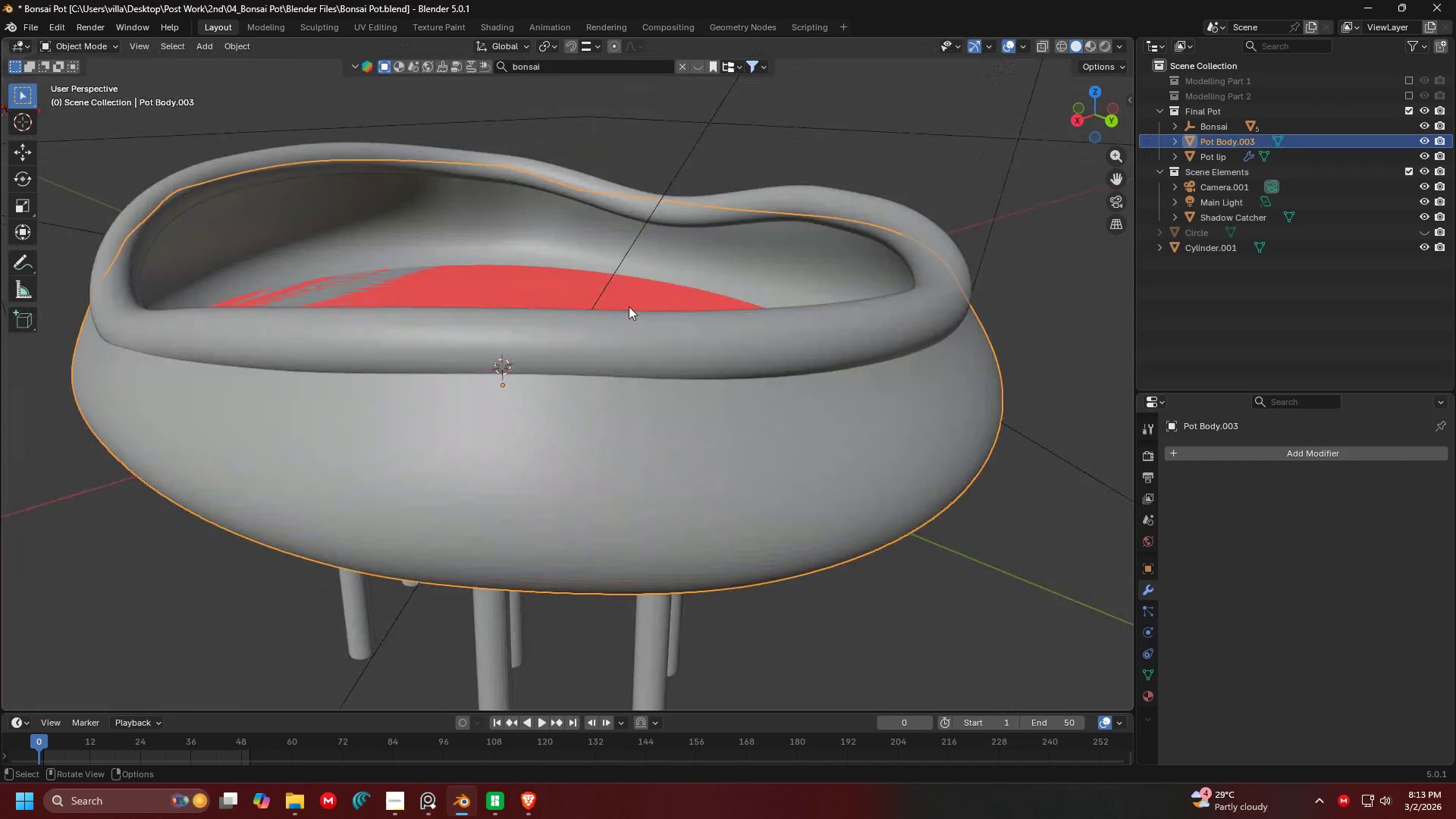 
scroll: coordinate [670, 404], scroll_direction: up, amount: 3.0
 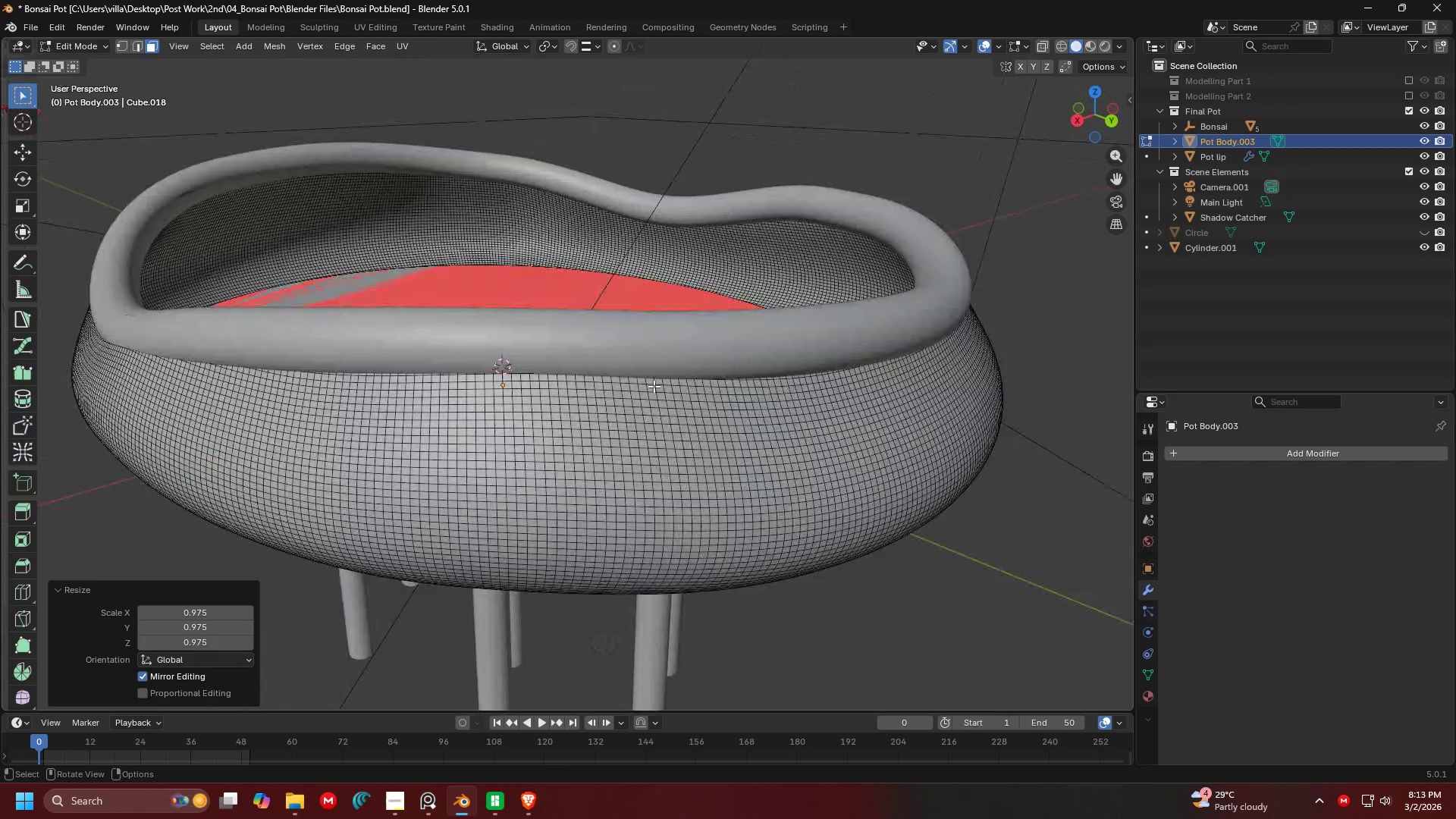 
key(Shift+ShiftLeft)
 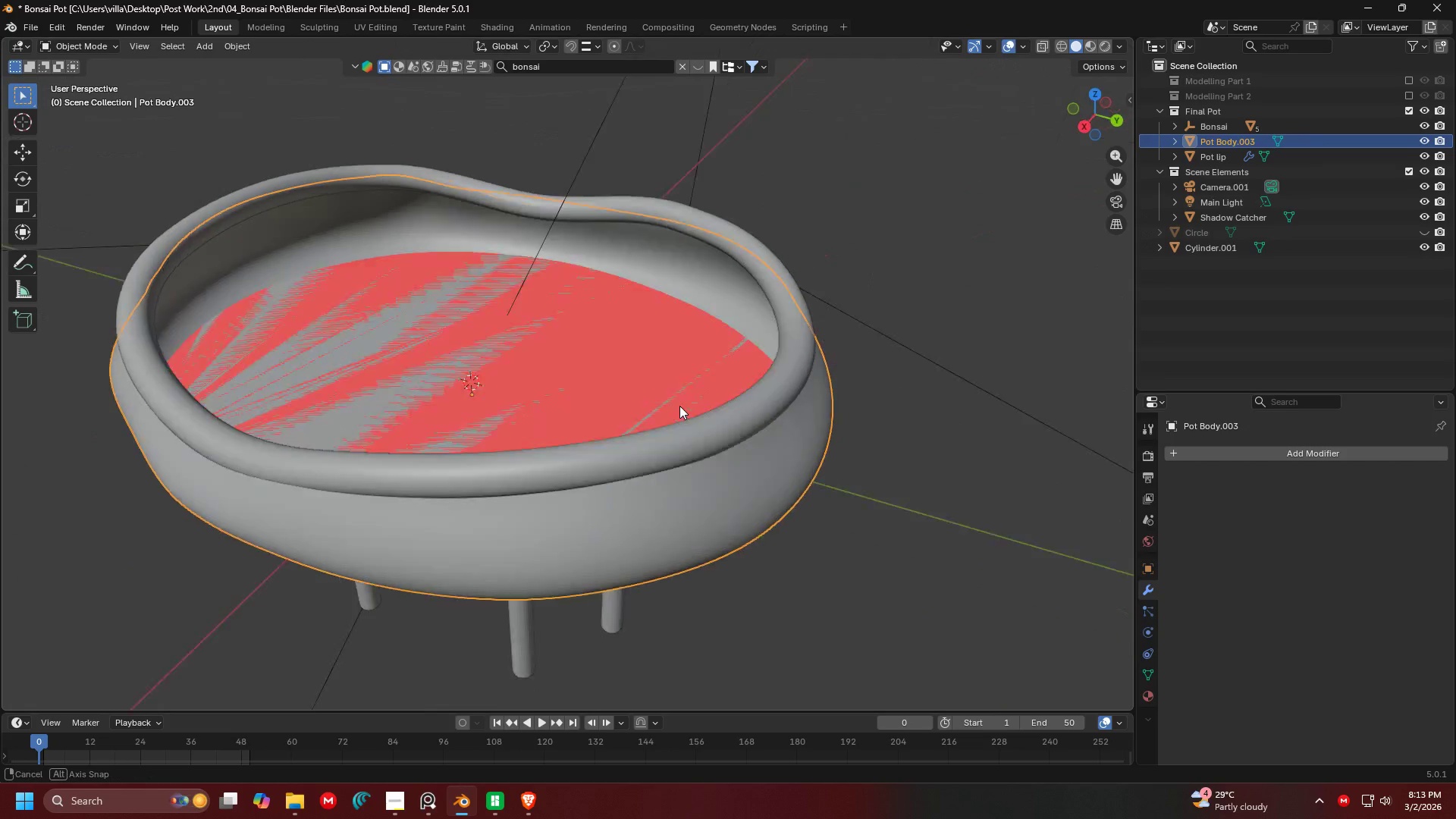 
scroll: coordinate [628, 306], scroll_direction: down, amount: 2.0
 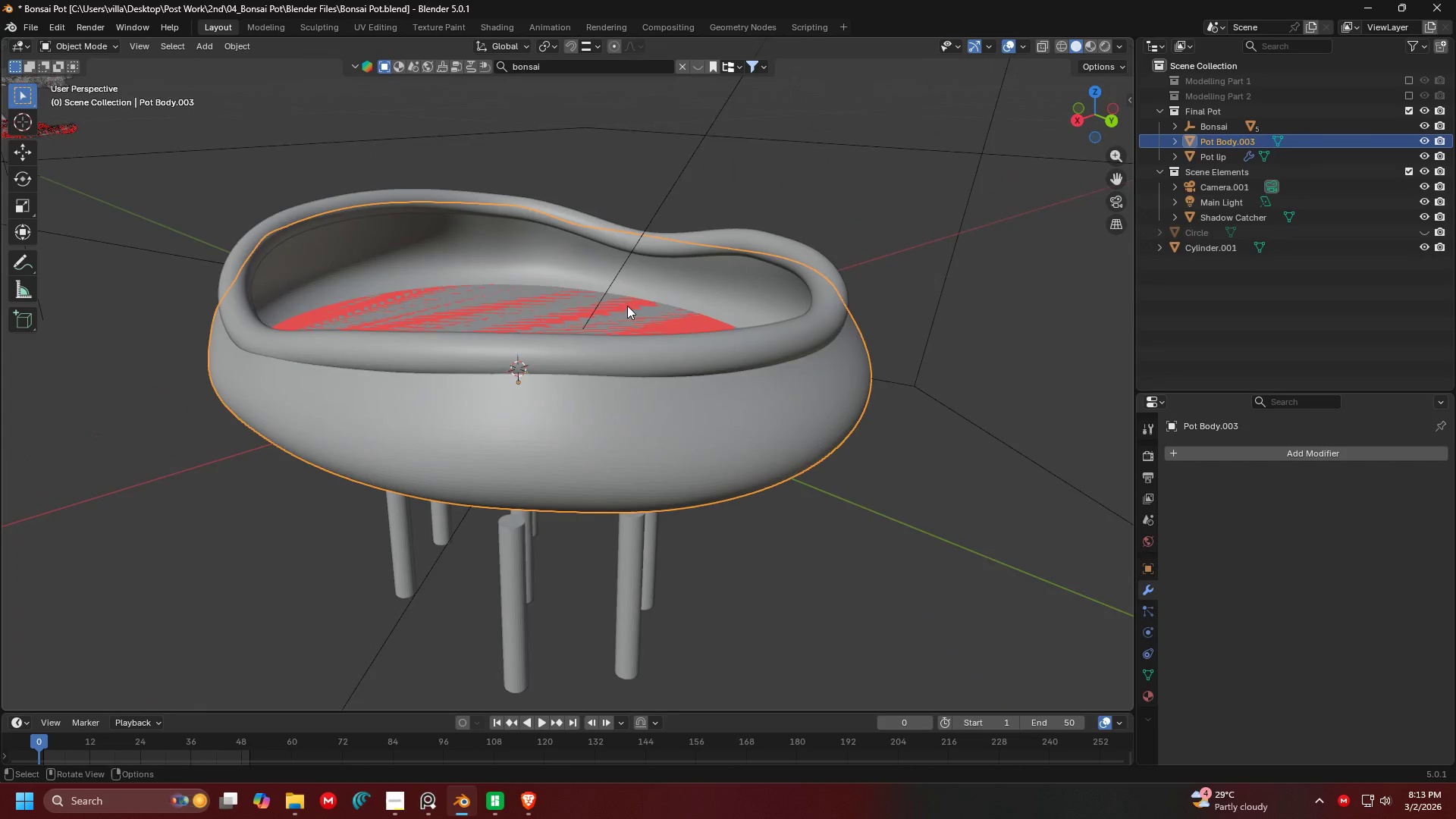 
left_click([696, 312])
 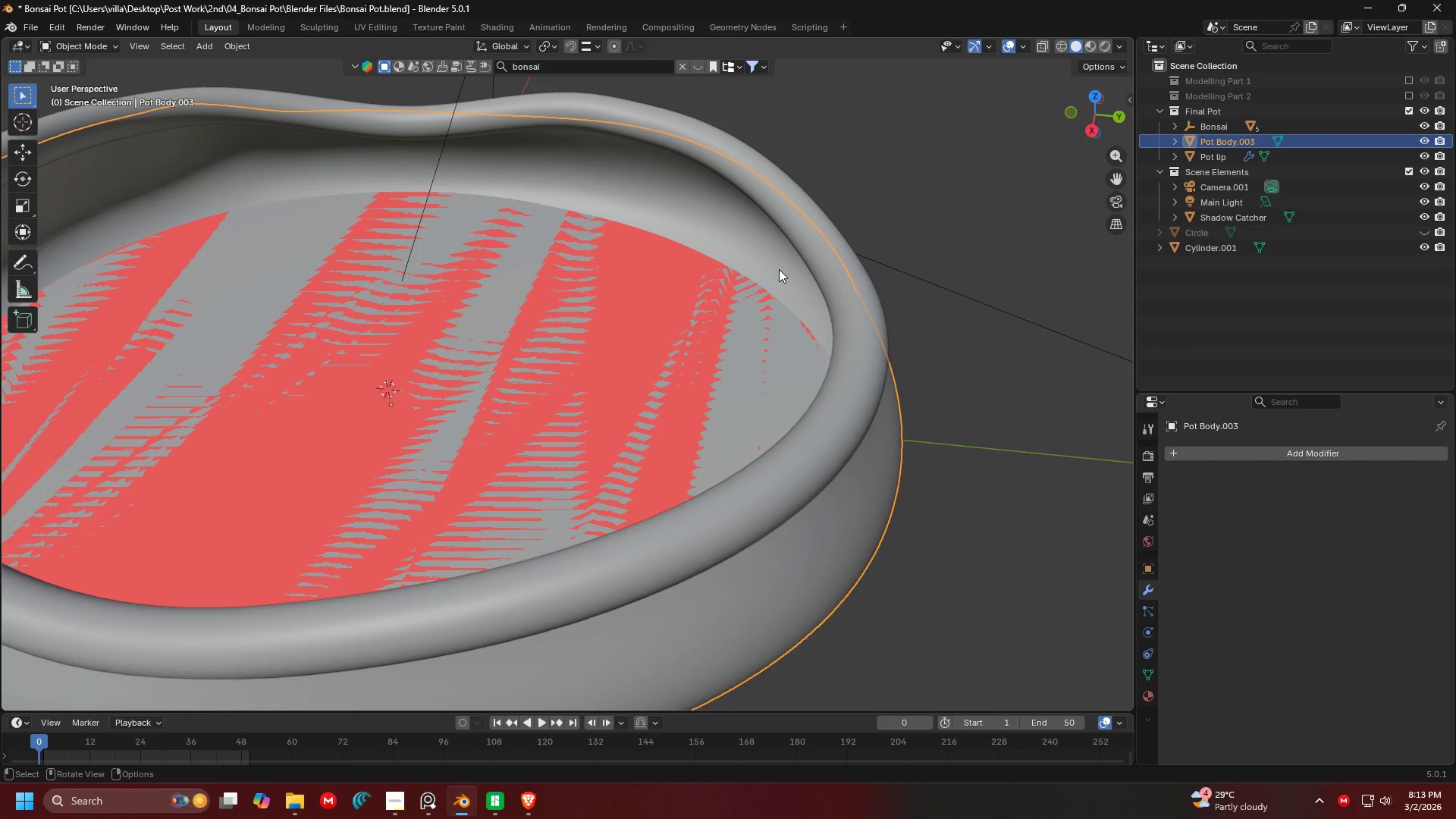 
scroll: coordinate [758, 400], scroll_direction: up, amount: 2.0
 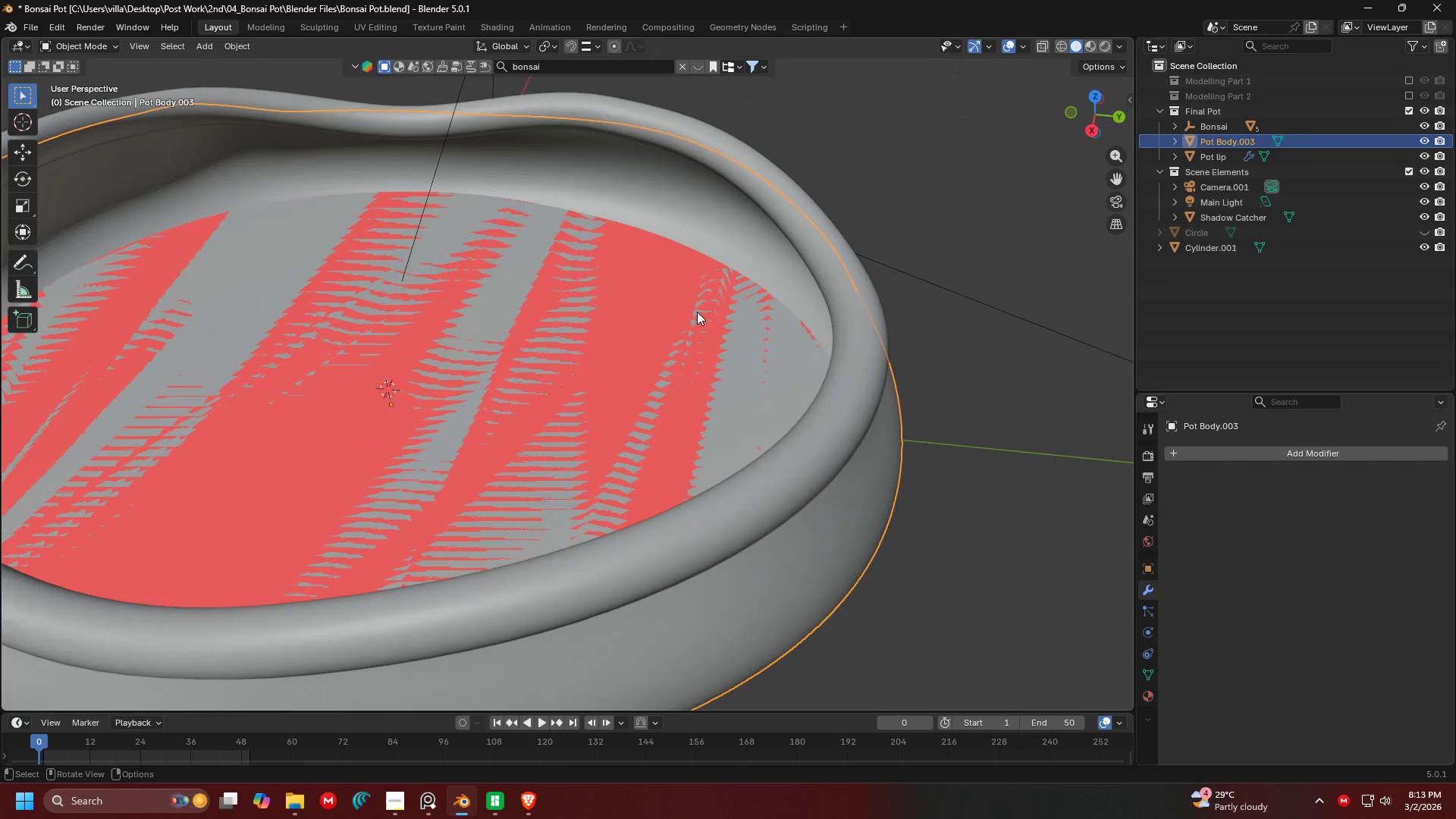 
double_click([779, 269])
 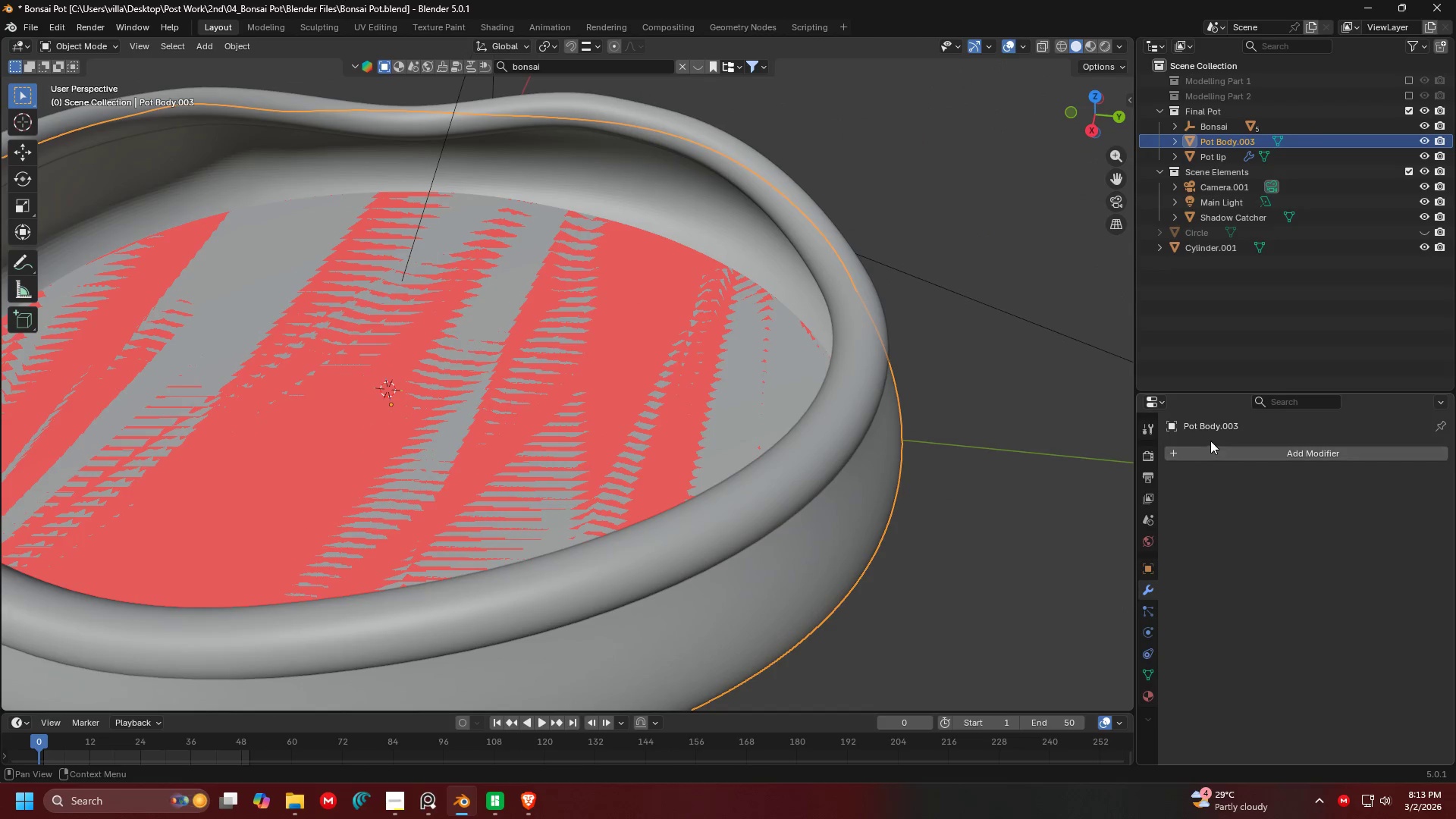 
double_click([1217, 463])
 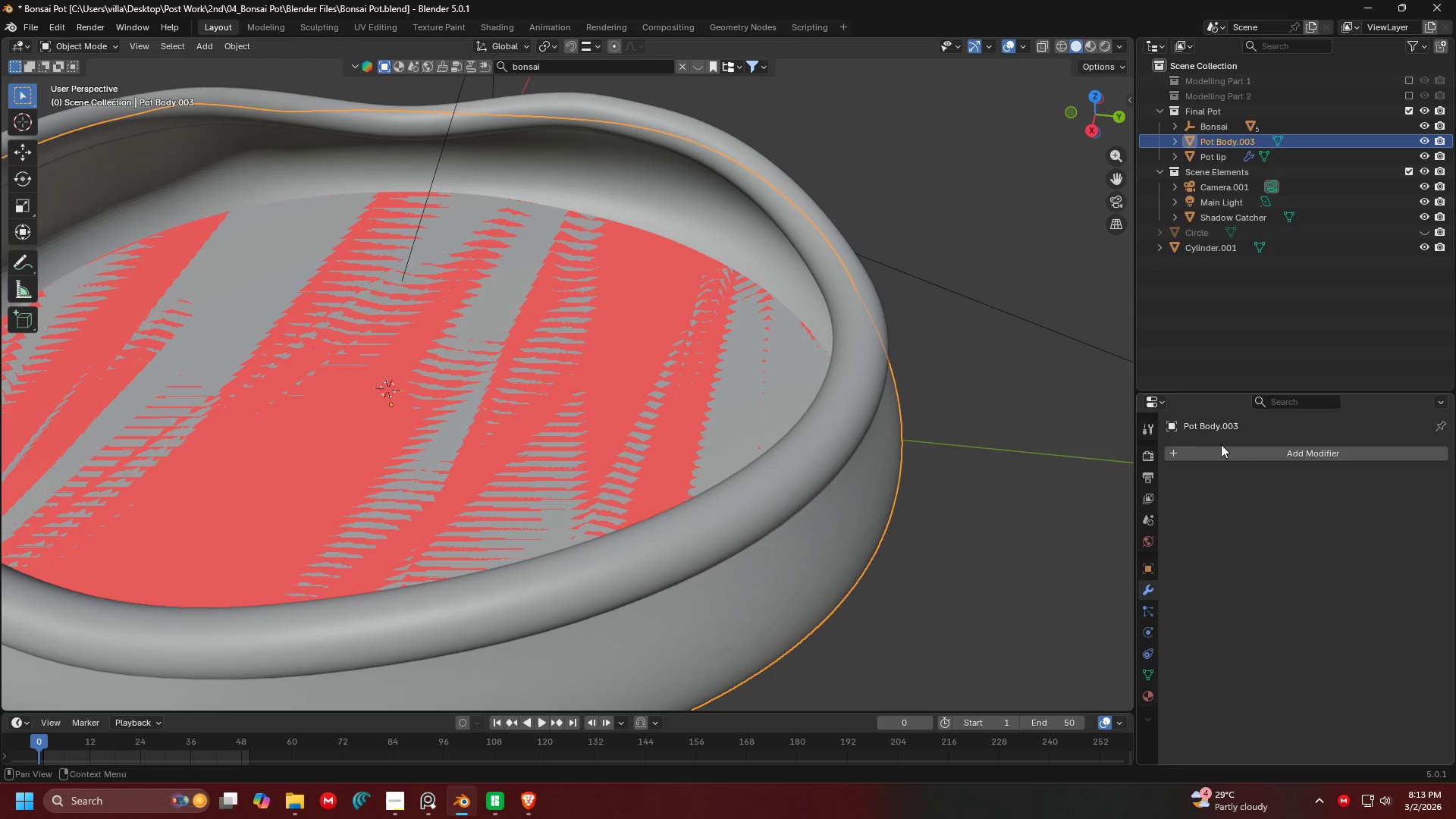 
triple_click([1221, 444])
 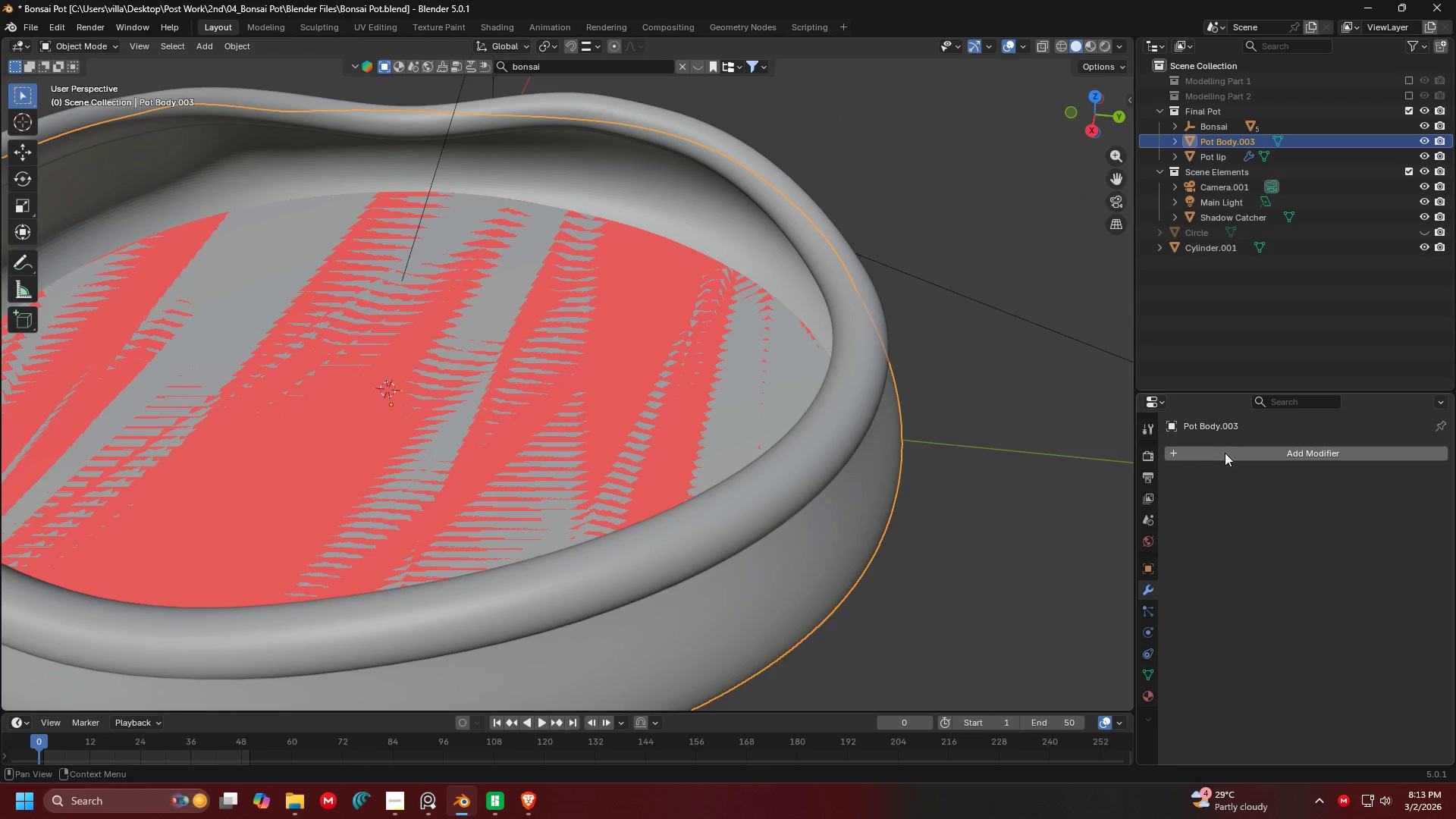 
triple_click([1225, 453])
 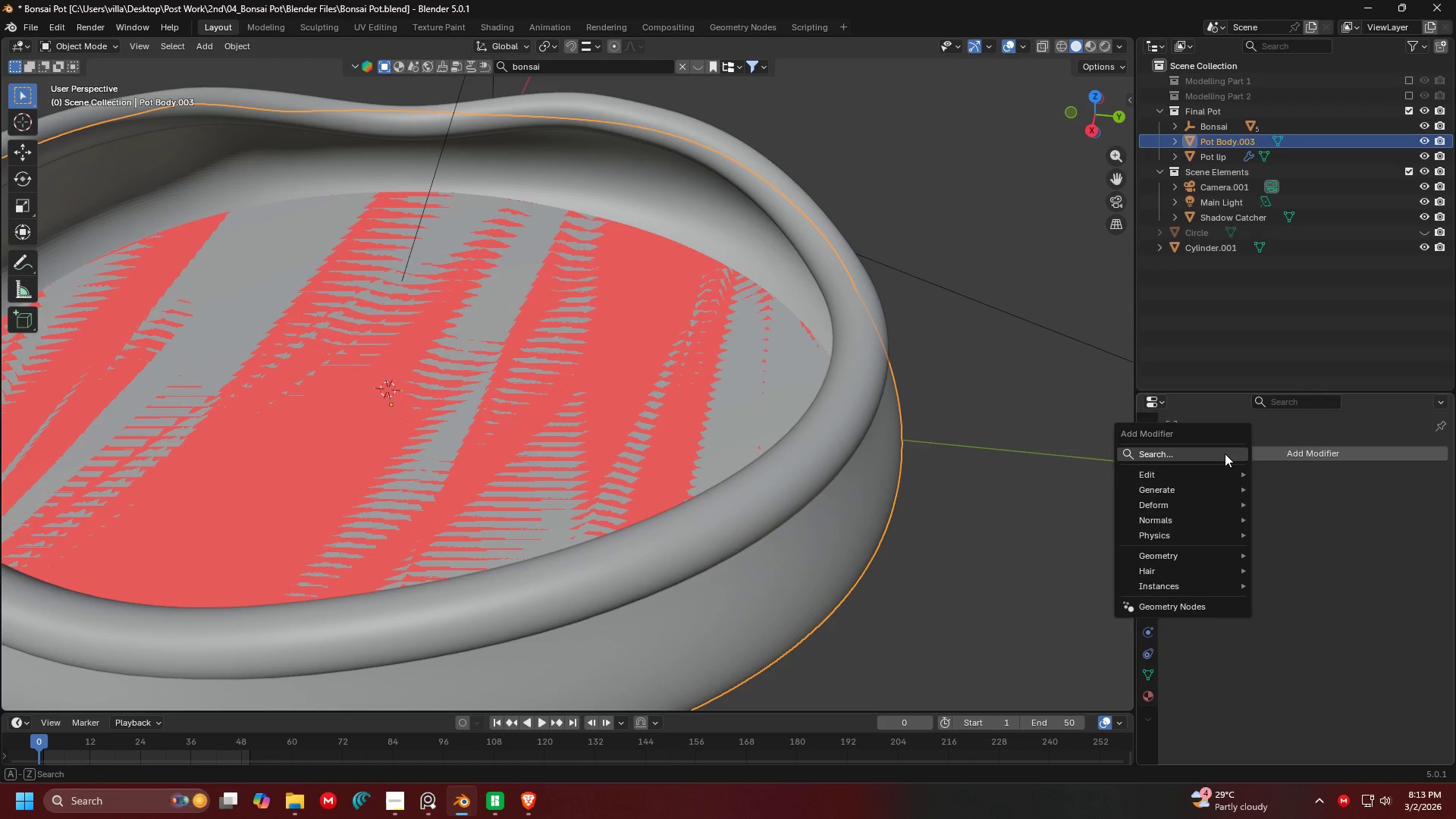 
triple_click([1225, 453])
 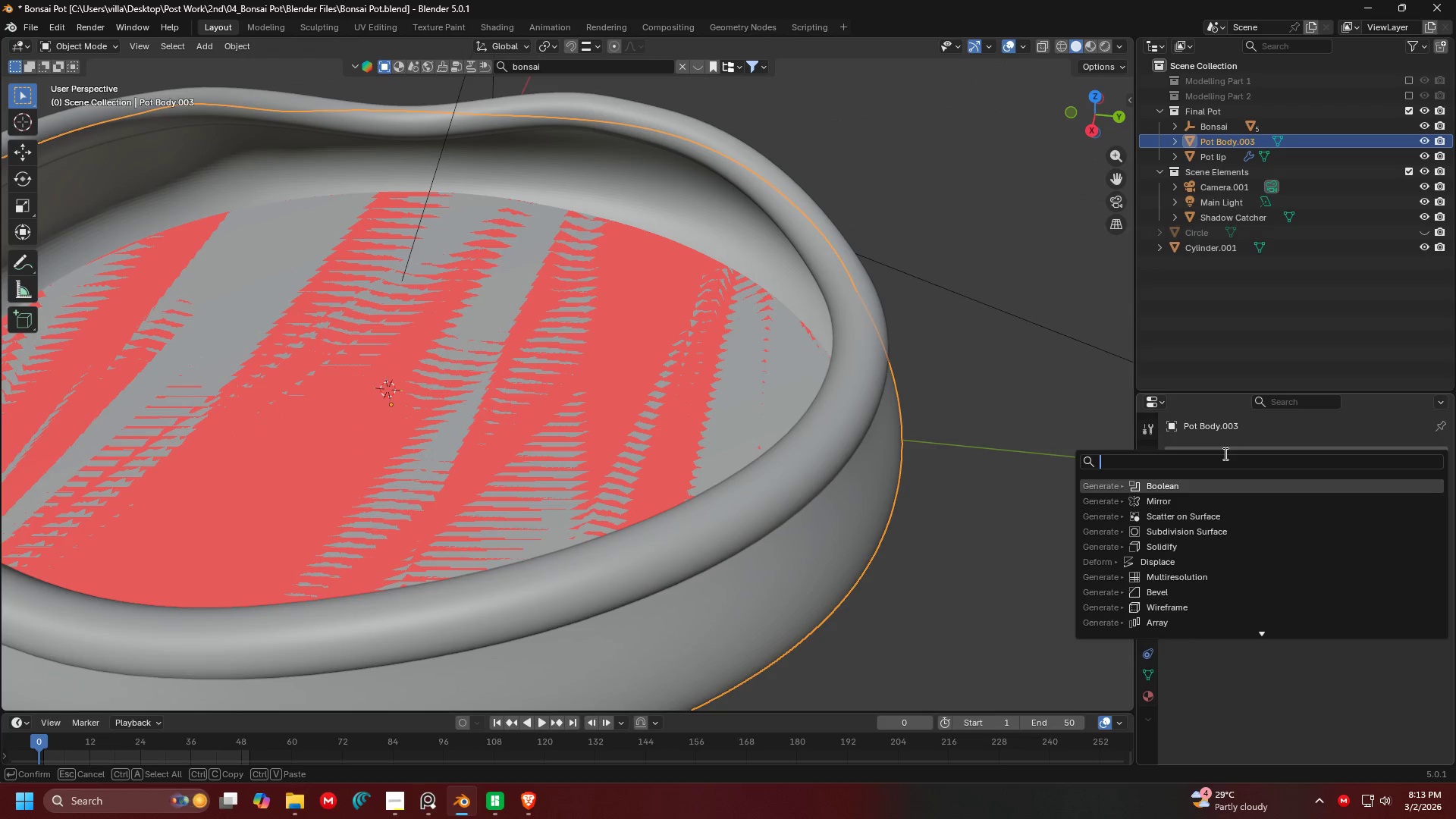 
left_click([1210, 488])
 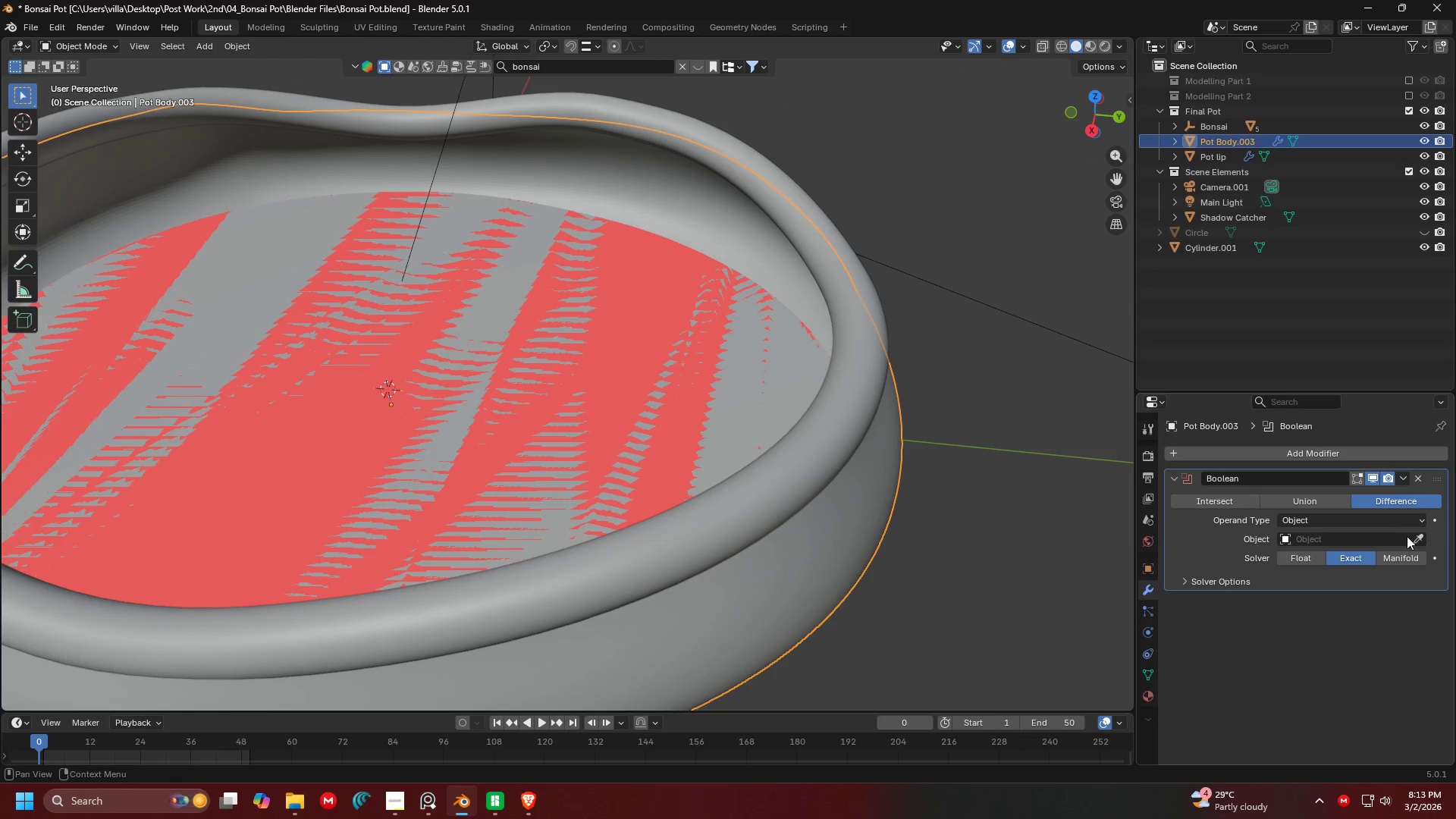 
left_click([1416, 536])
 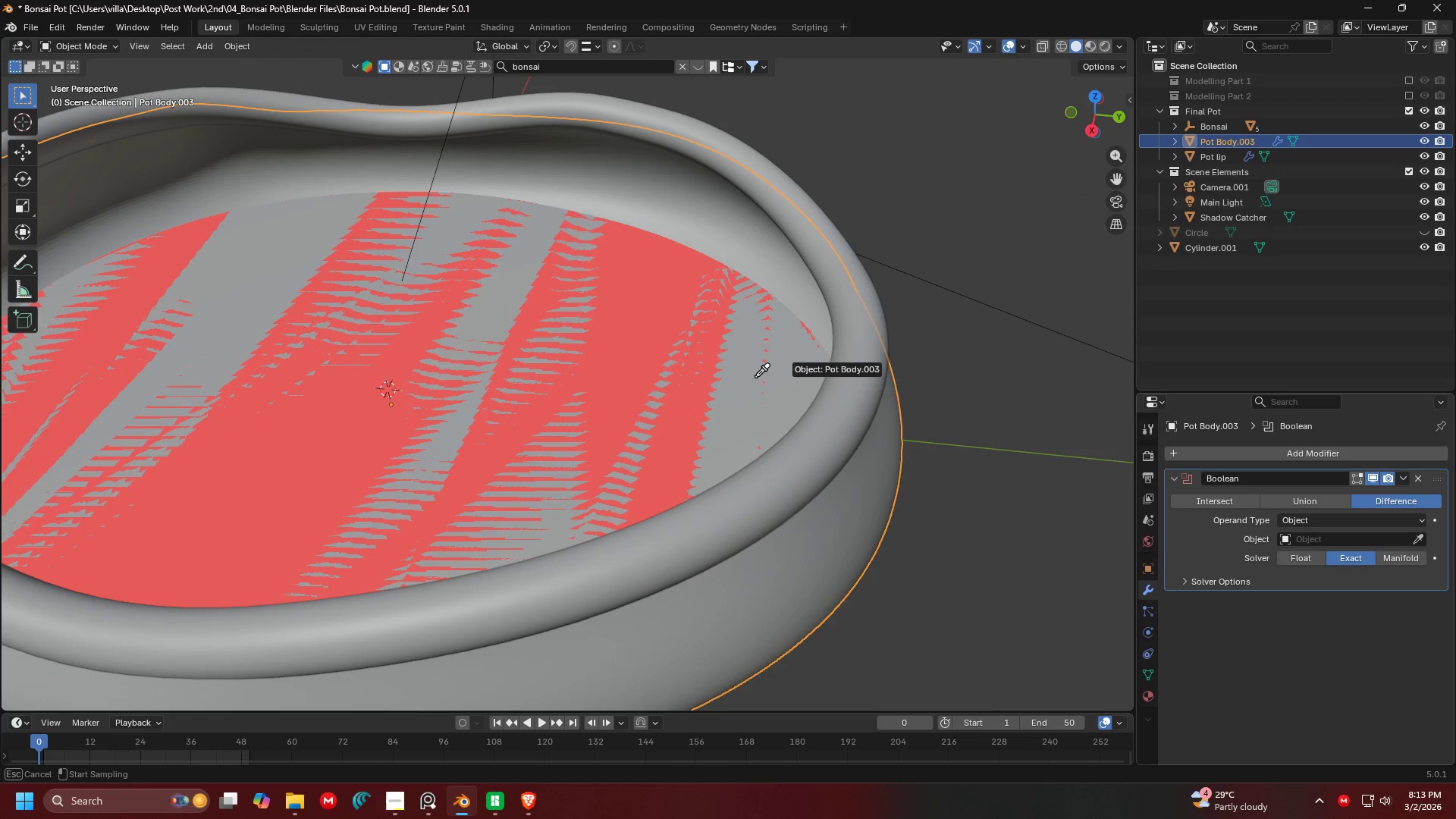 
left_click([730, 367])
 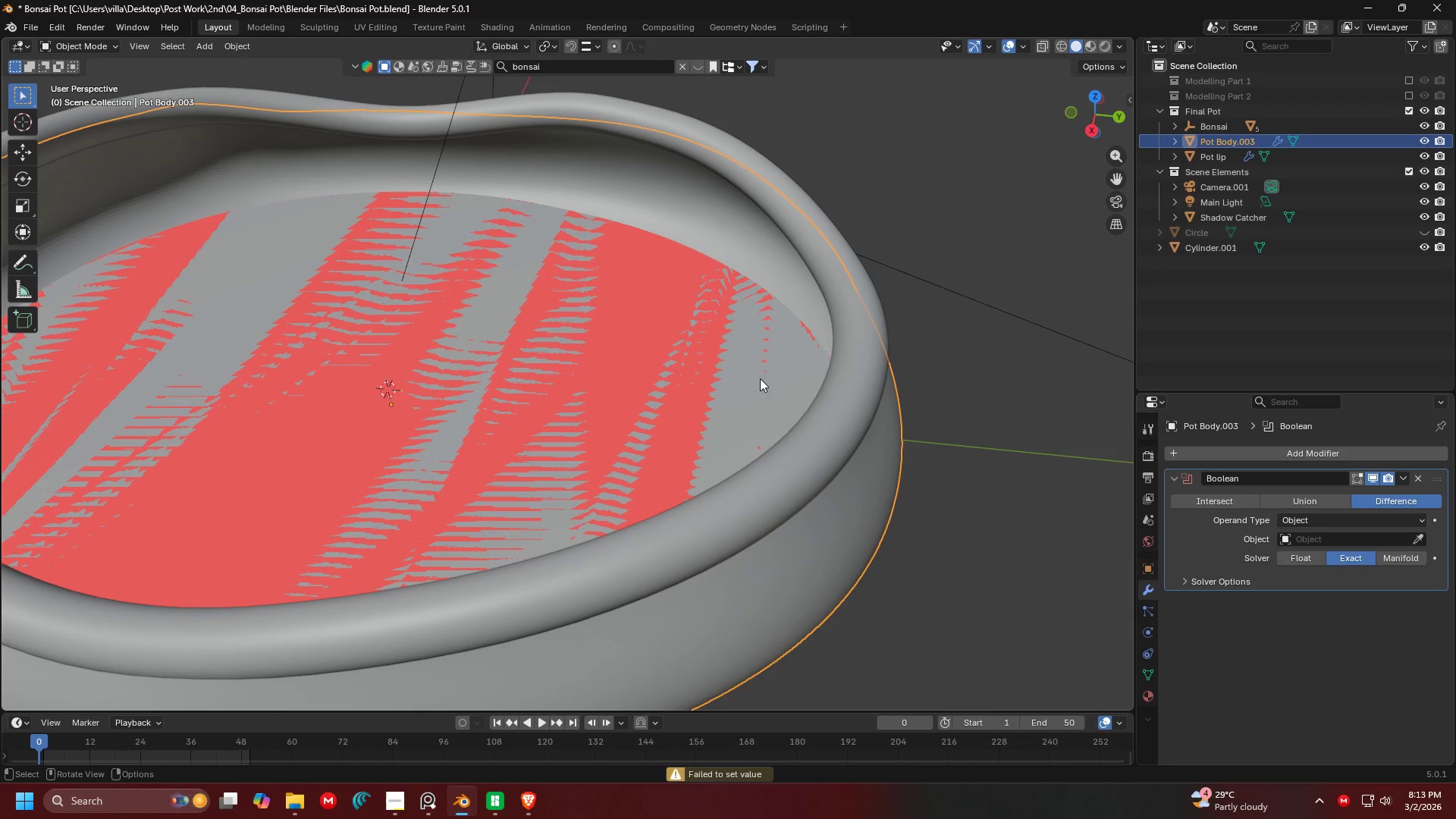 
key(Shift+ShiftLeft)
 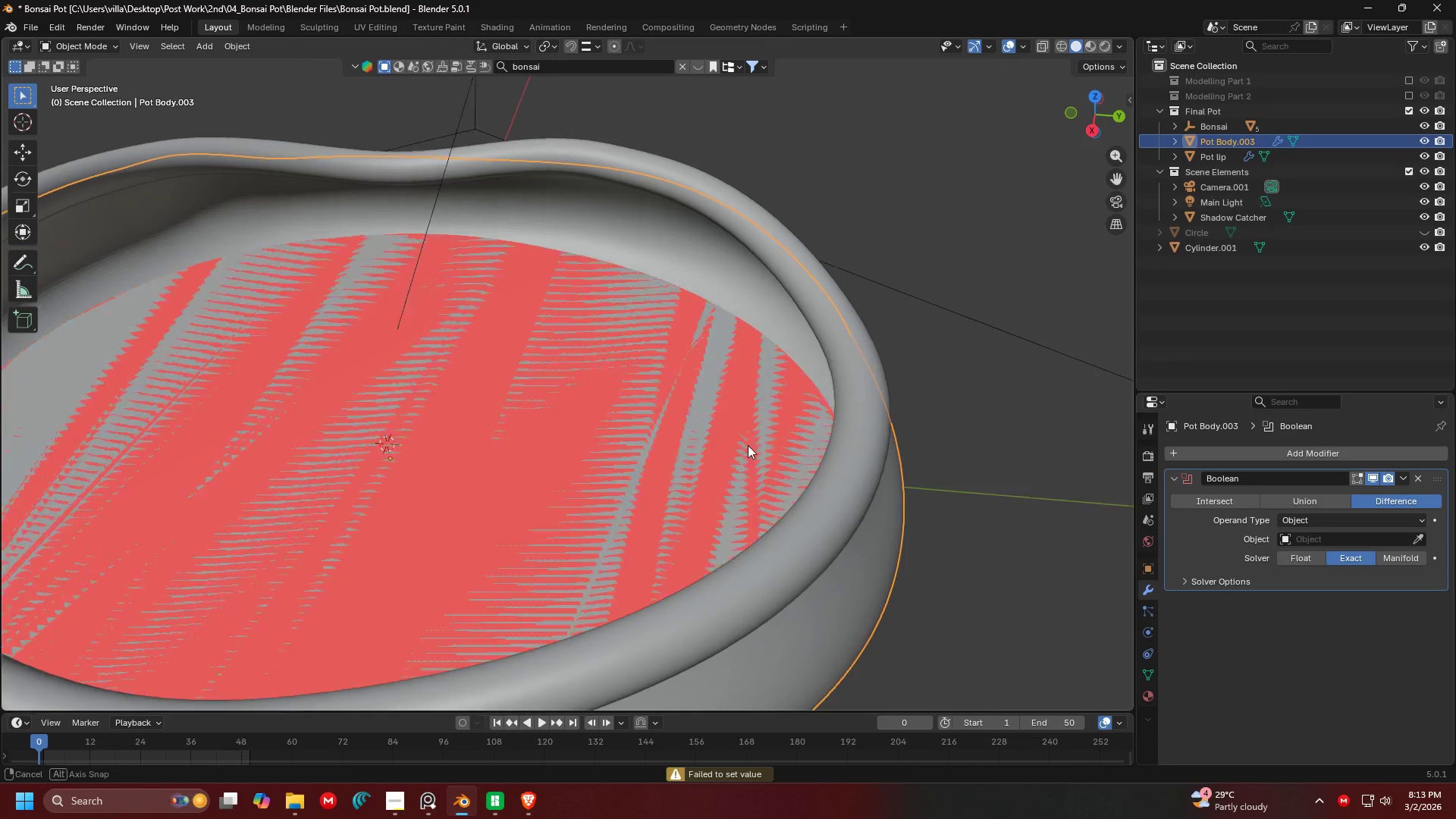 
scroll: coordinate [765, 433], scroll_direction: up, amount: 3.0
 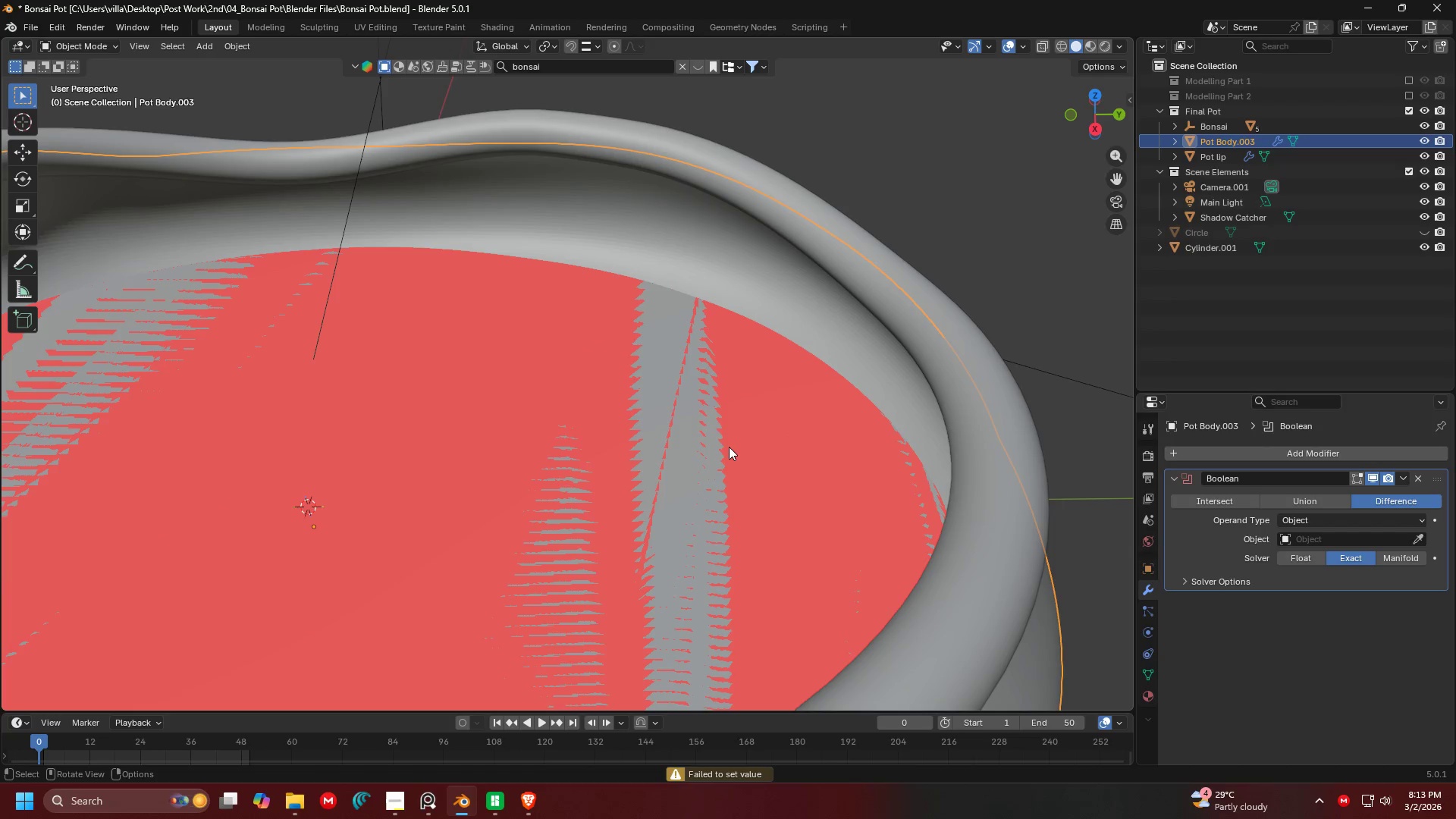 
double_click([729, 447])
 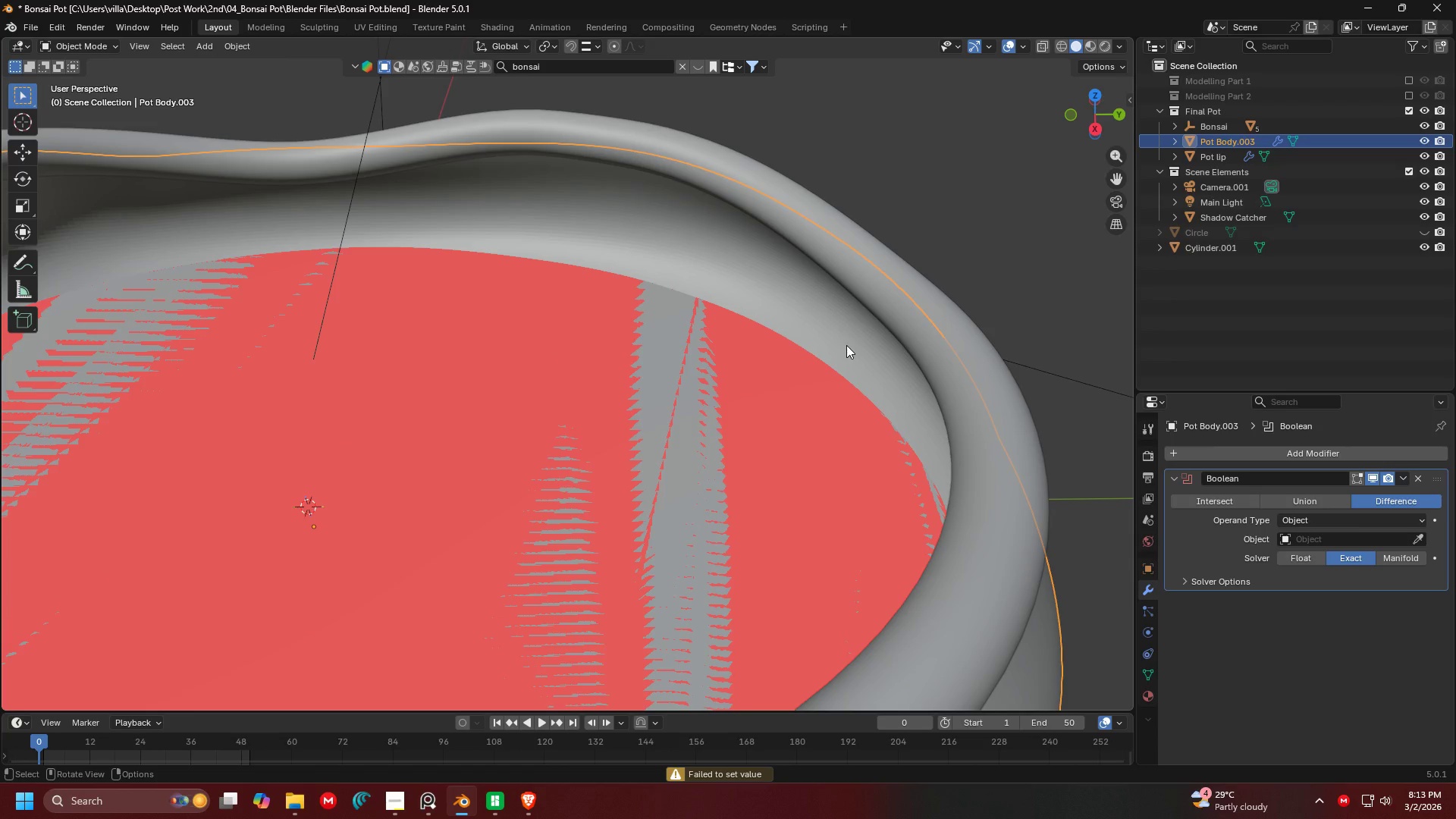 
left_click([852, 341])
 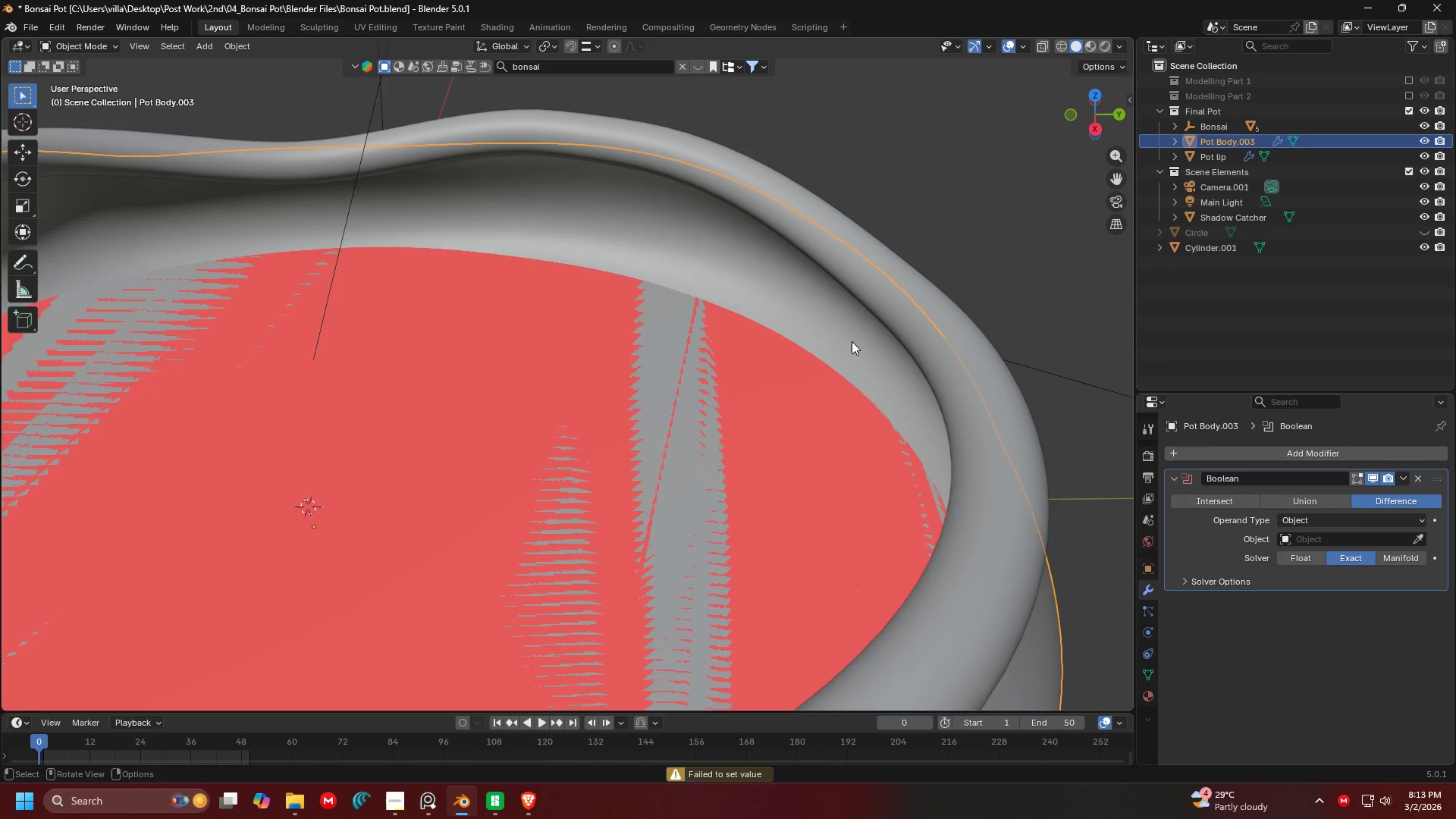 
key(H)
 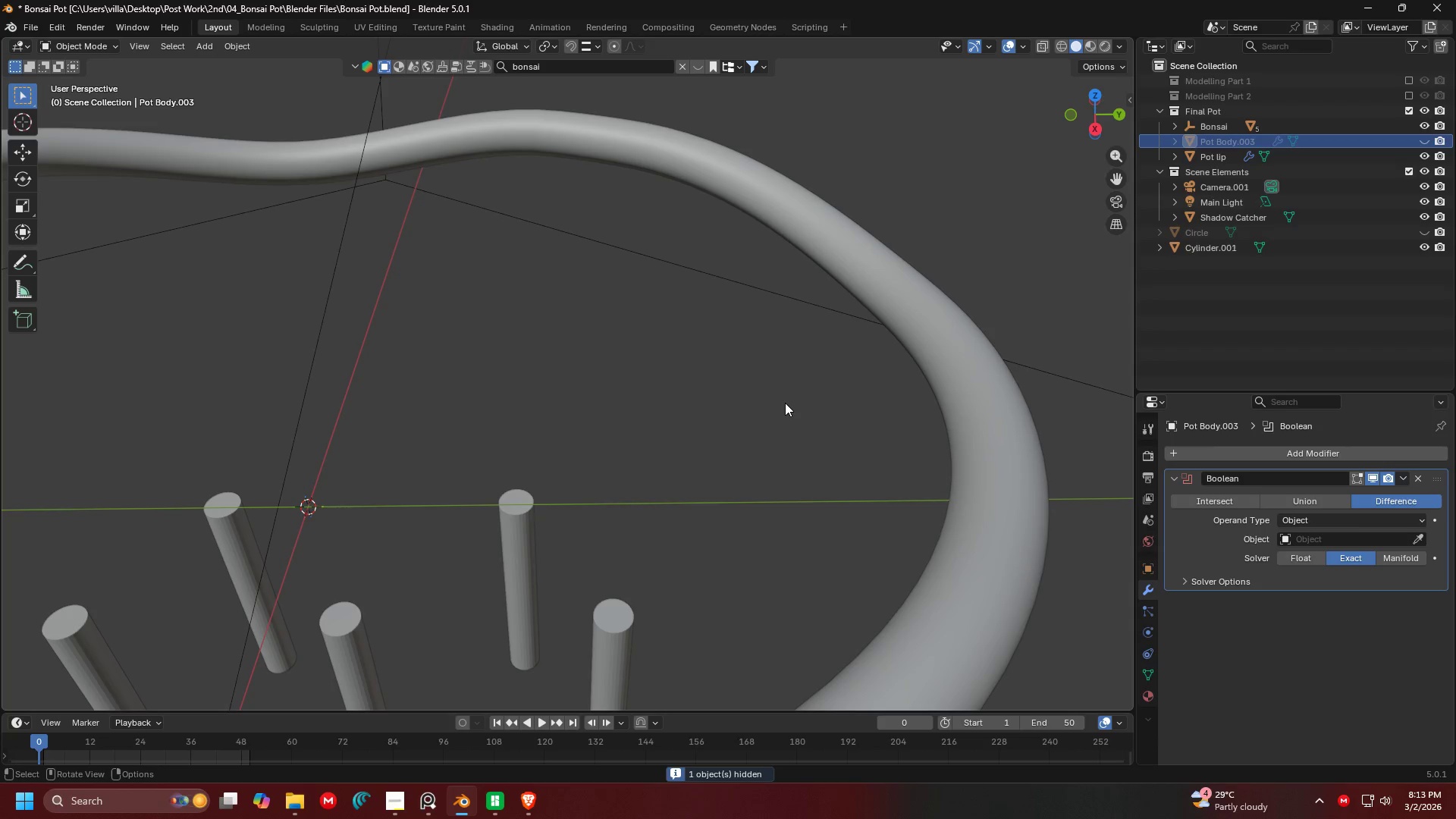 
key(Control+ControlLeft)
 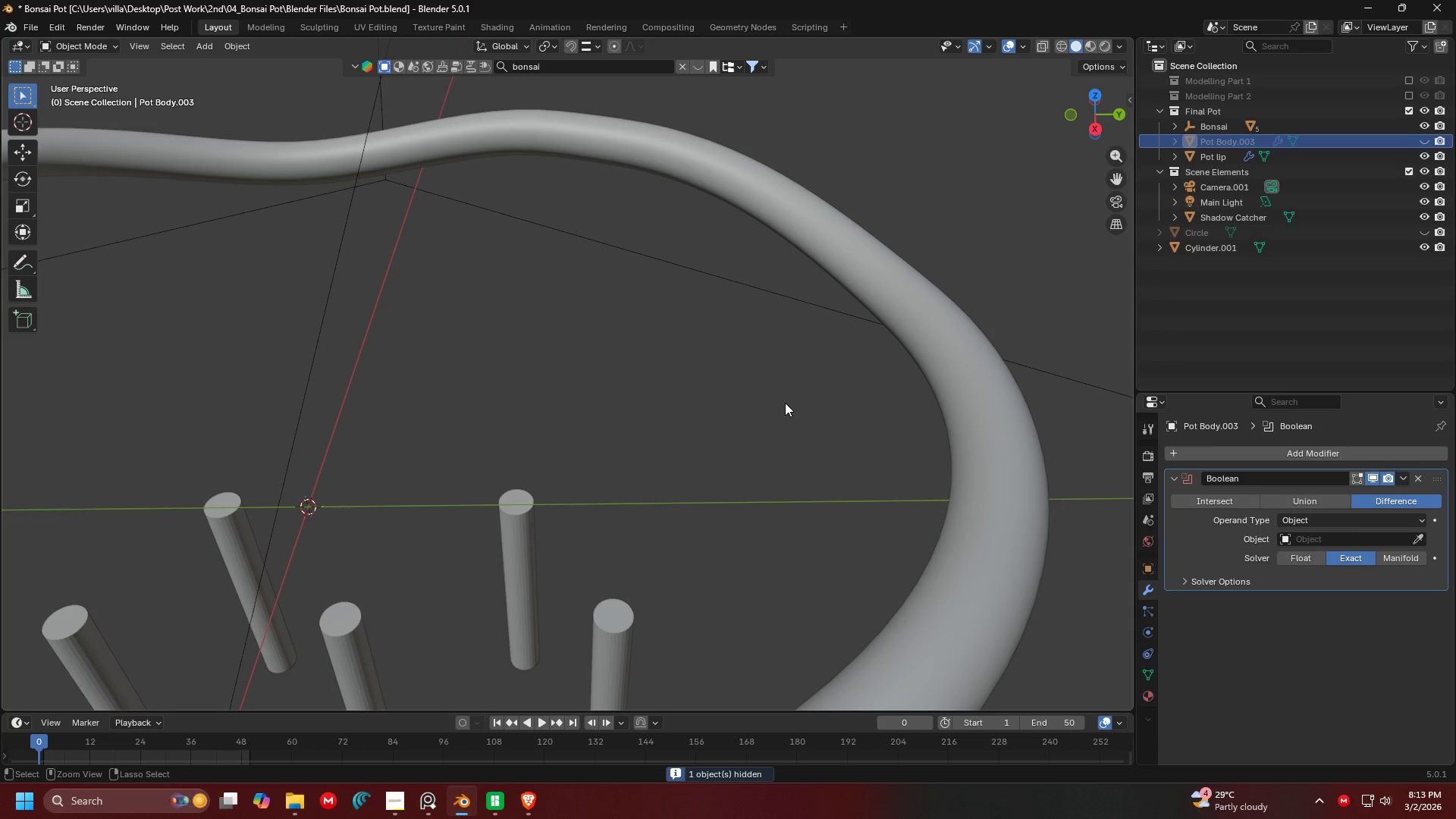 
key(Control+Z)
 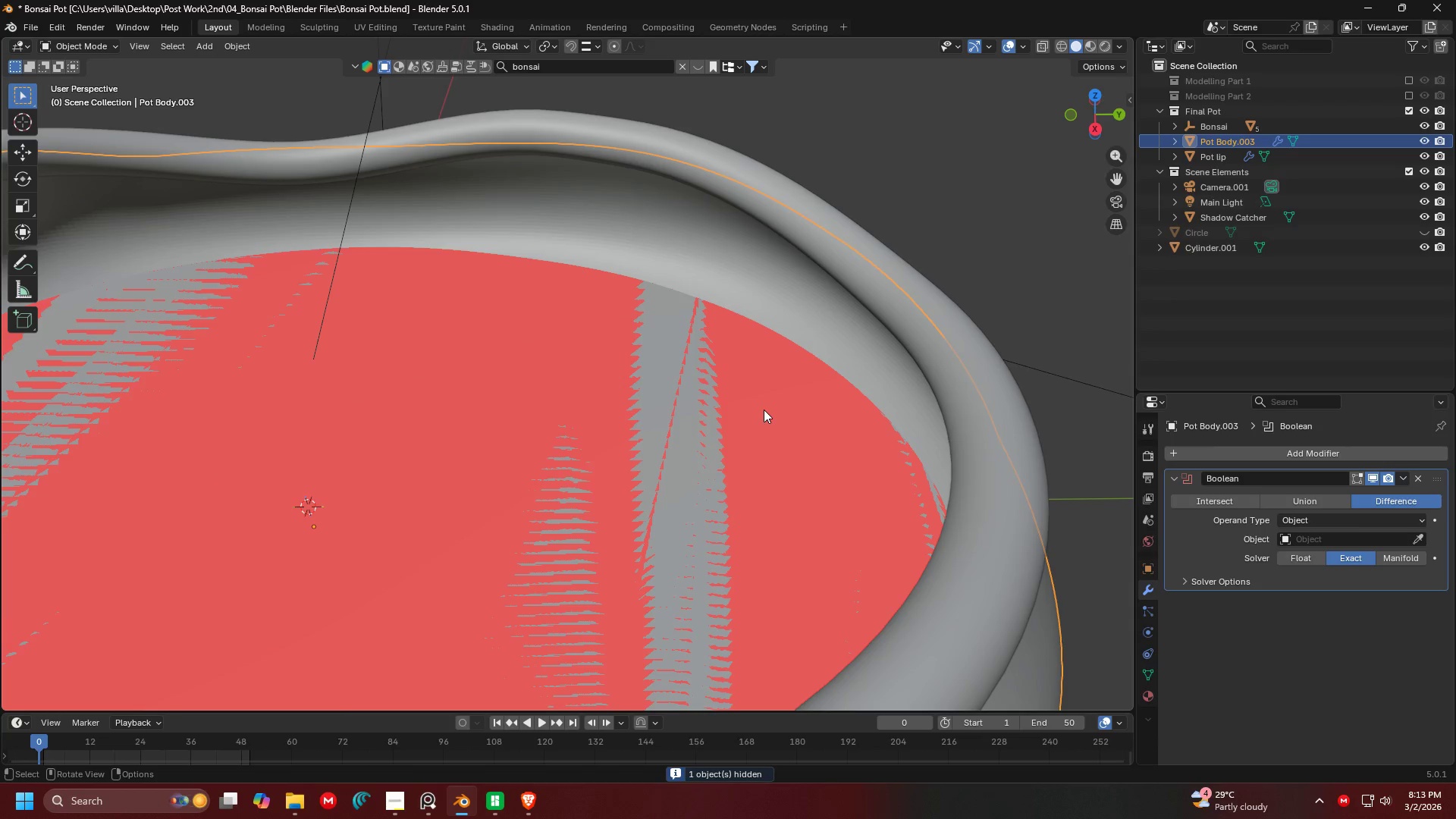 
key(Tab)
 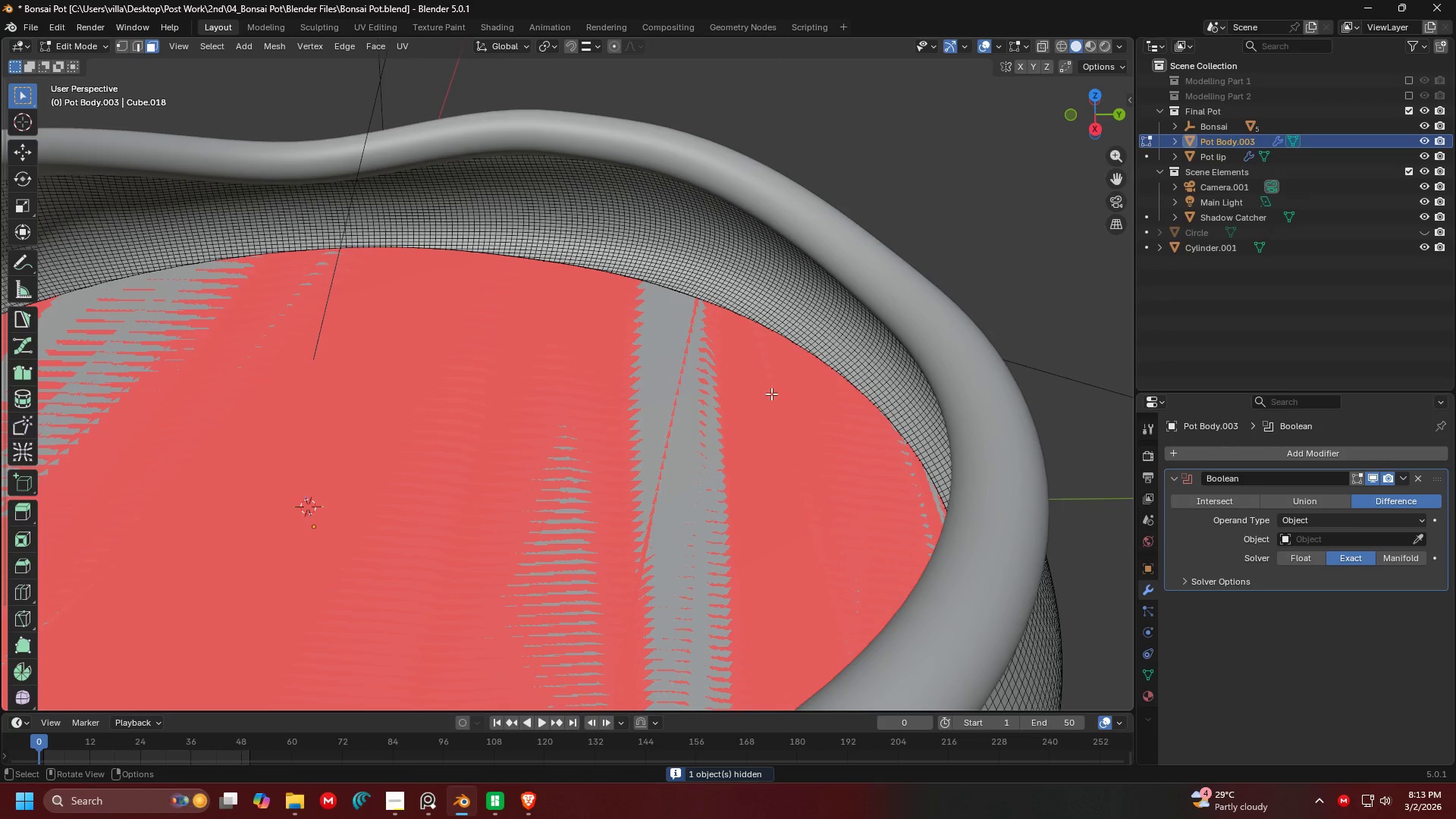 
left_click([772, 392])
 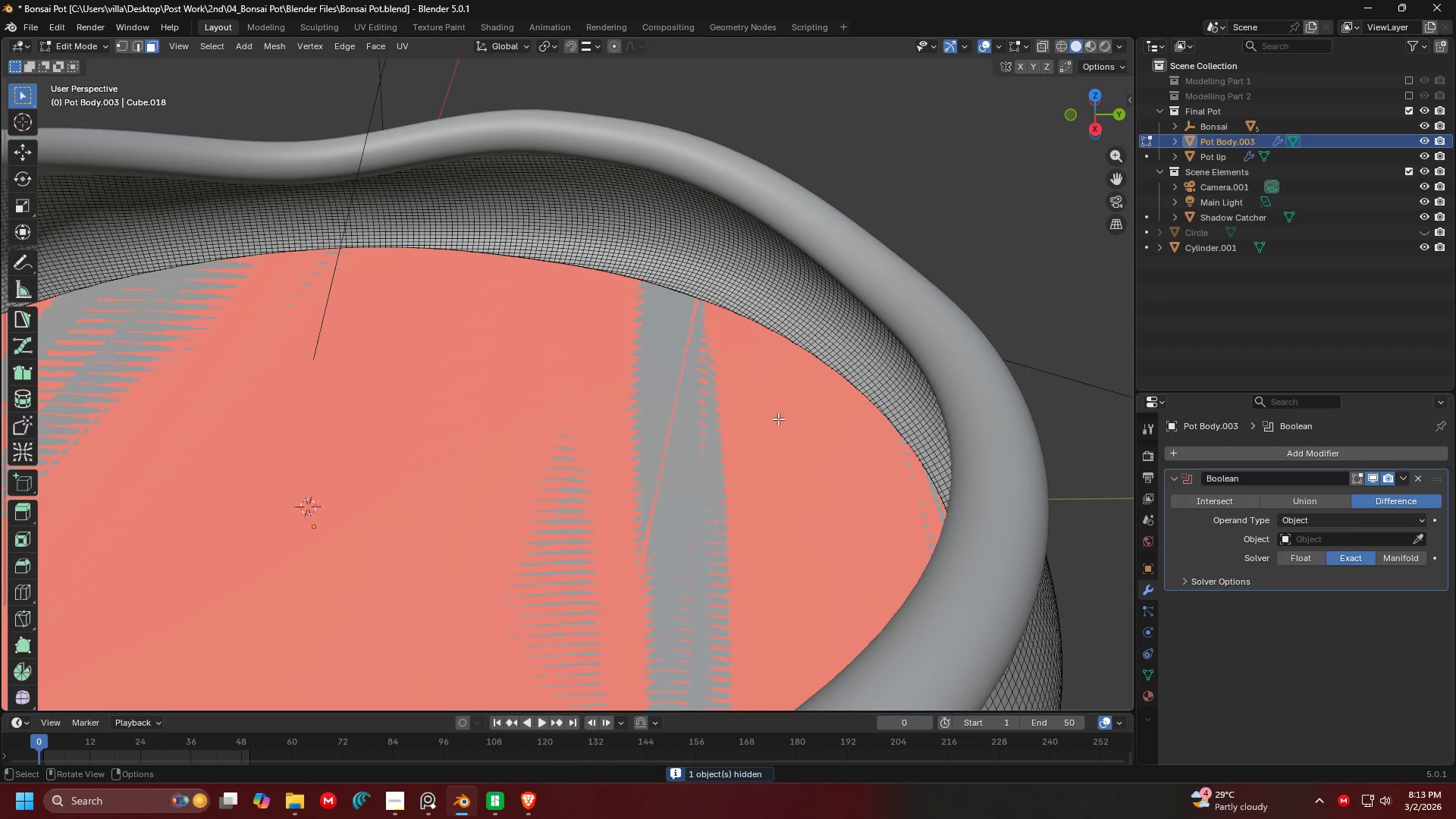 
left_click([778, 419])
 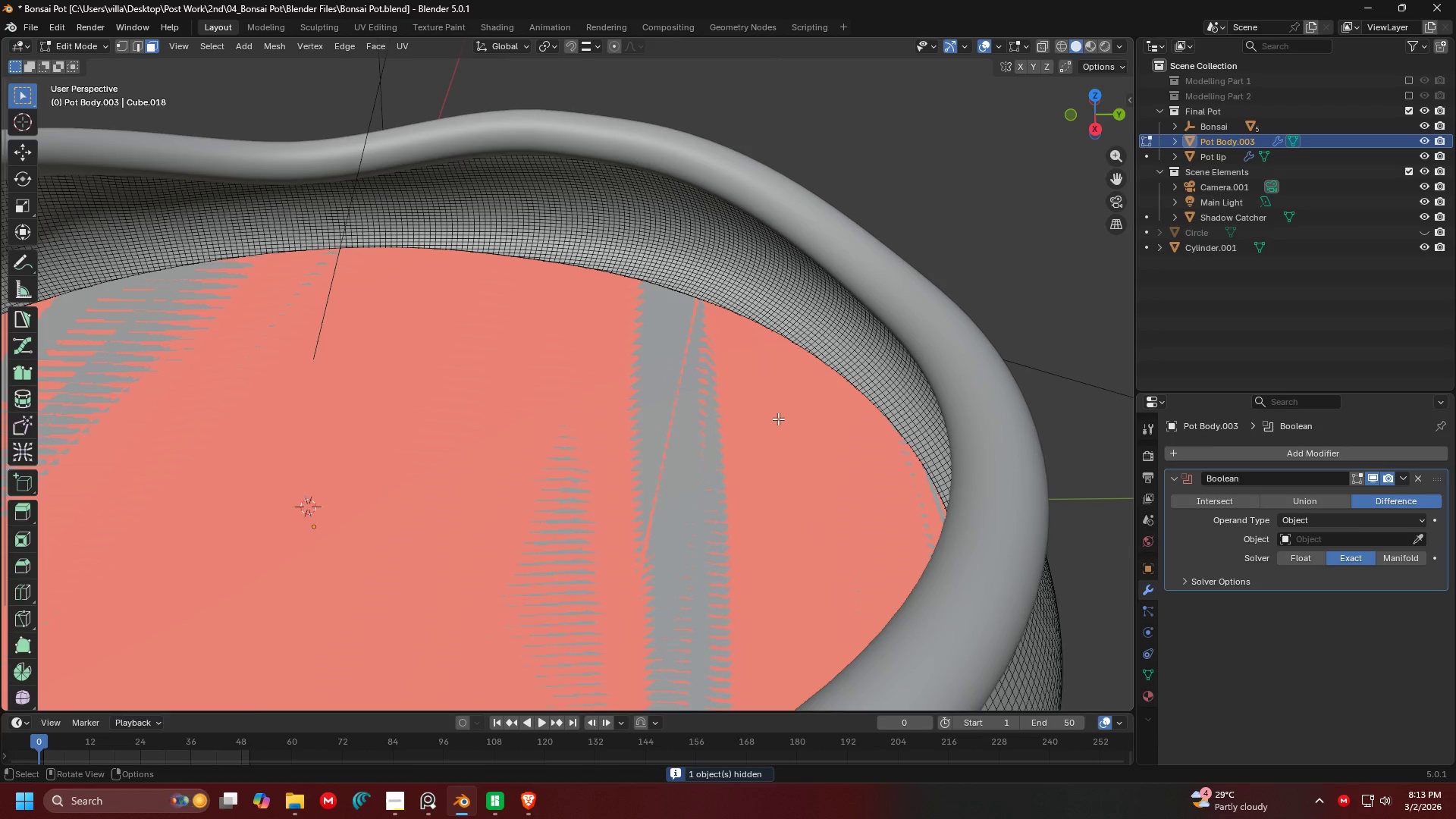 
key(L)
 